 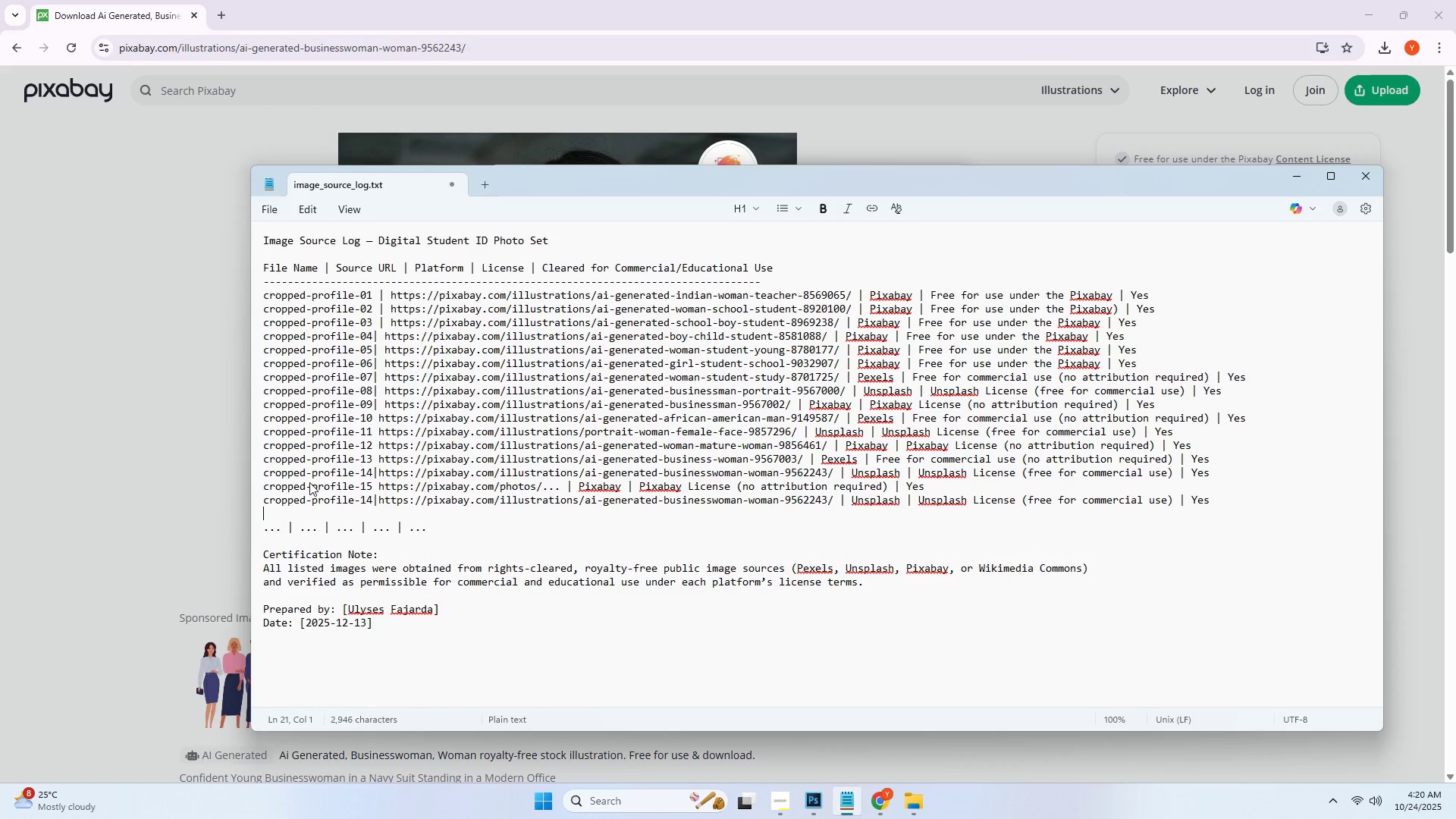 
key(Control+V)
 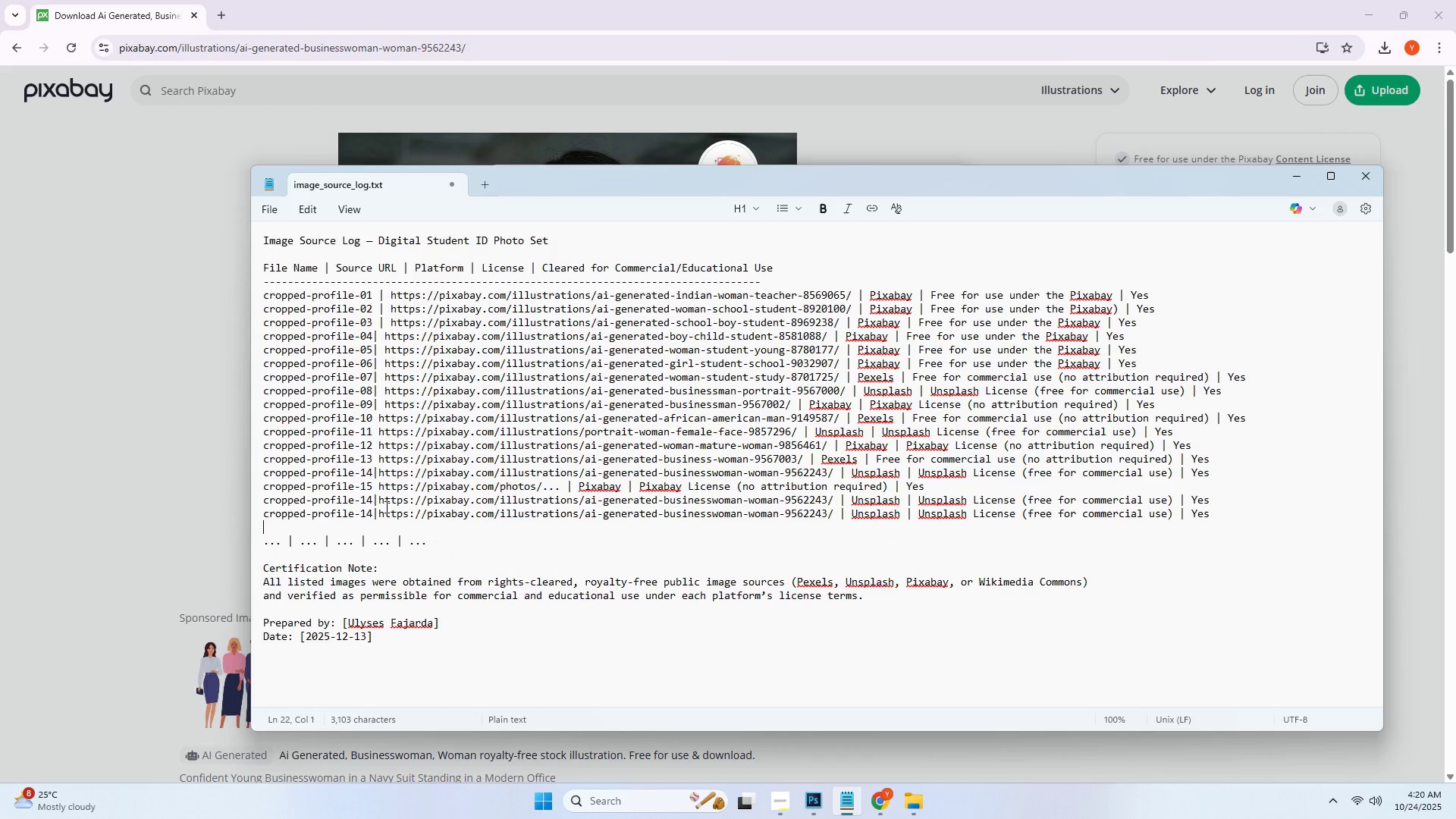 
key(Control+V)
 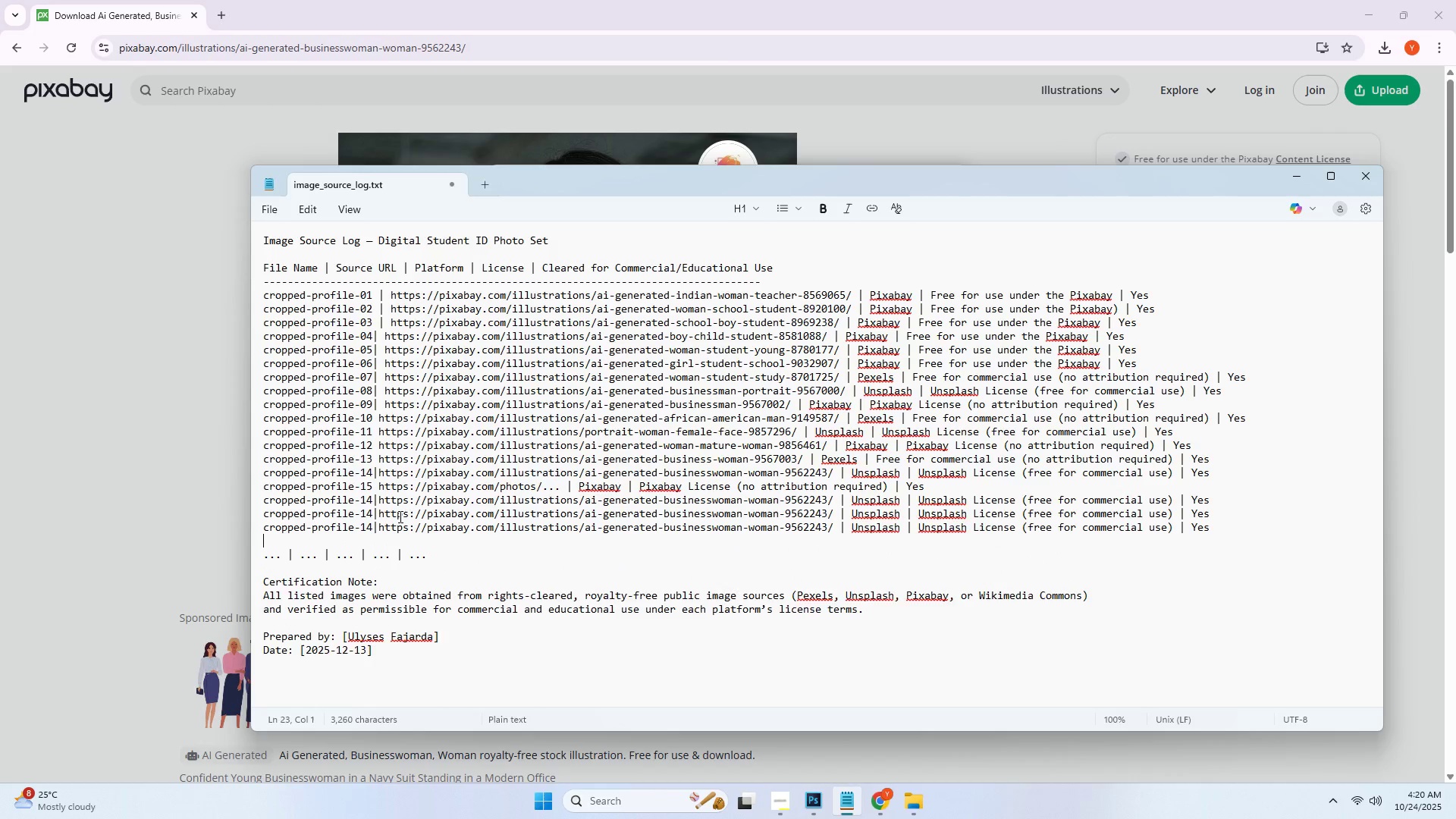 
key(Control+V)
 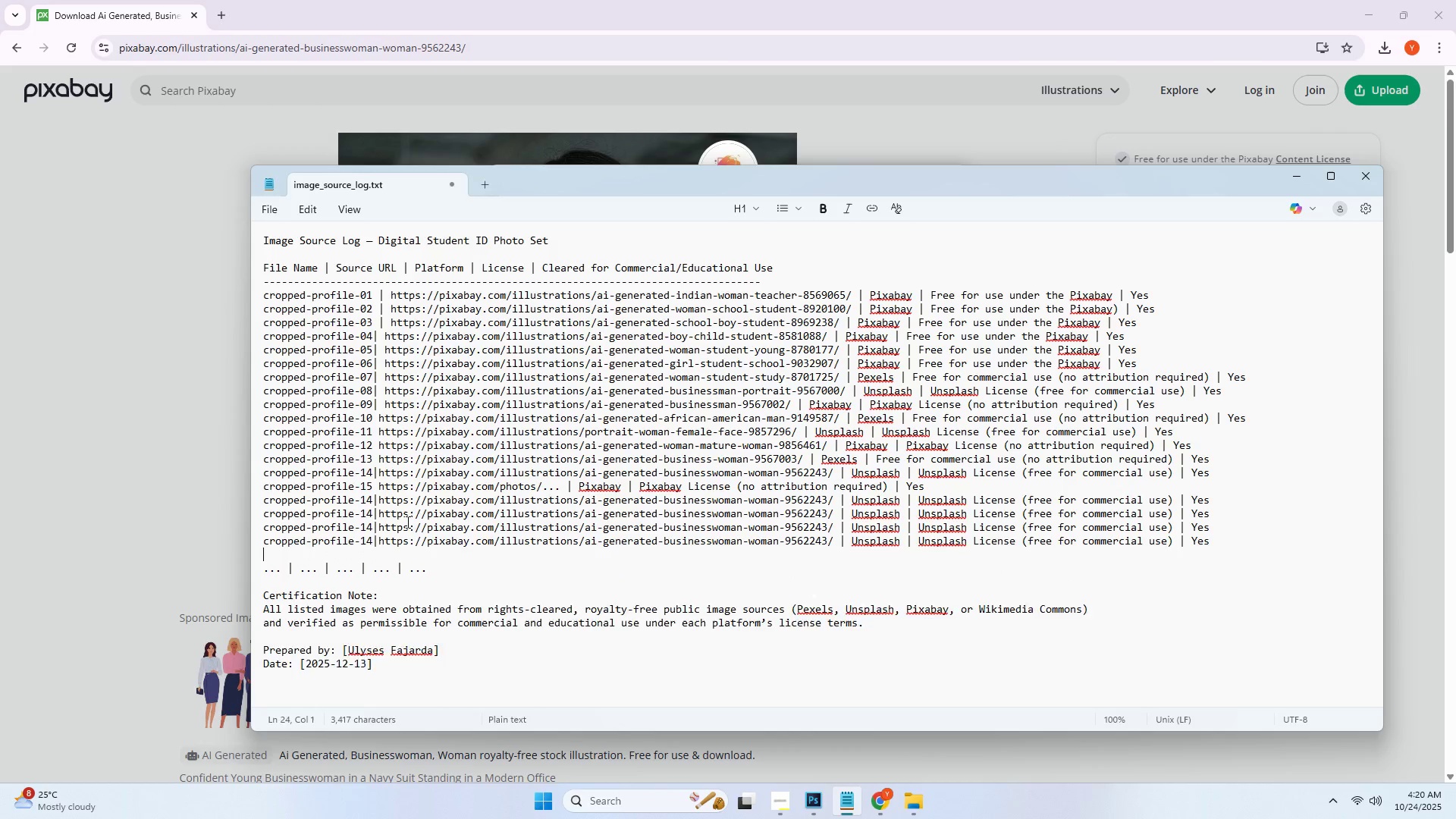 
key(Control+V)
 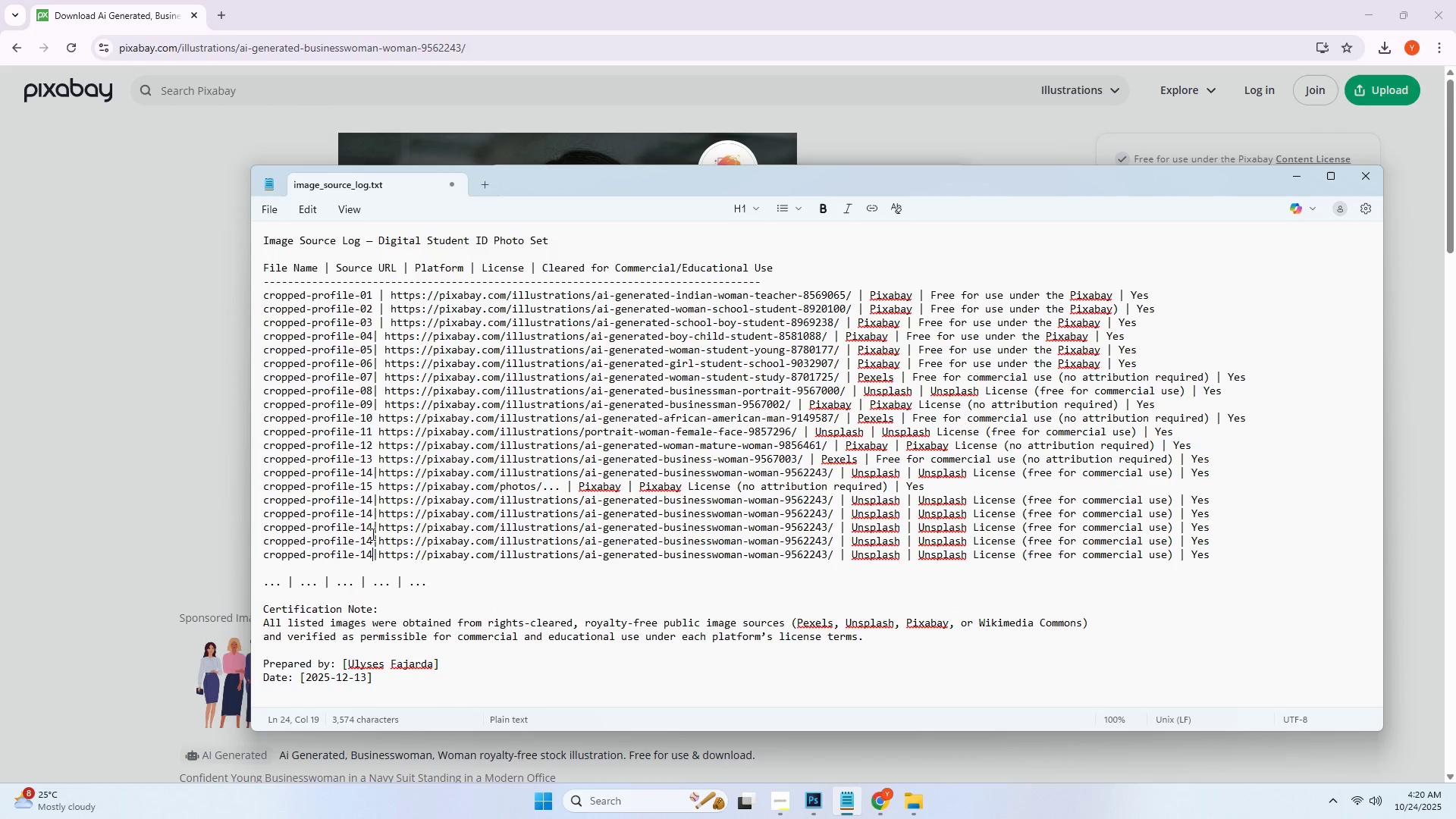 
double_click([367, 487])
 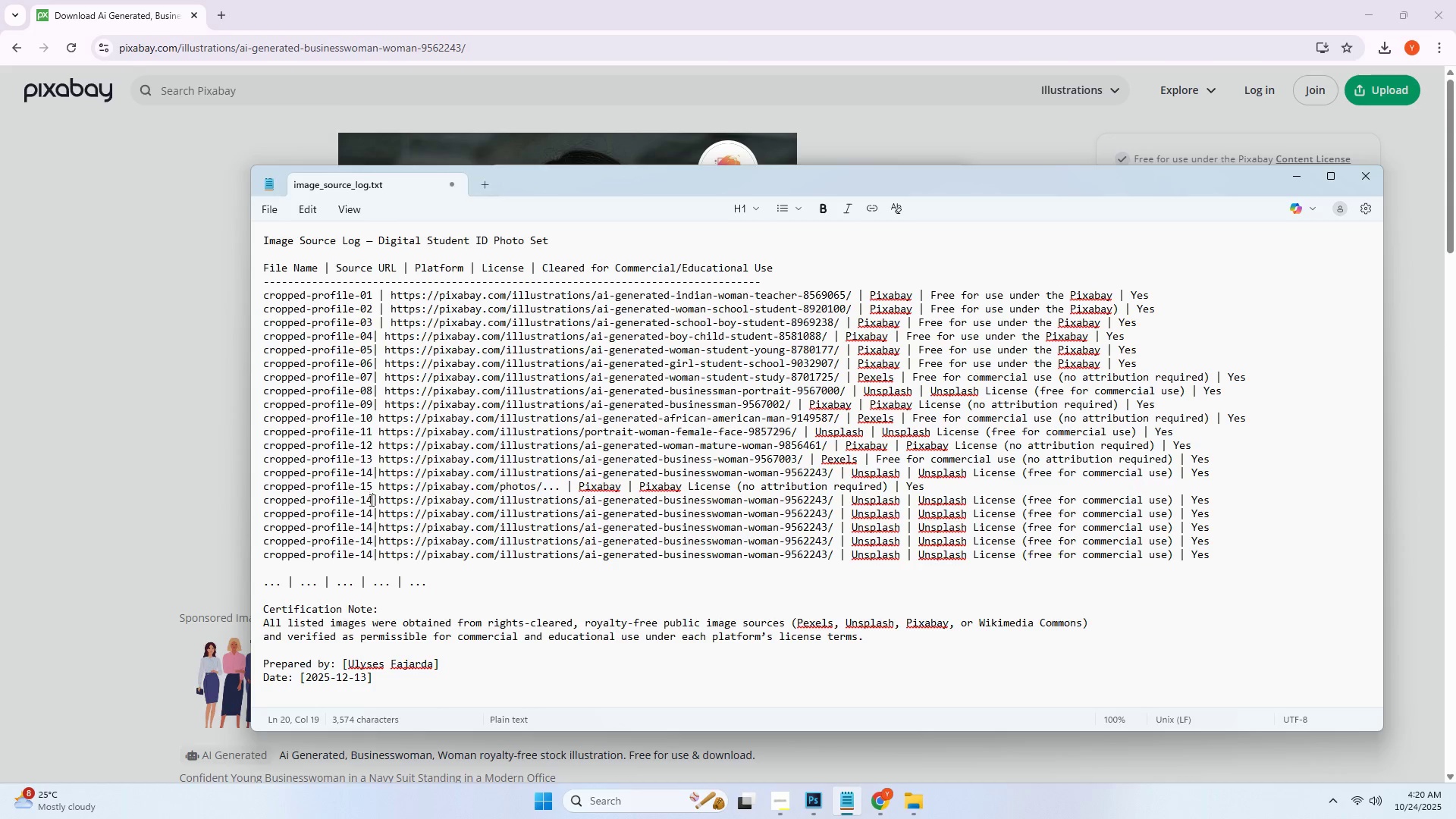 
key(Backspace)
 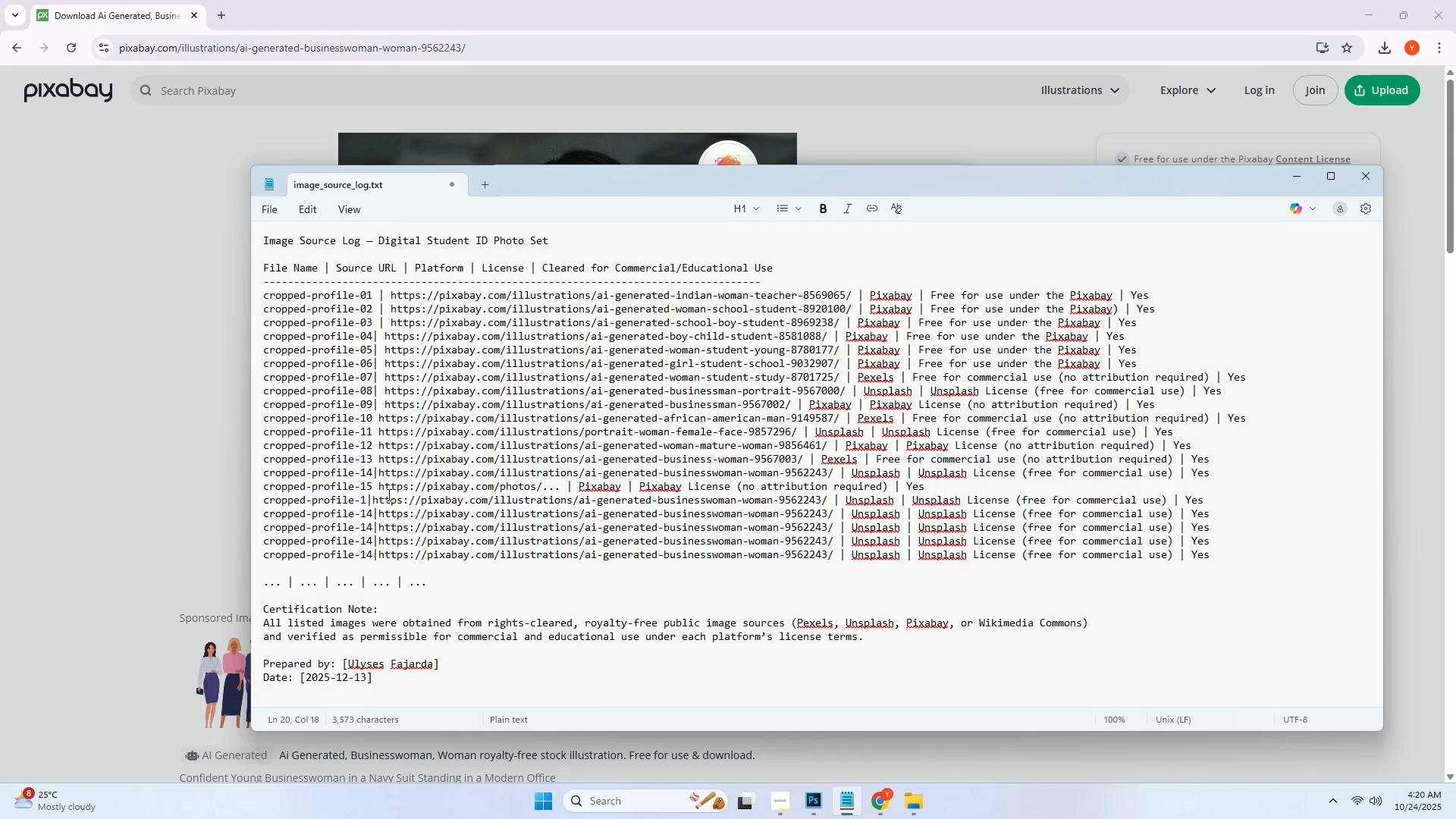 
key(Numpad6)
 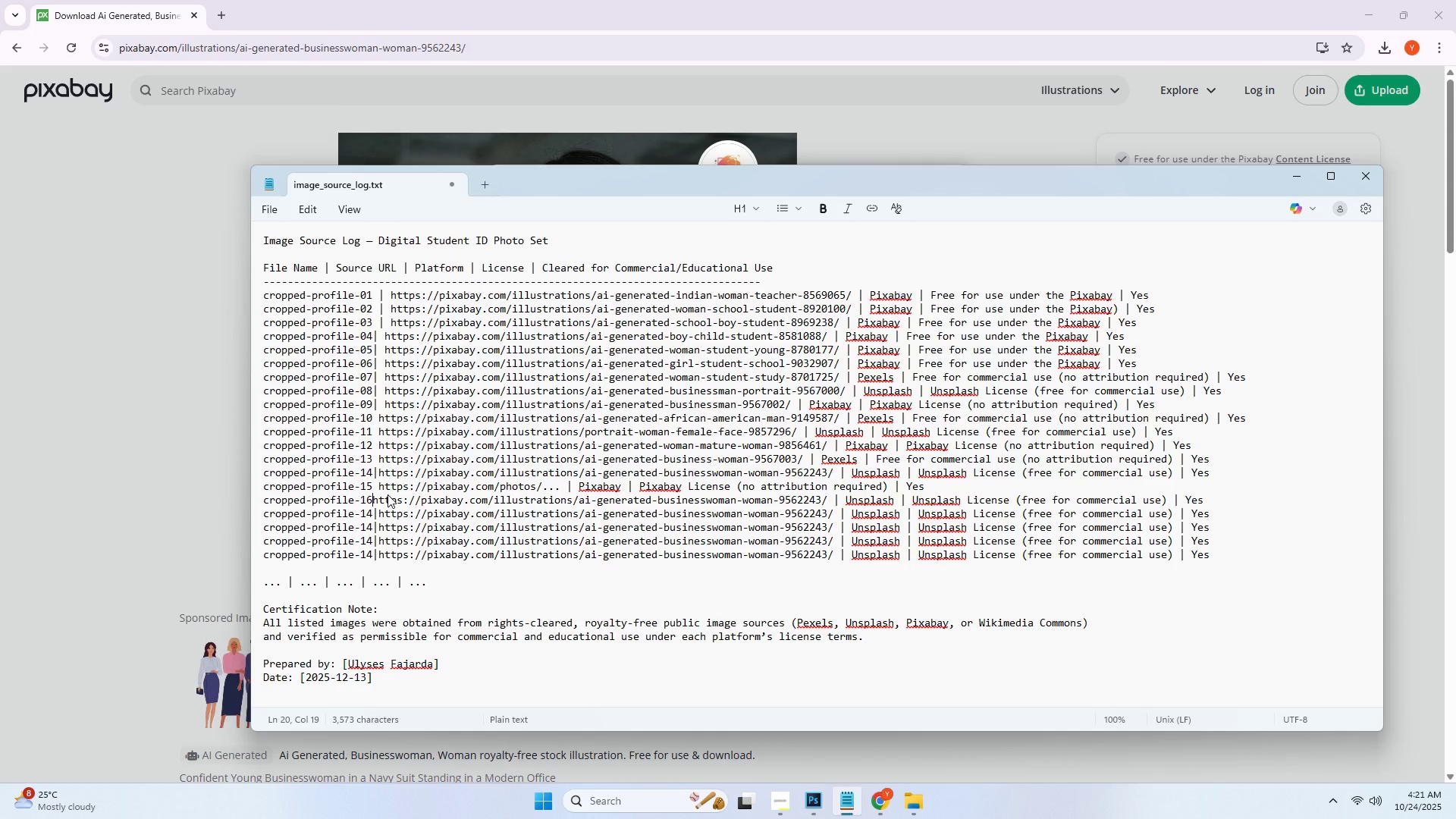 
key(ArrowDown)
 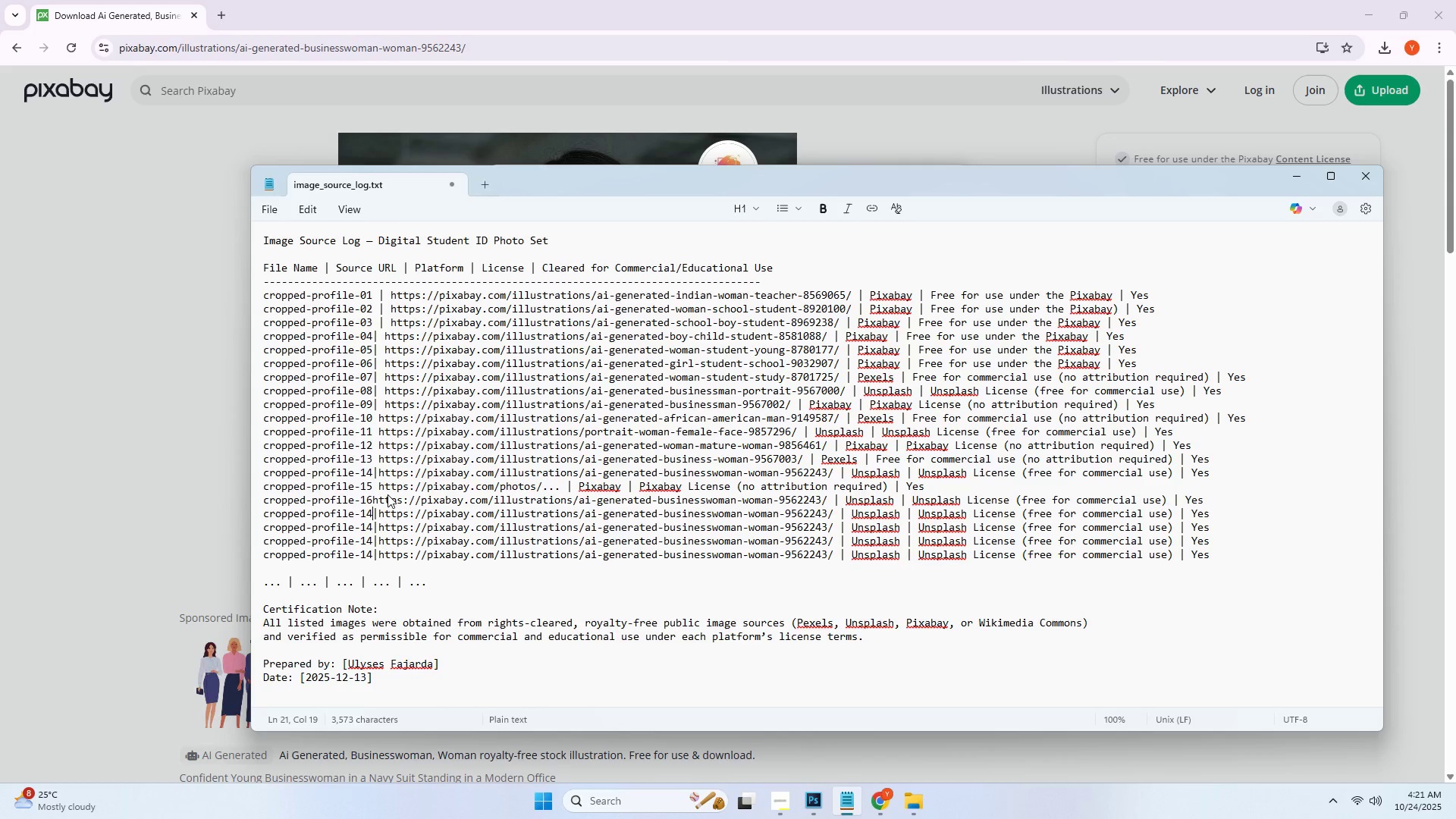 
key(Backspace)
 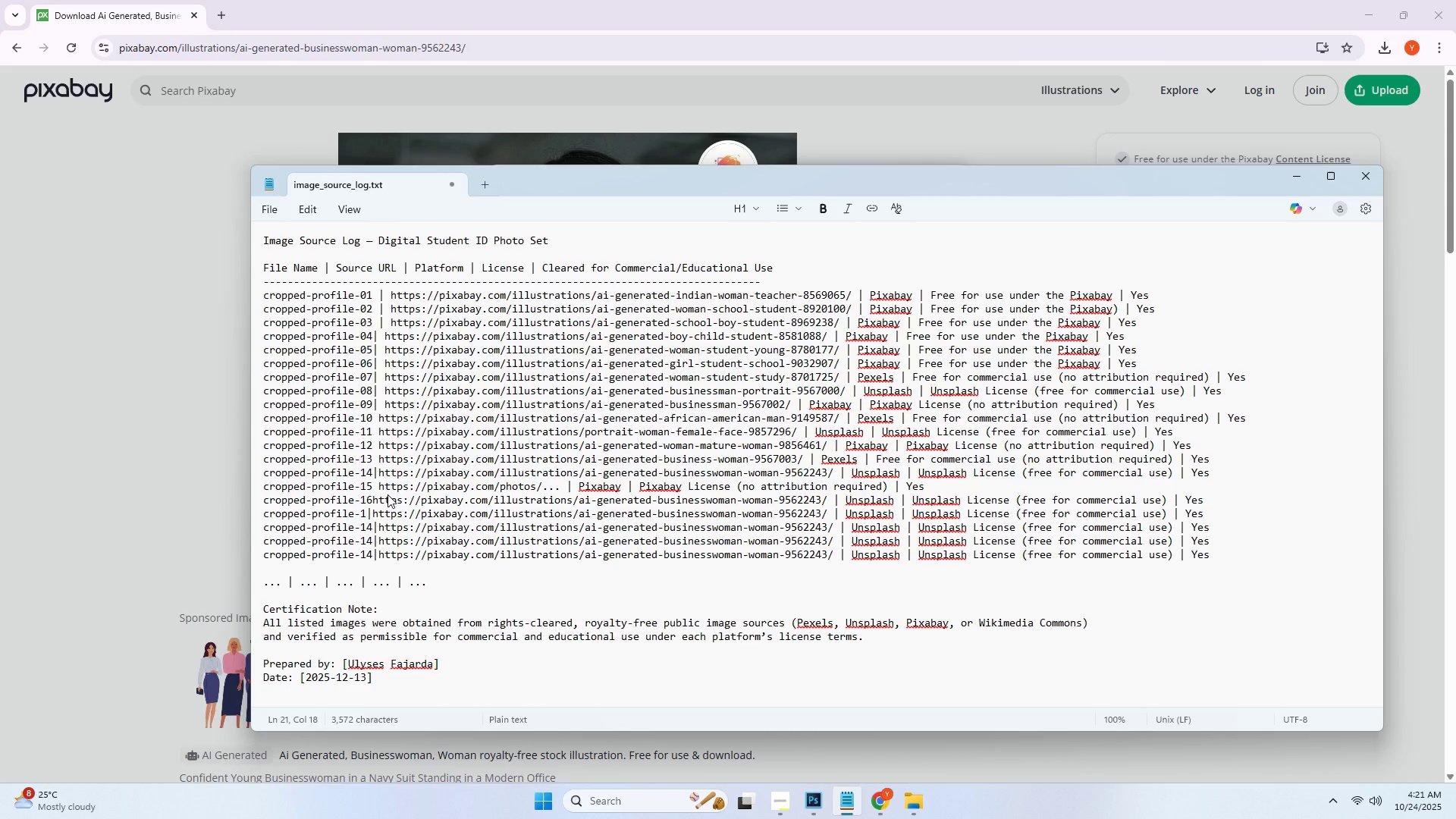 
key(Numpad7)
 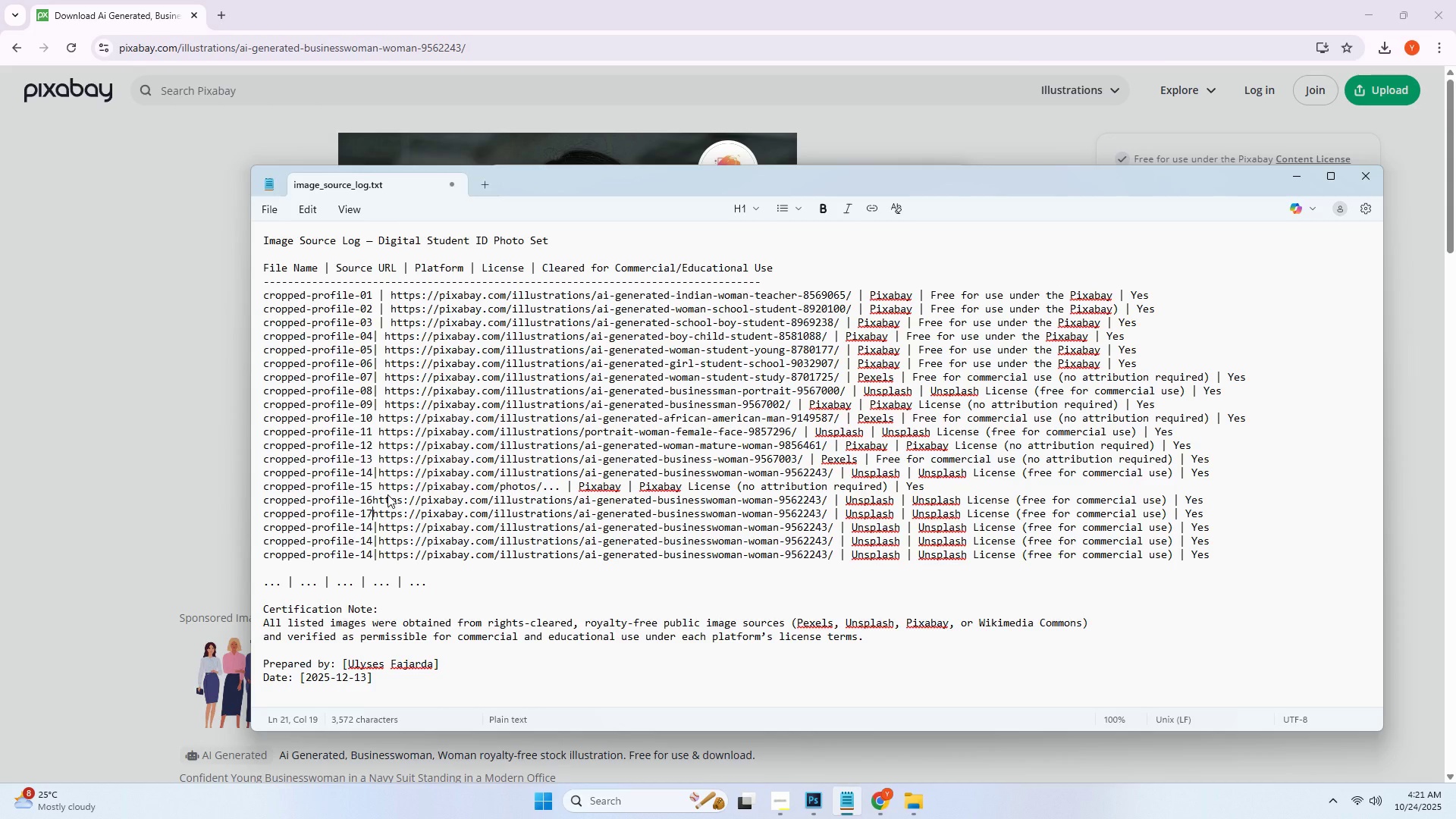 
key(ArrowDown)
 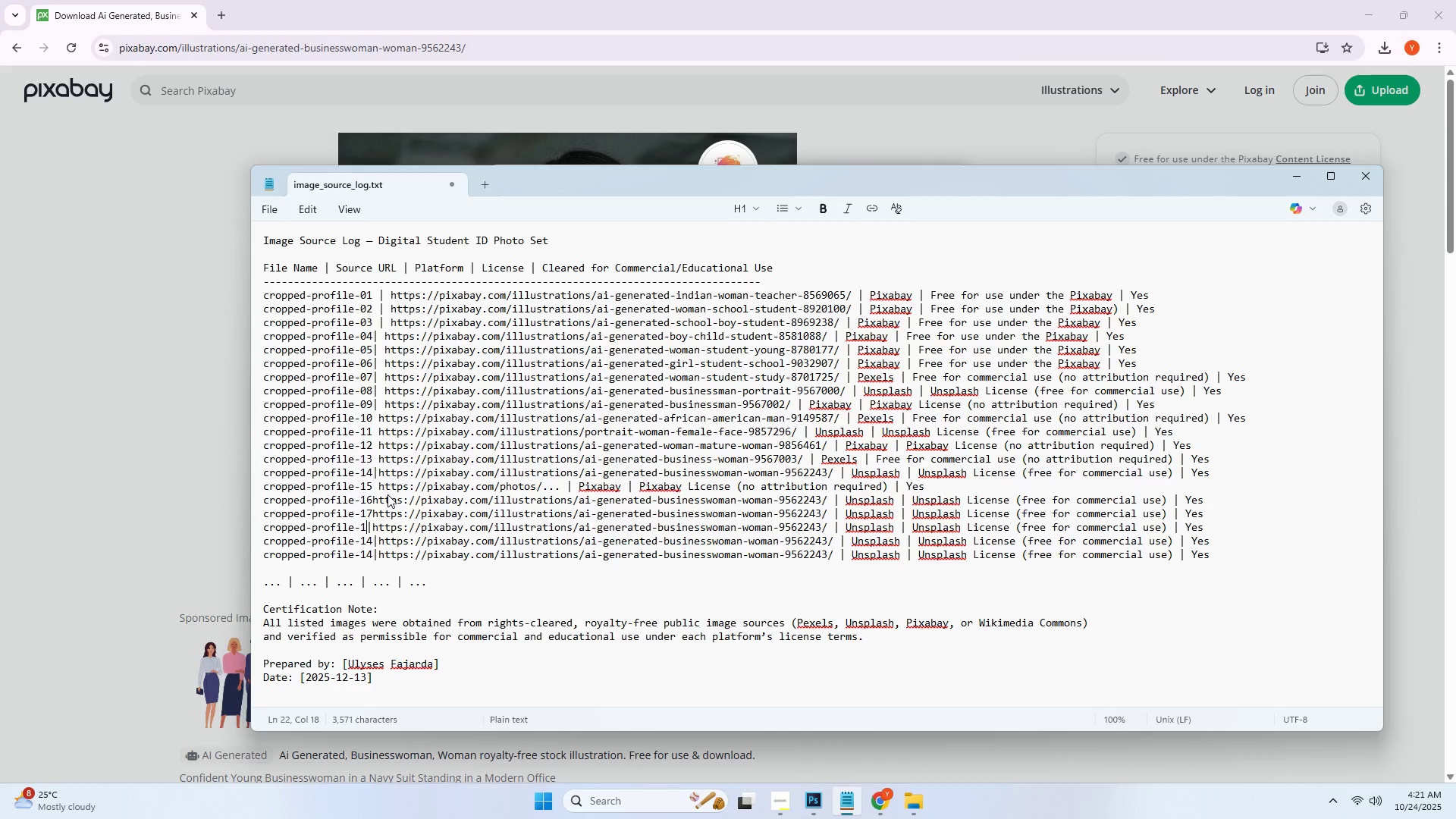 
key(Backspace)
 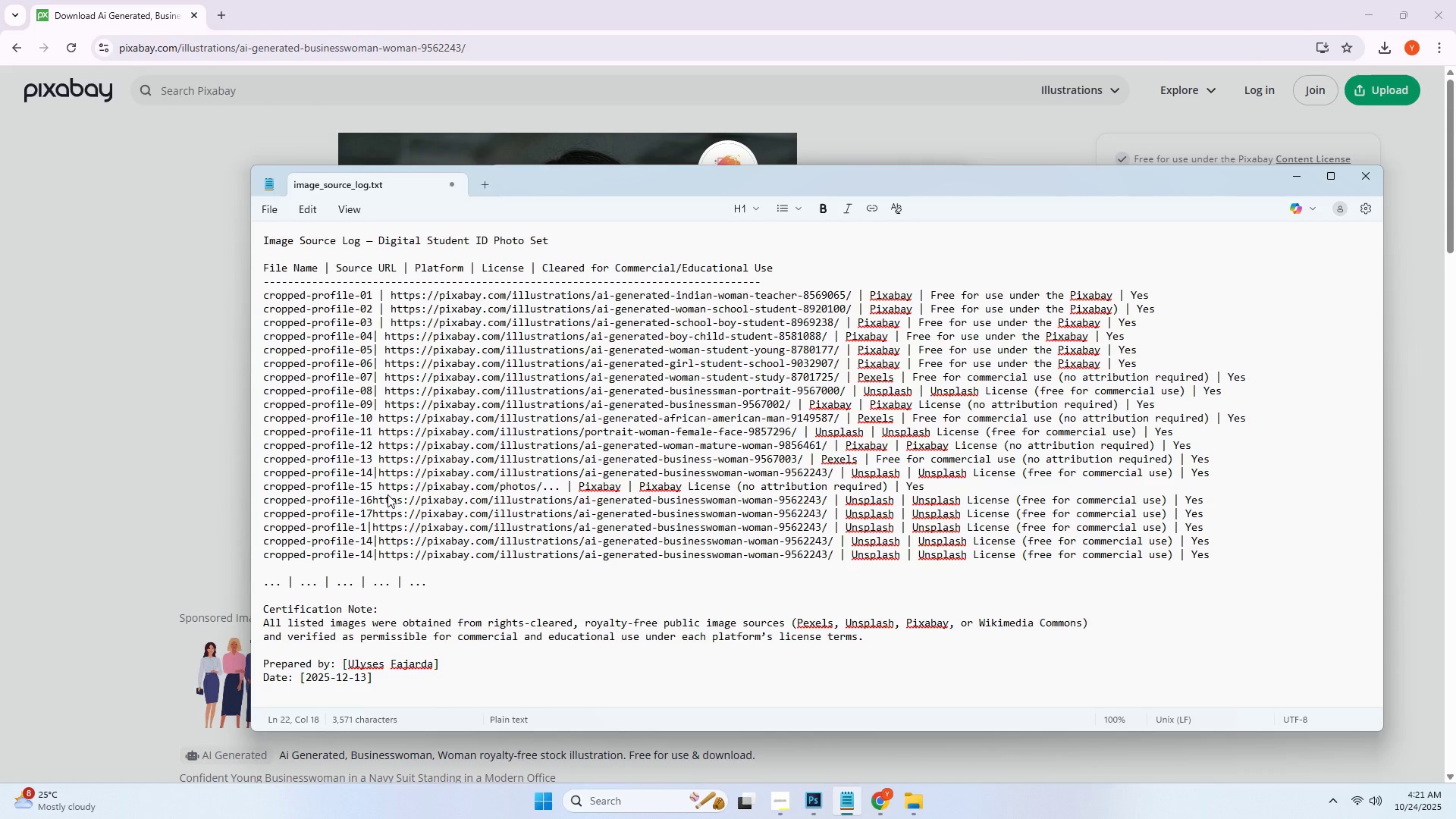 
key(Numpad8)
 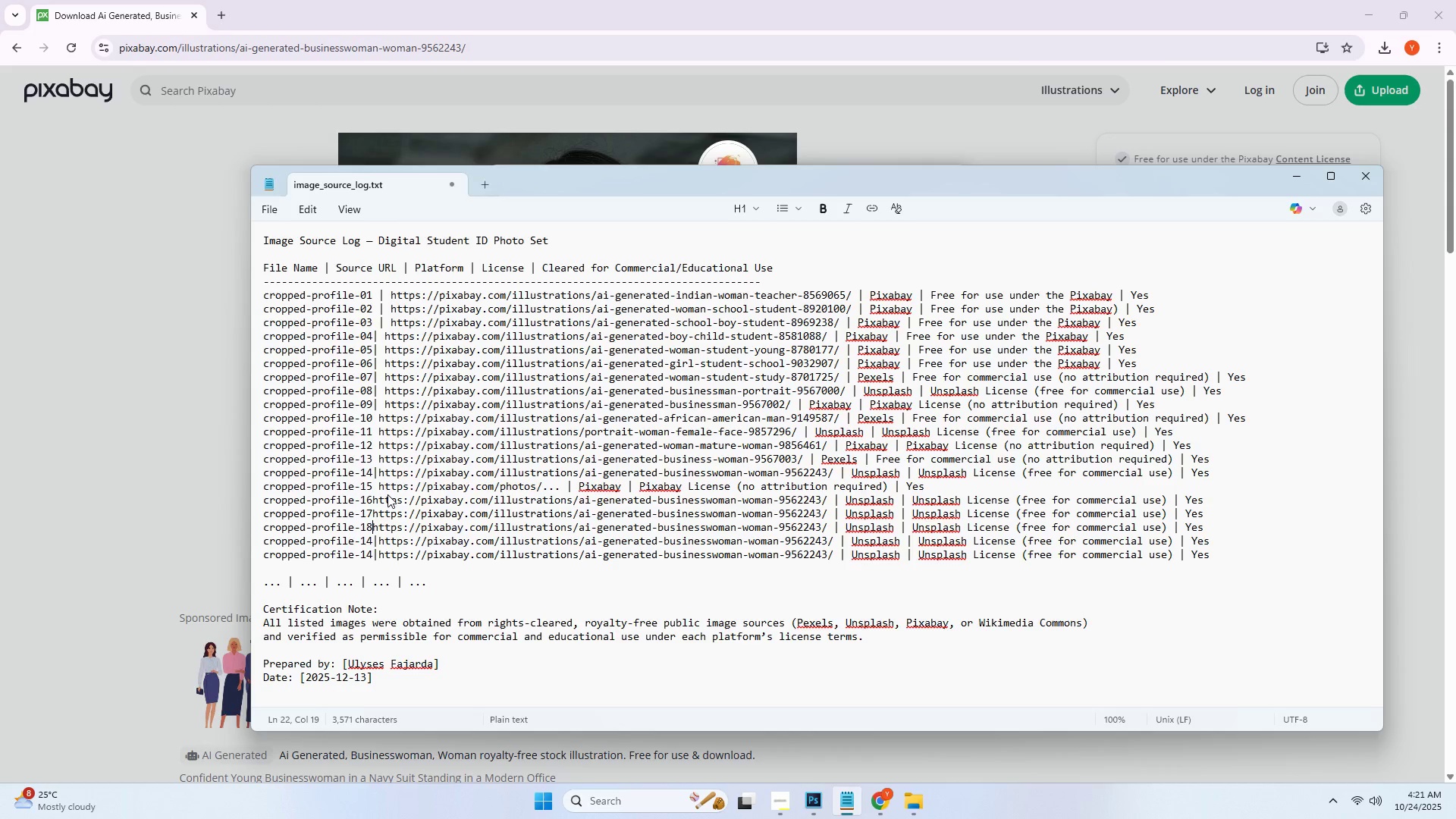 
key(ArrowDown)
 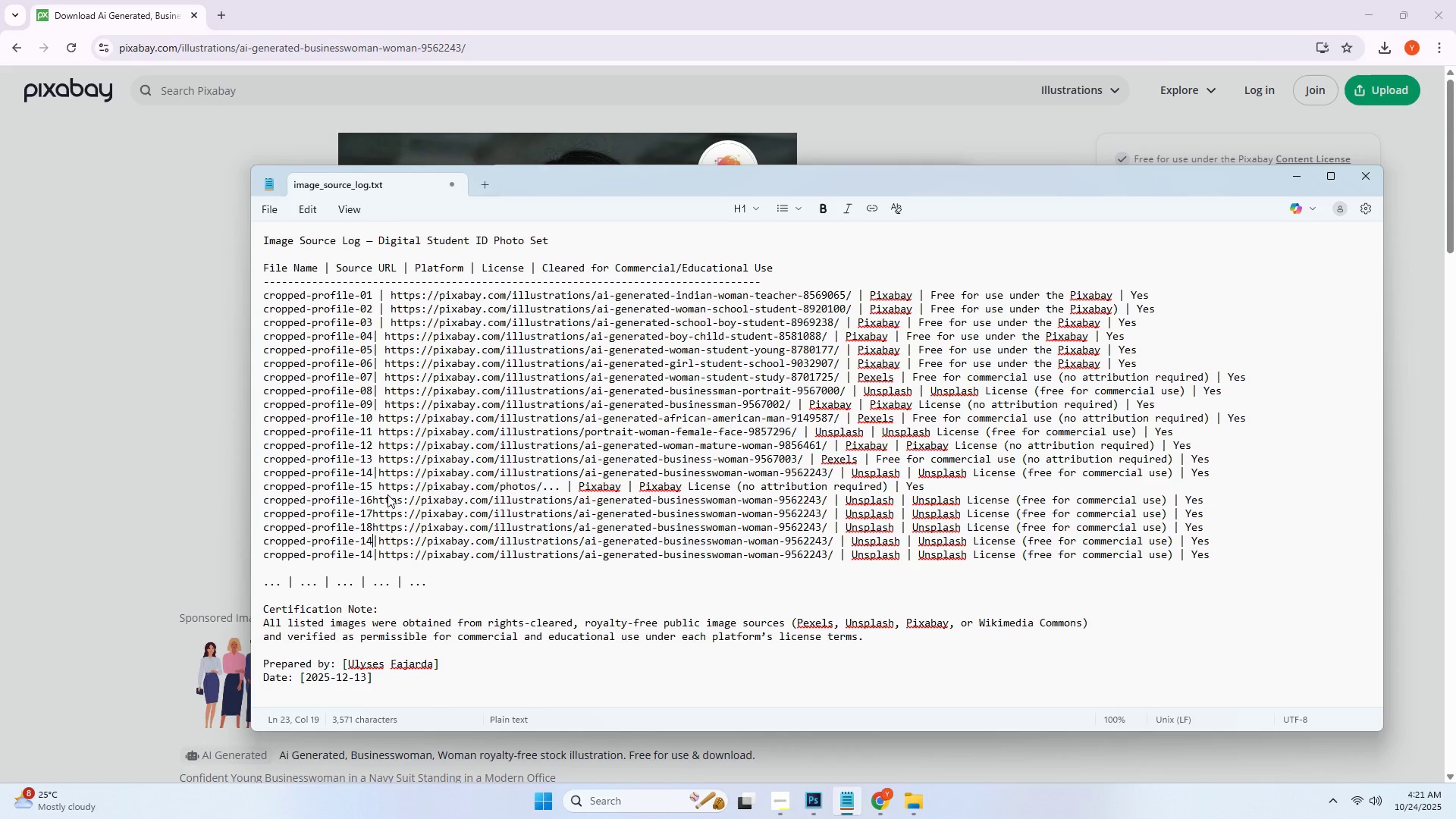 
key(Backspace)
 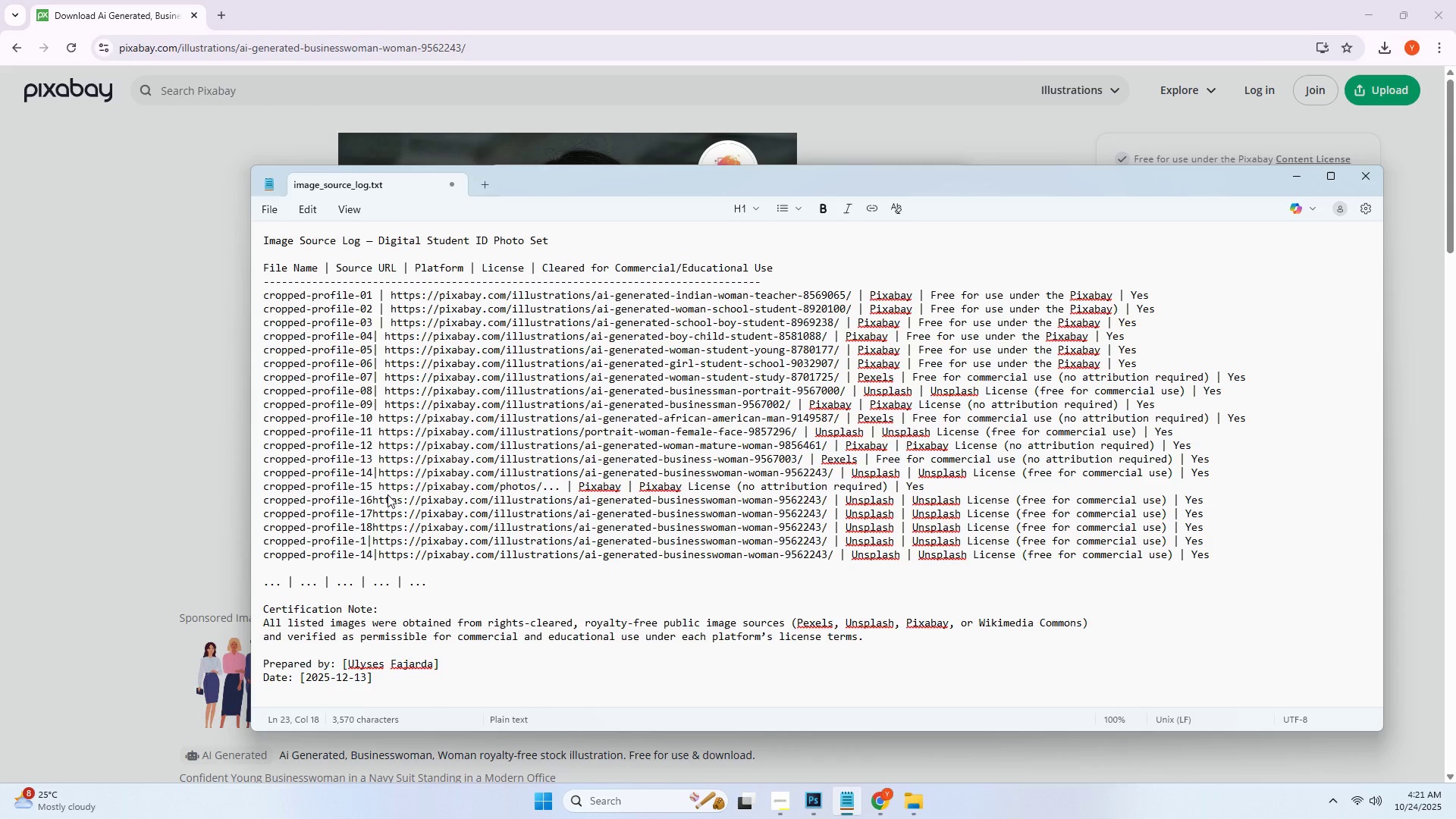 
key(Numpad9)
 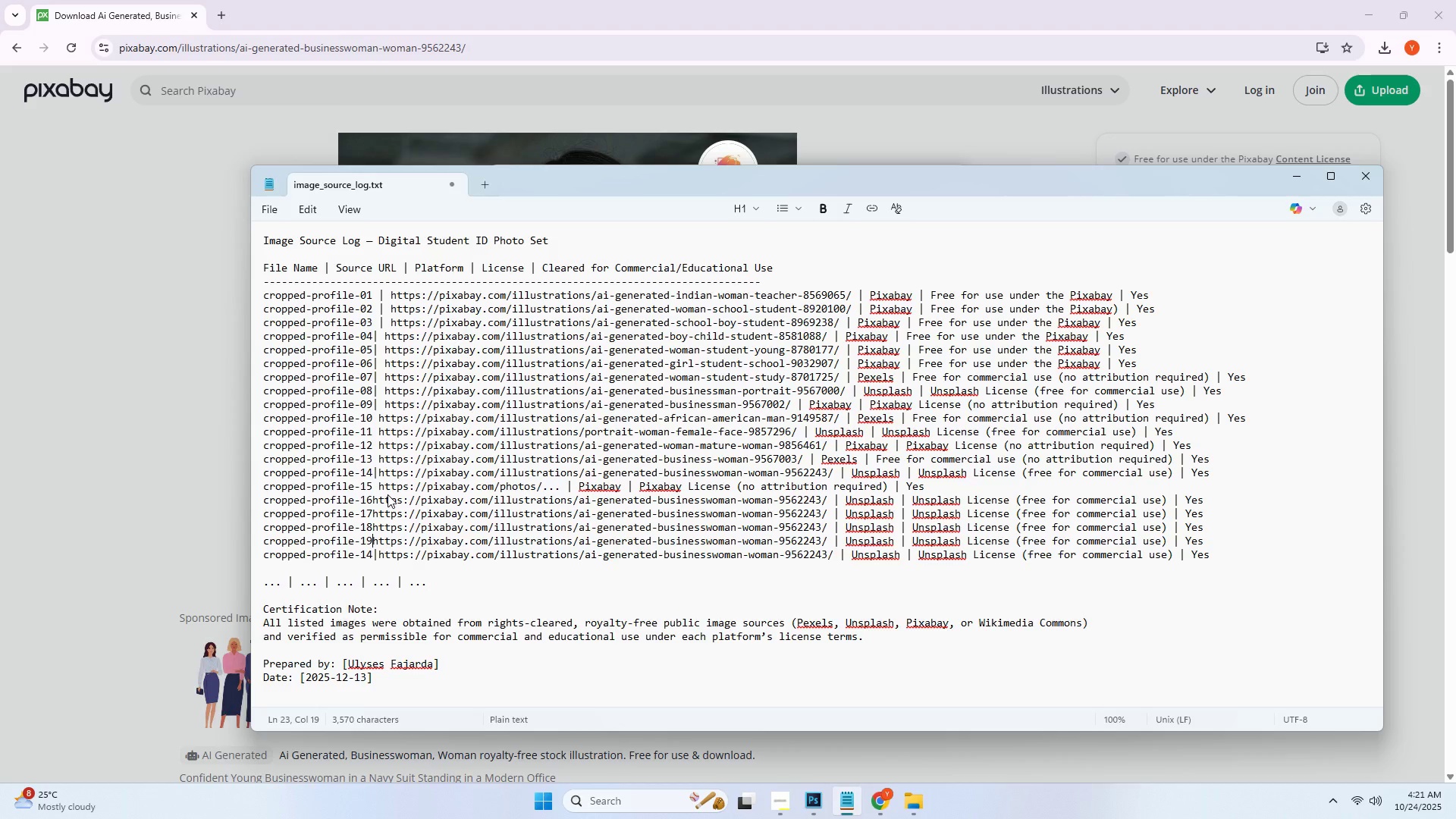 
key(ArrowDown)
 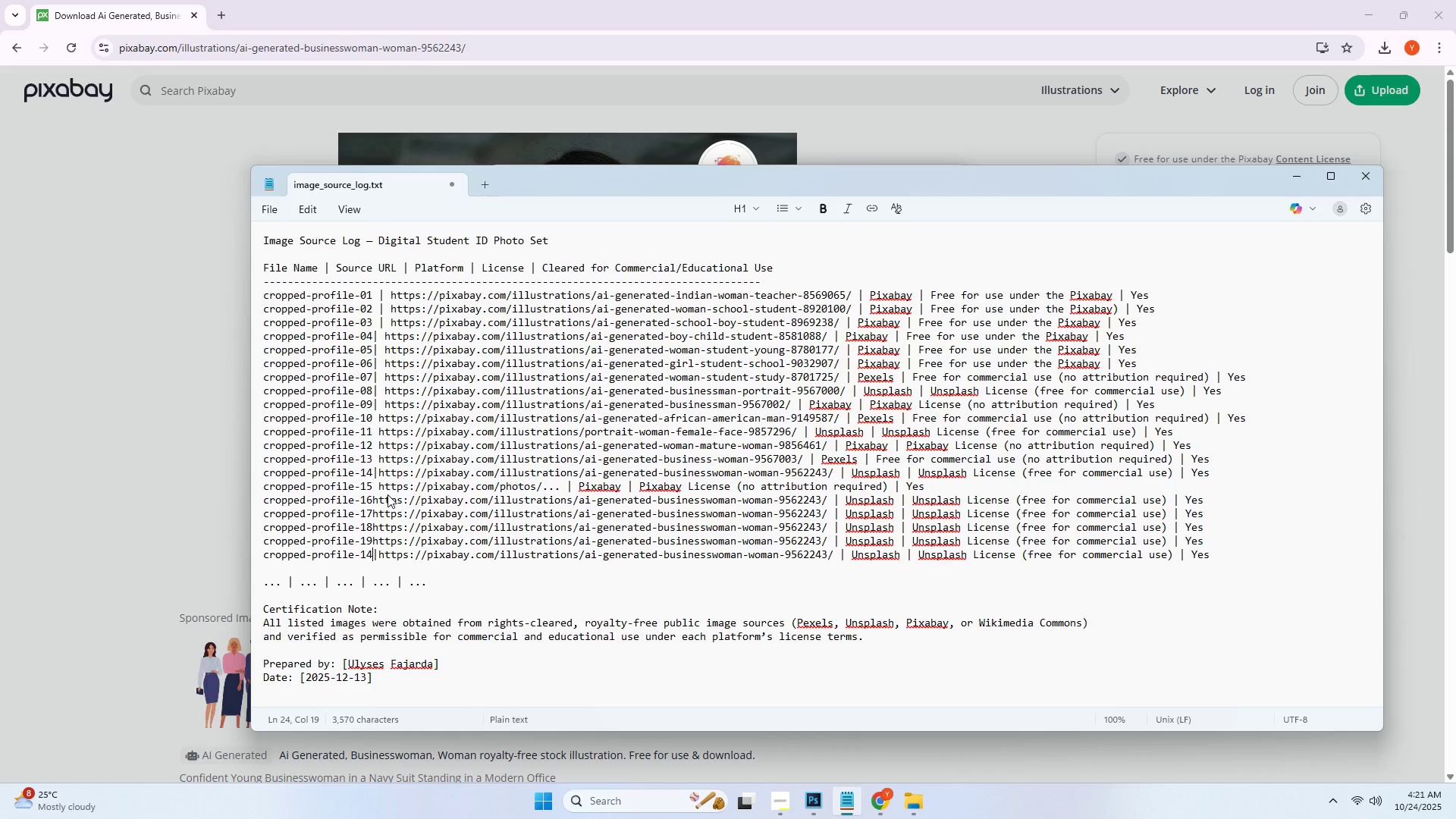 
key(Backspace)
 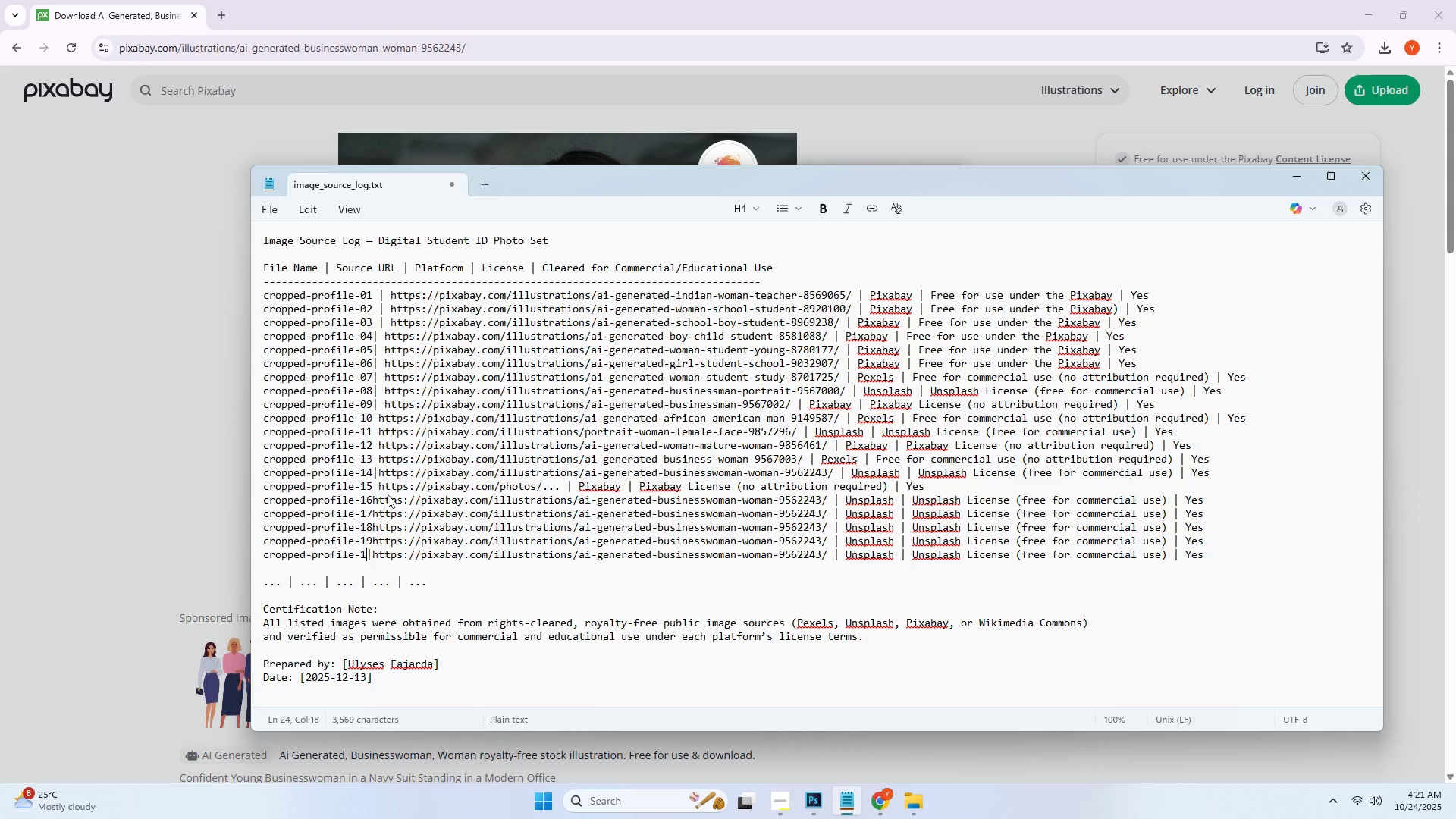 
key(Backspace)
 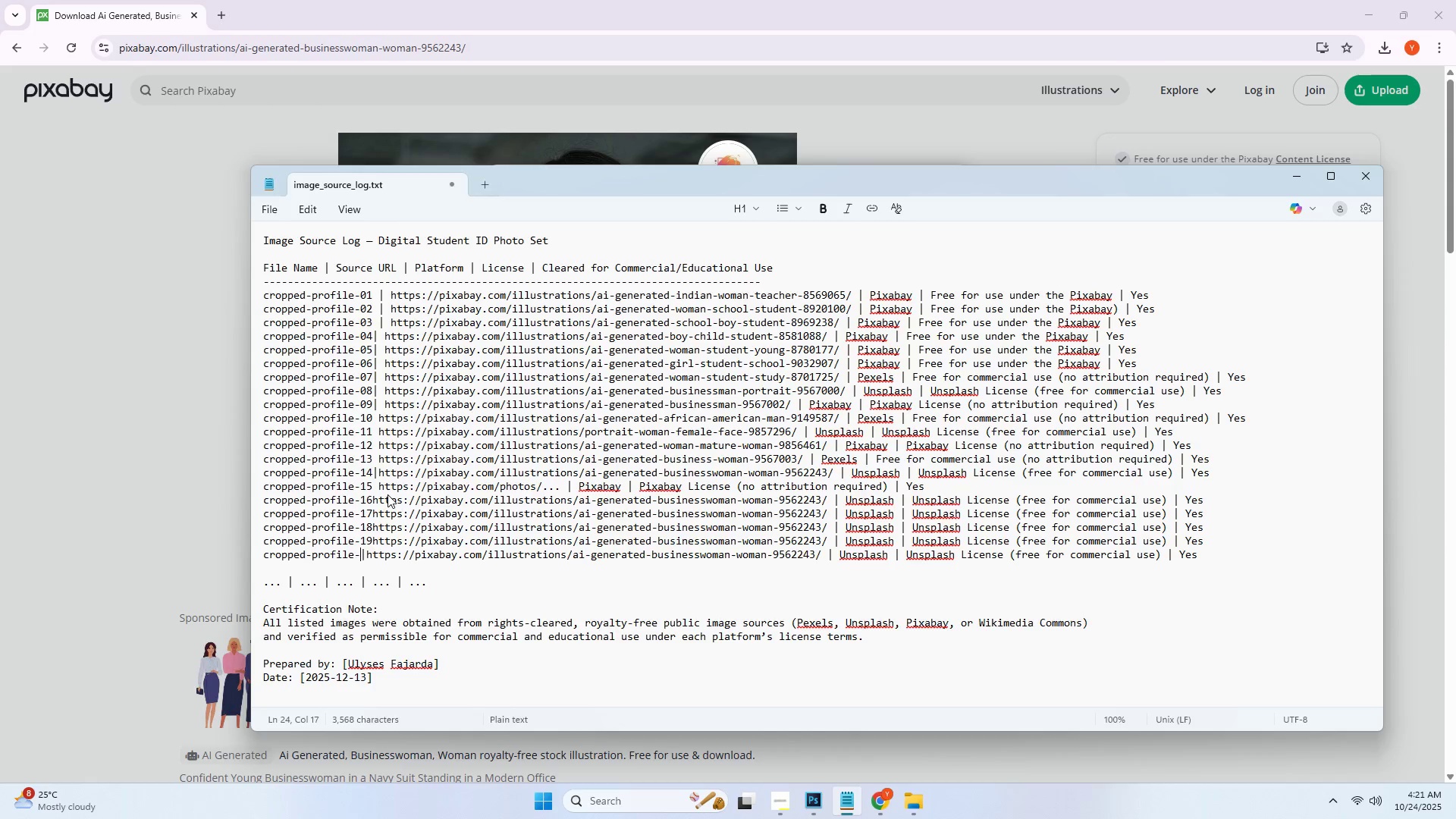 
key(Numpad8)
 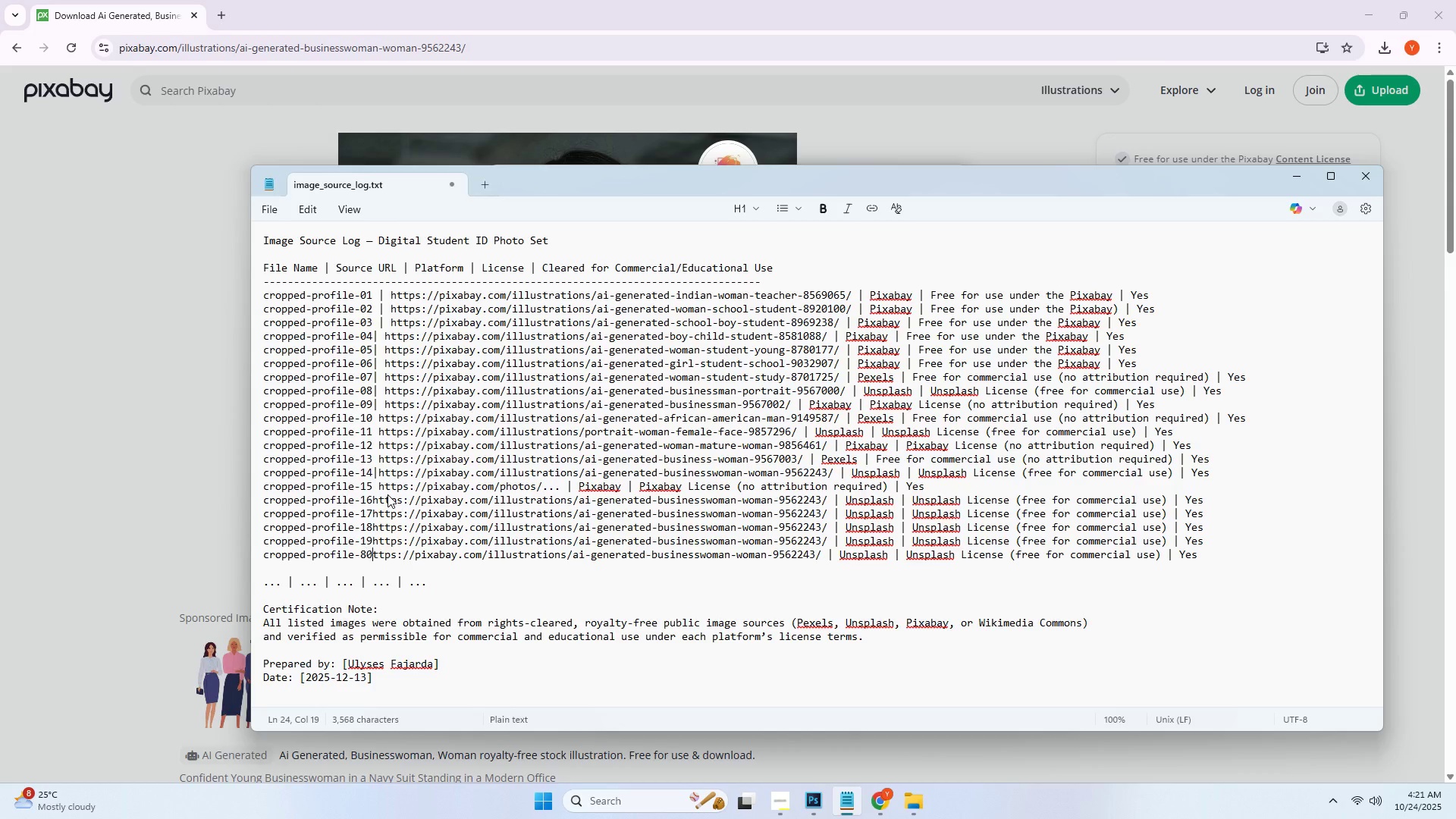 
key(Numpad0)
 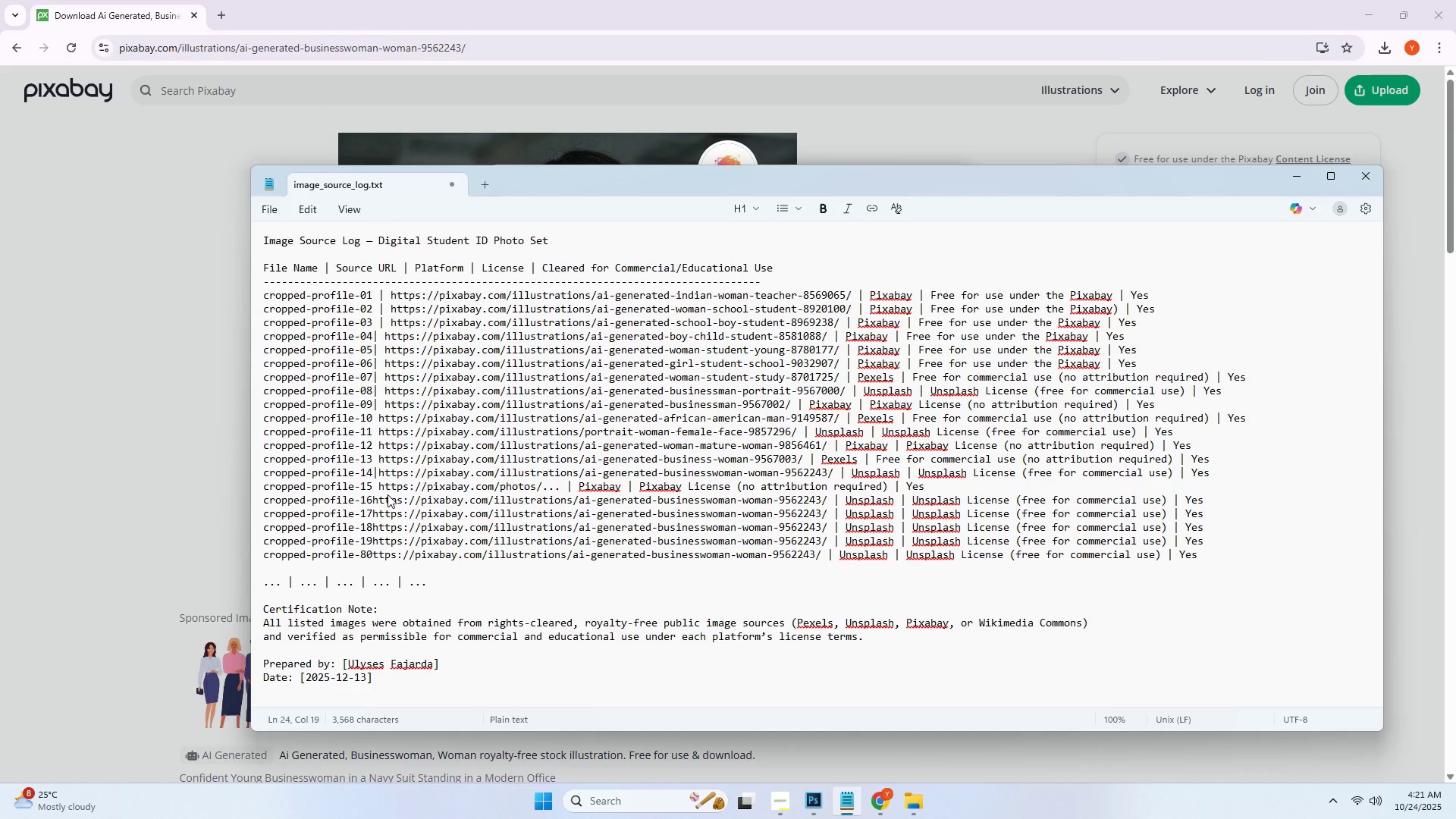 
key(Backspace)
 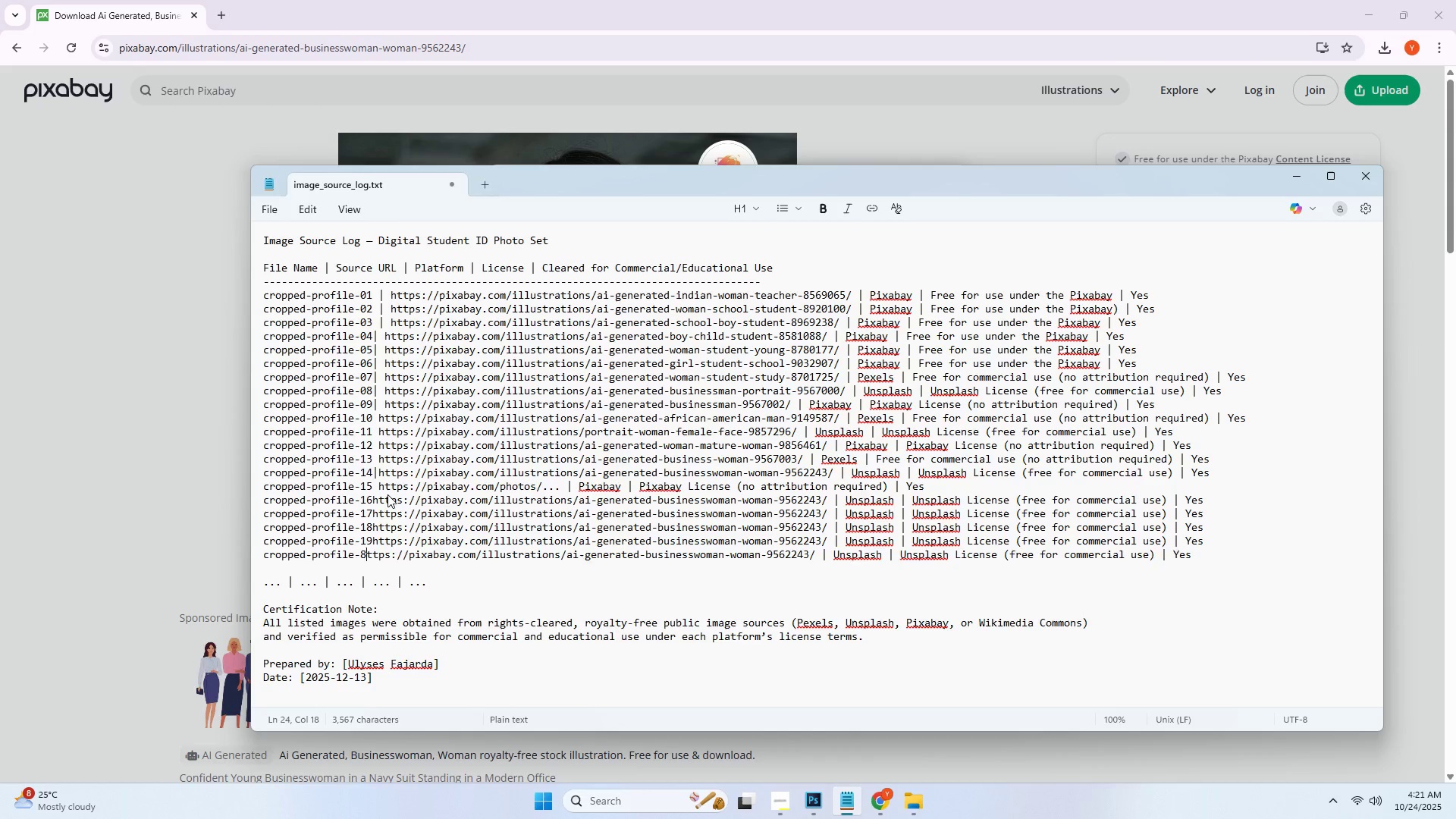 
key(Backspace)
 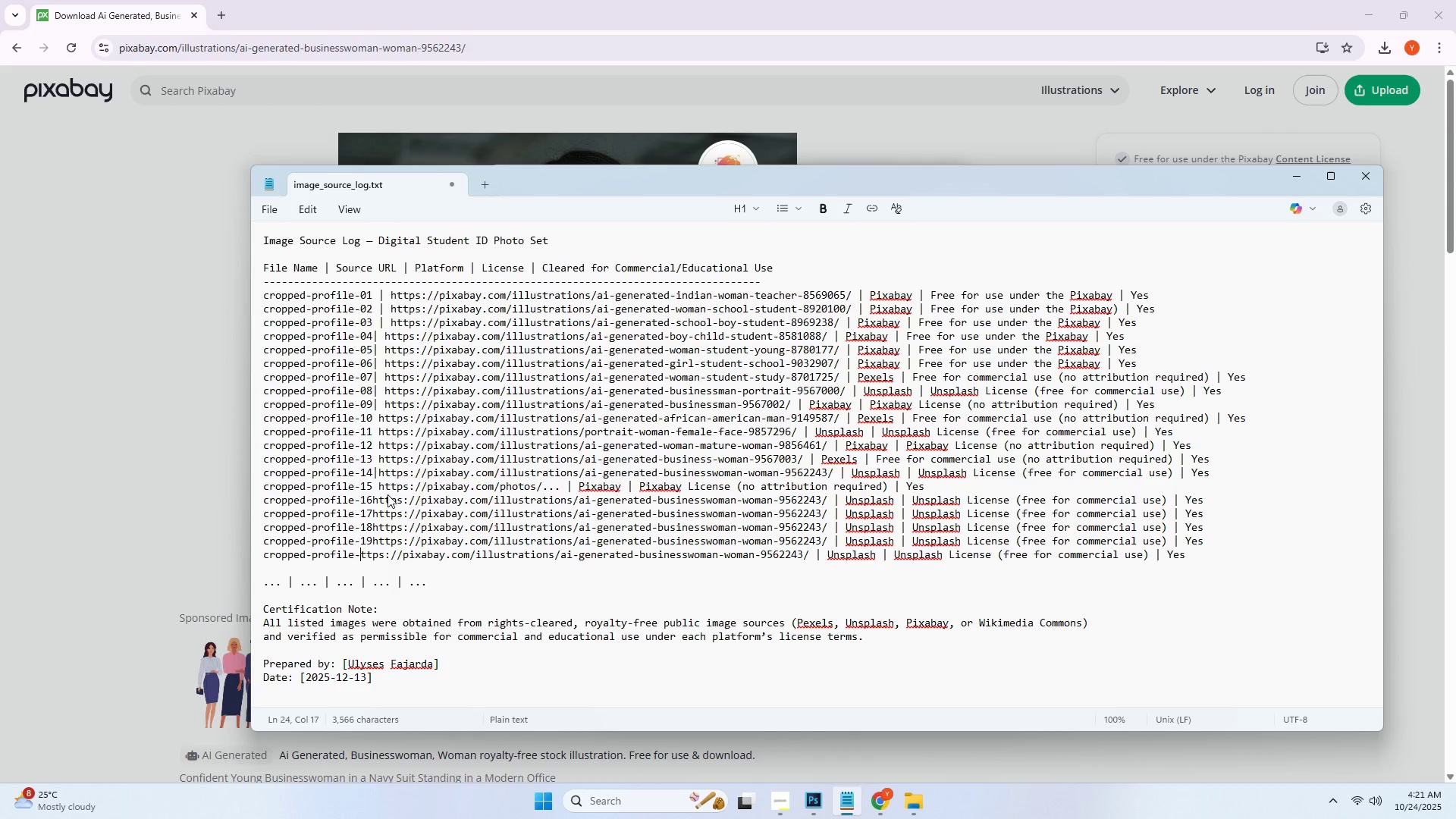 
key(Numpad2)
 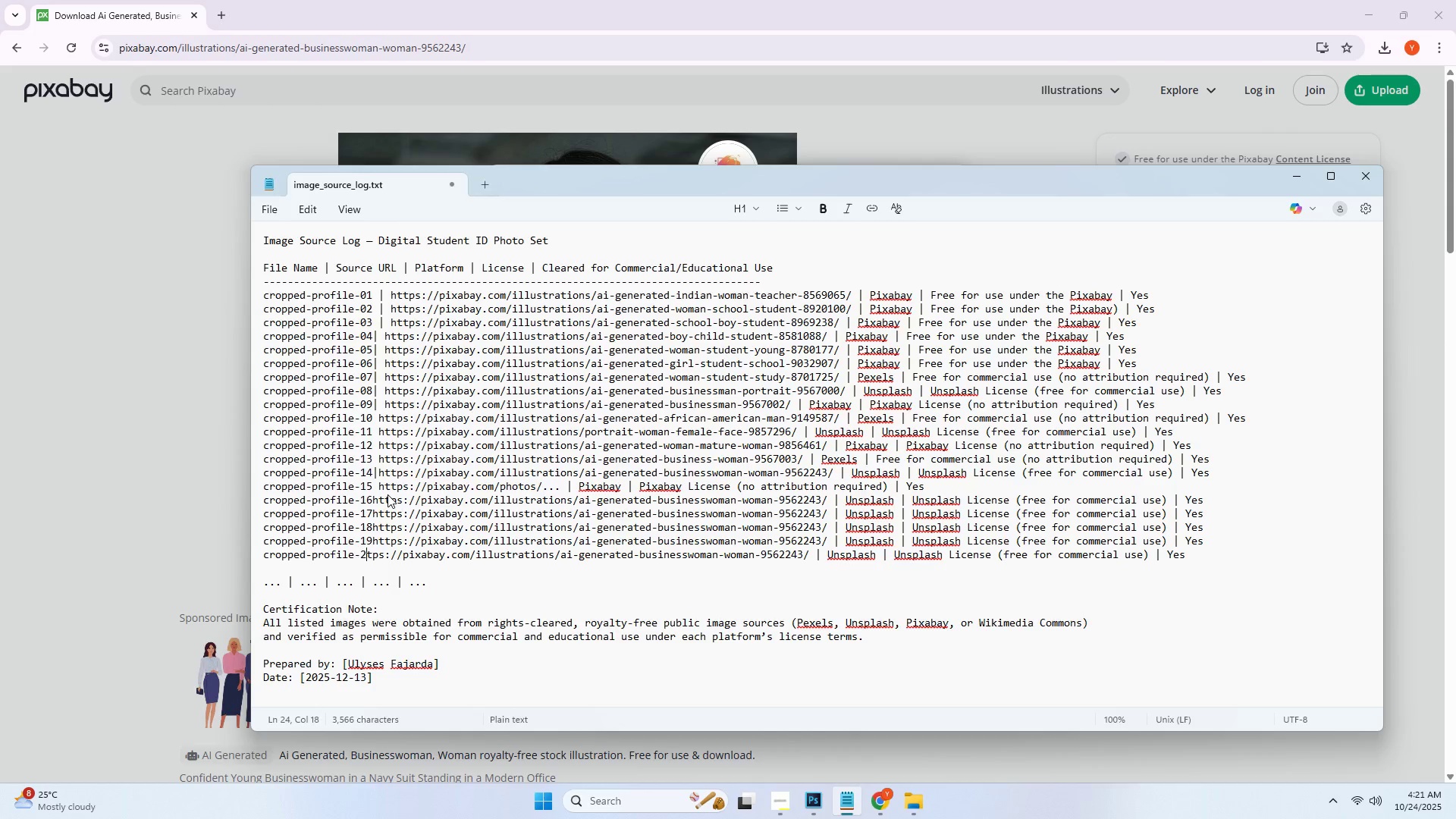 
key(Numpad0)
 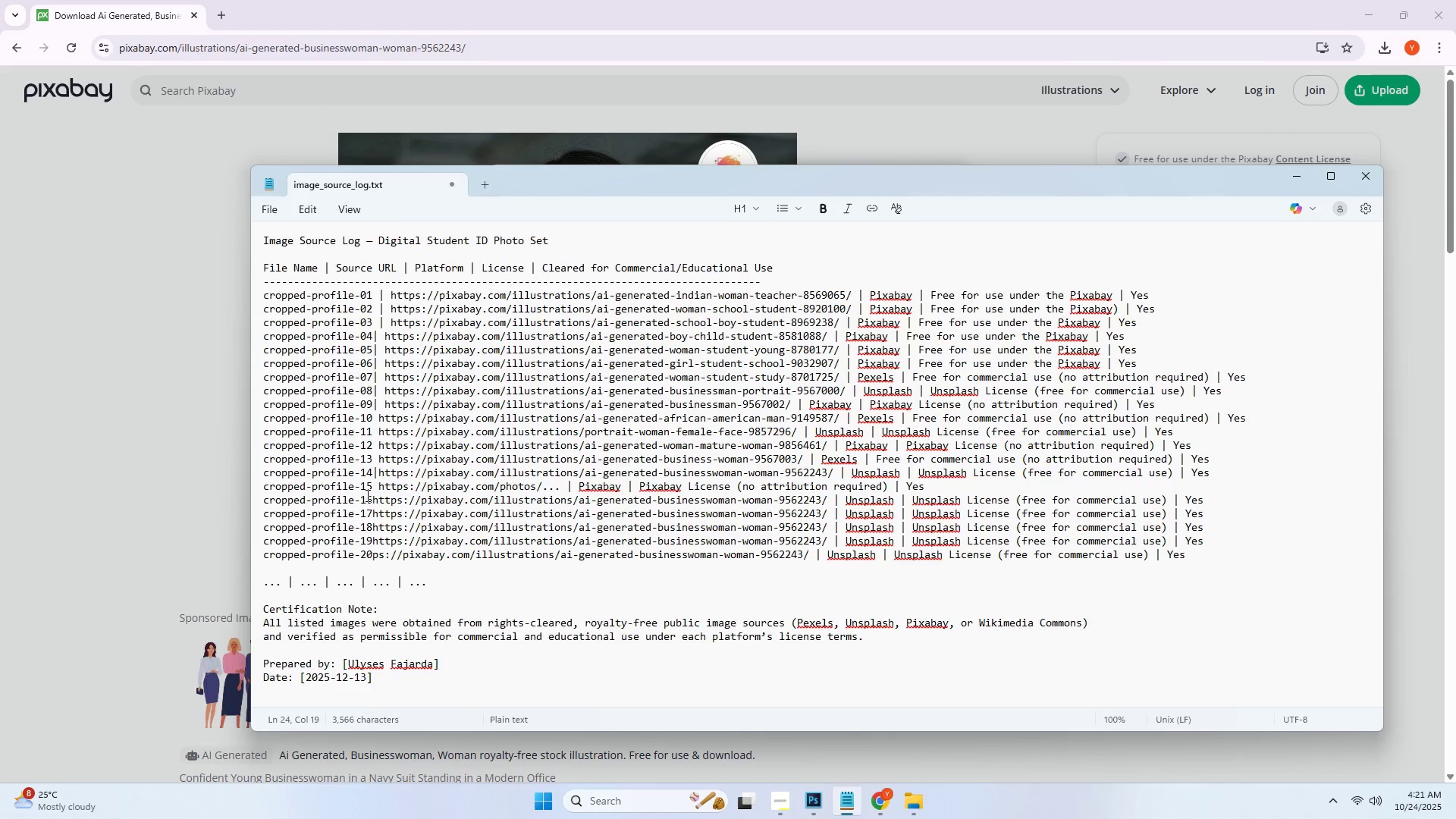 
left_click([366, 495])
 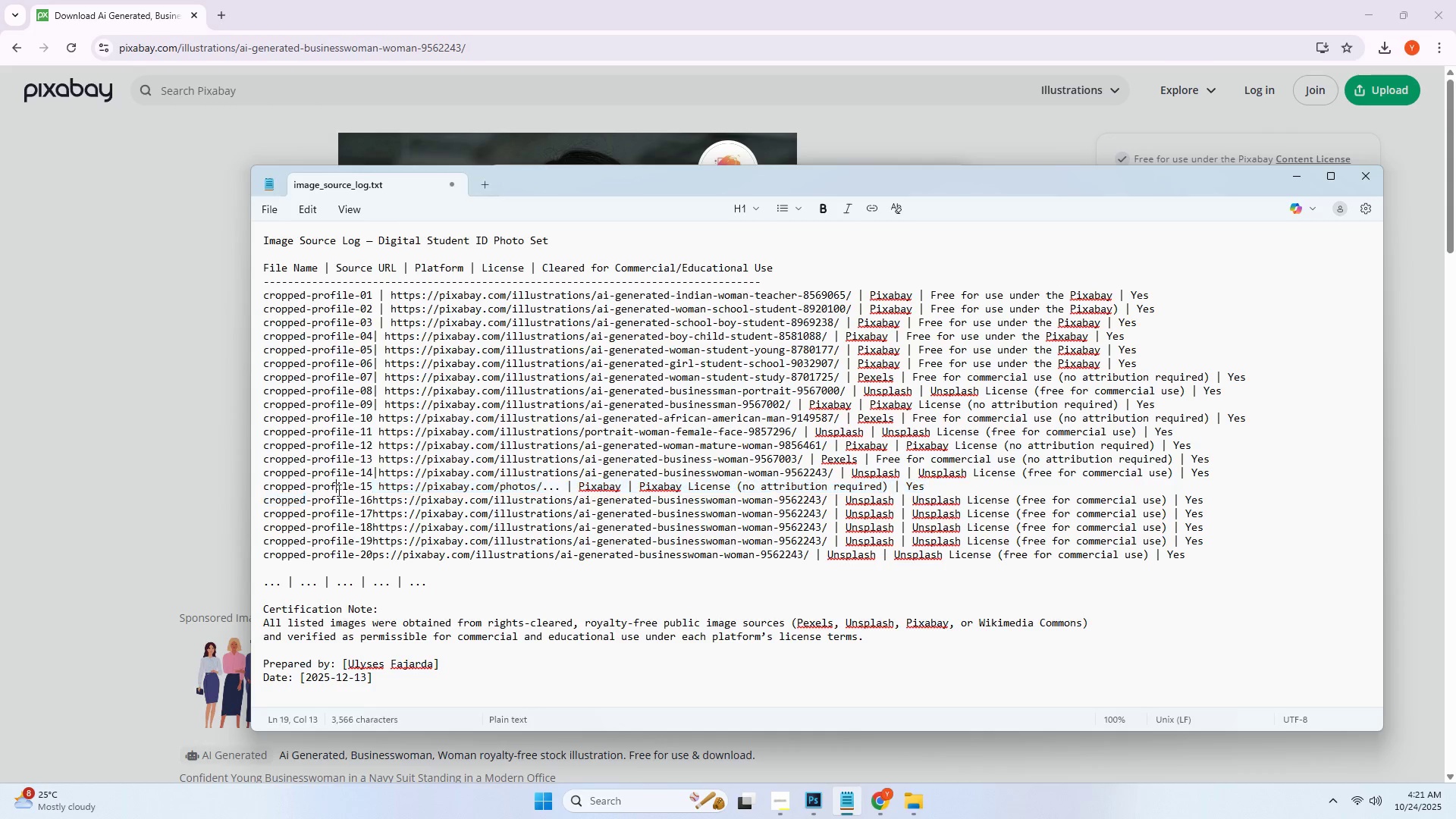 
key(Control+ControlLeft)
 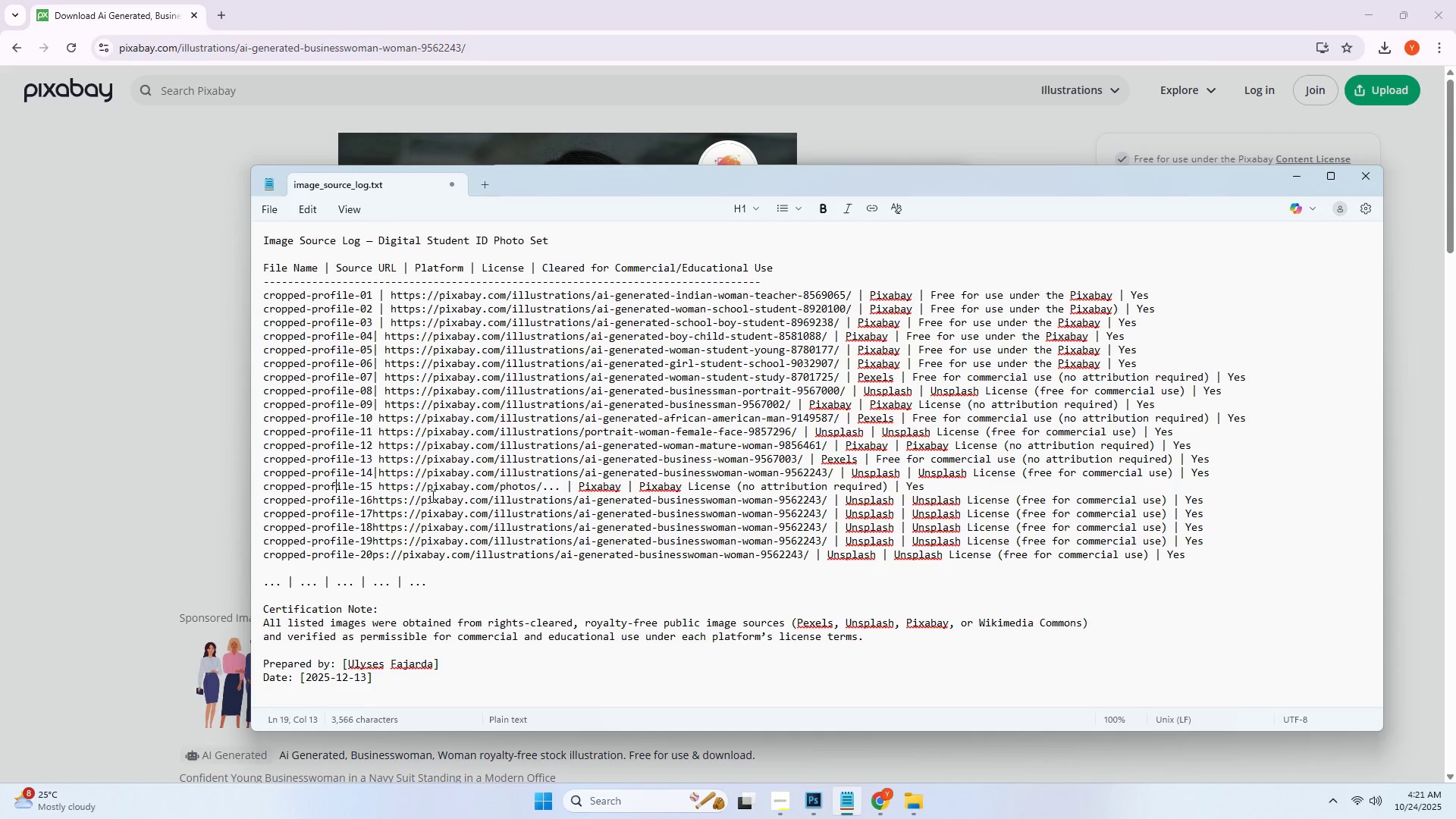 
key(Control+ControlLeft)
 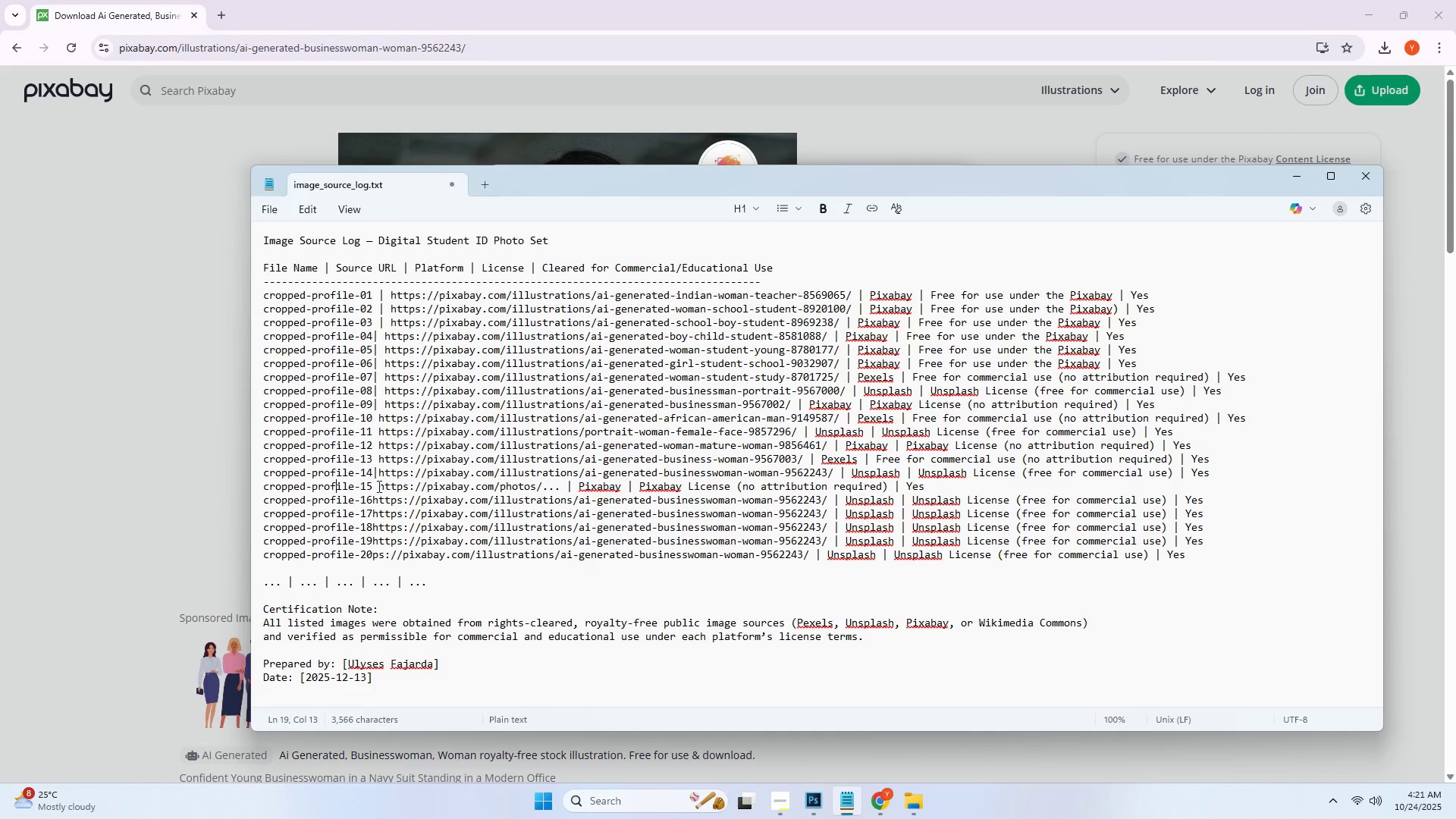 
hold_key(key=ControlLeft, duration=0.36)
 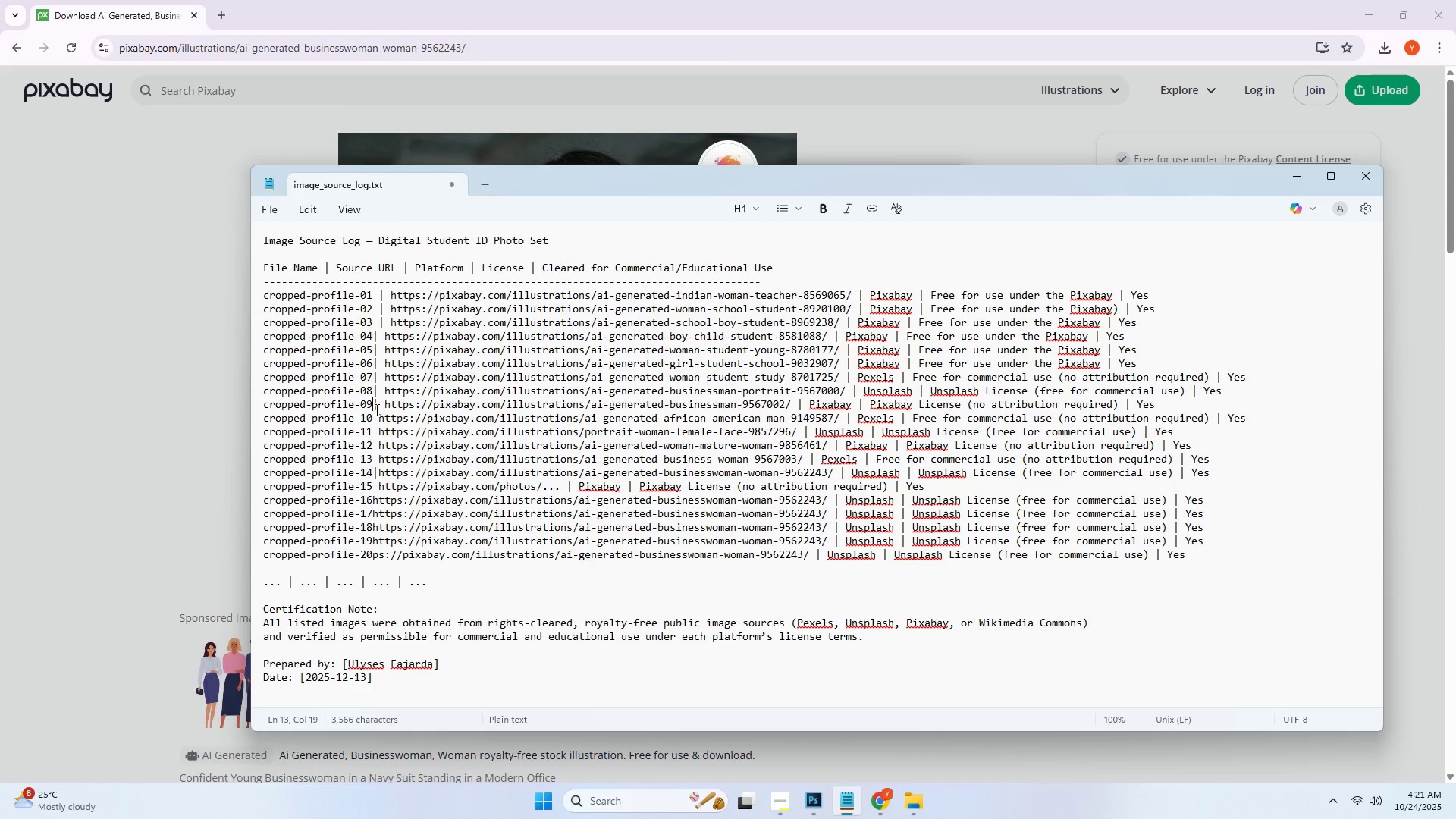 
key(Control+ControlLeft)
 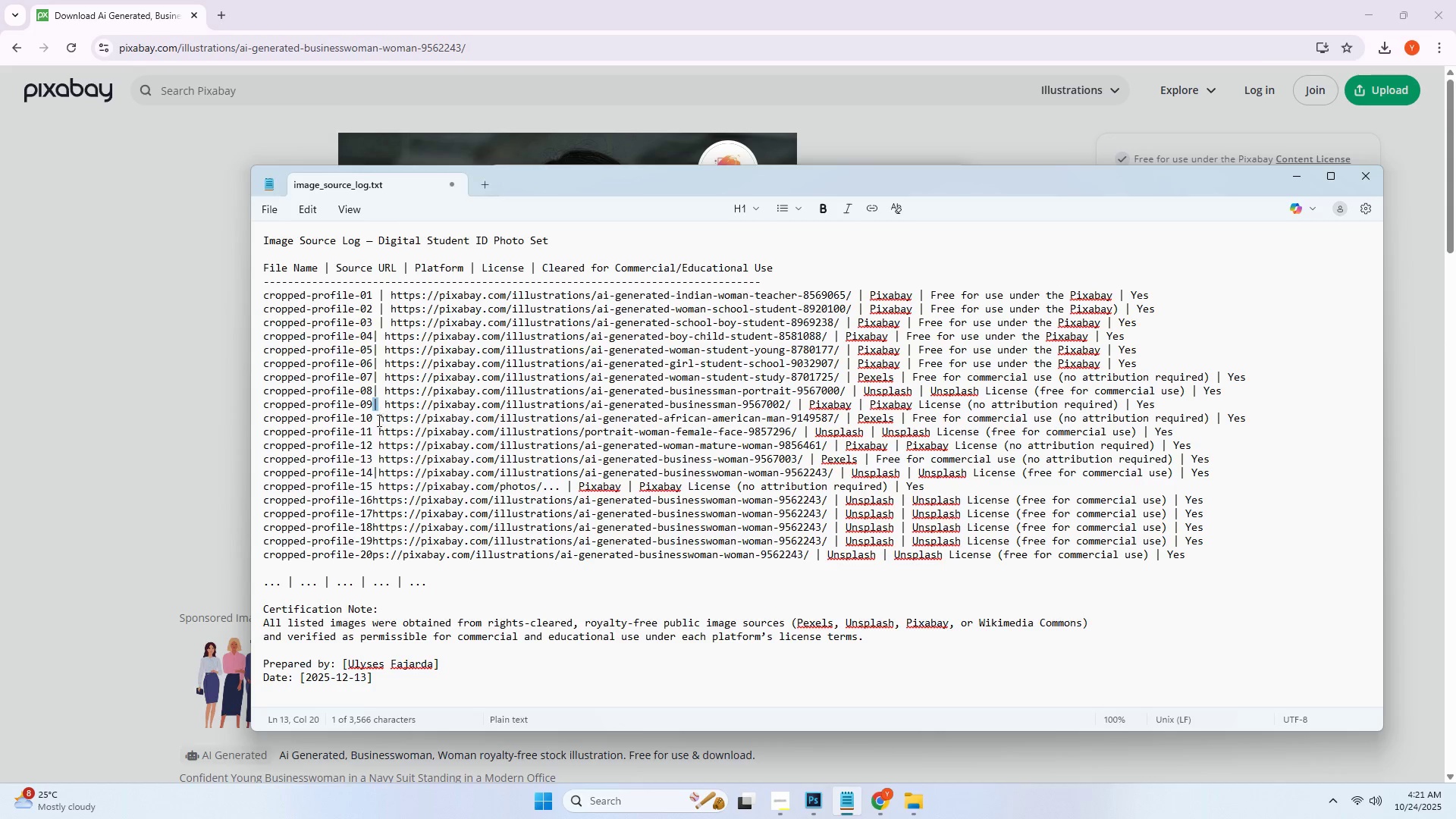 
key(Control+C)
 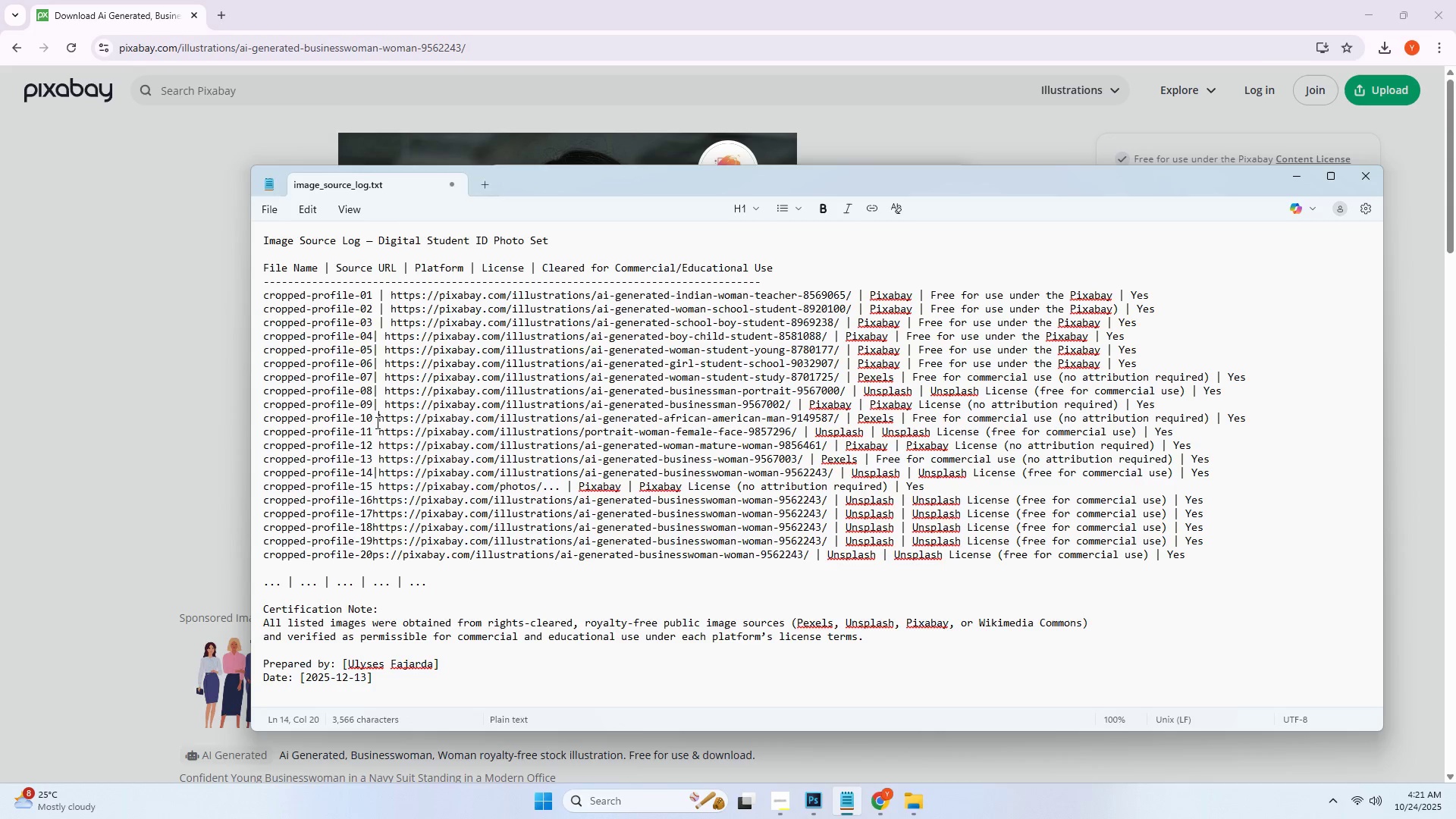 
left_click([376, 422])
 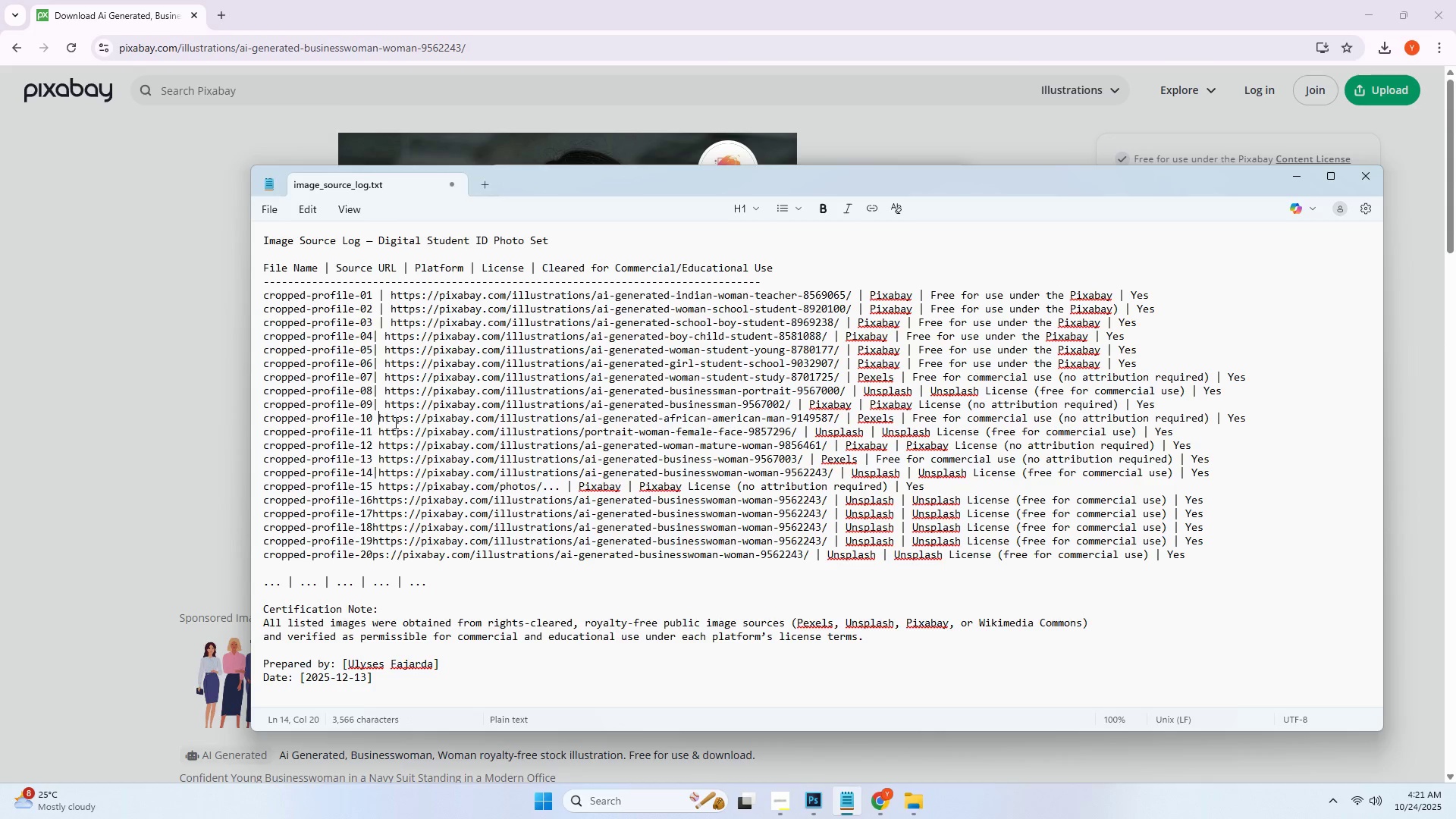 
key(Control+ControlLeft)
 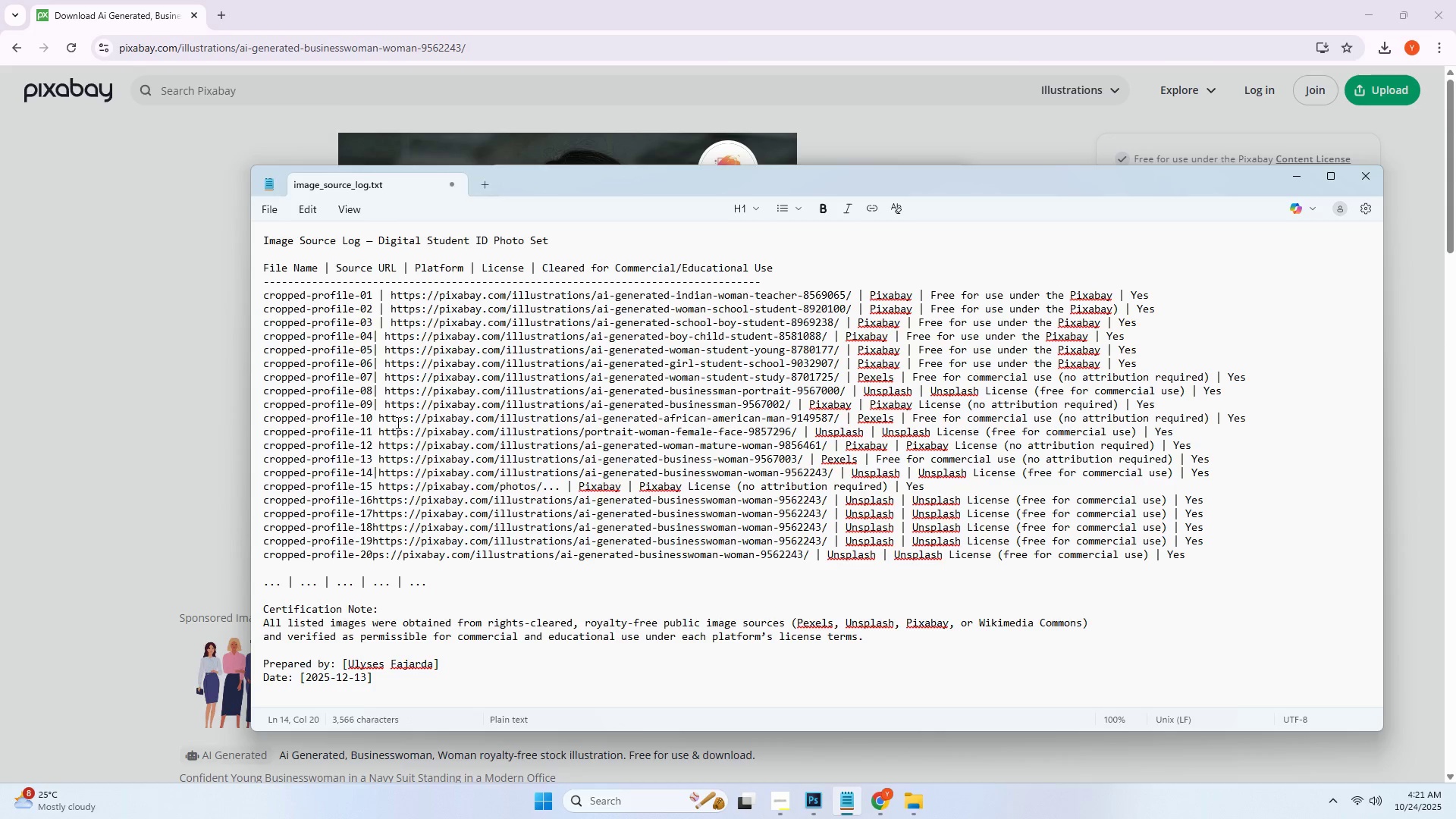 
key(Control+V)
 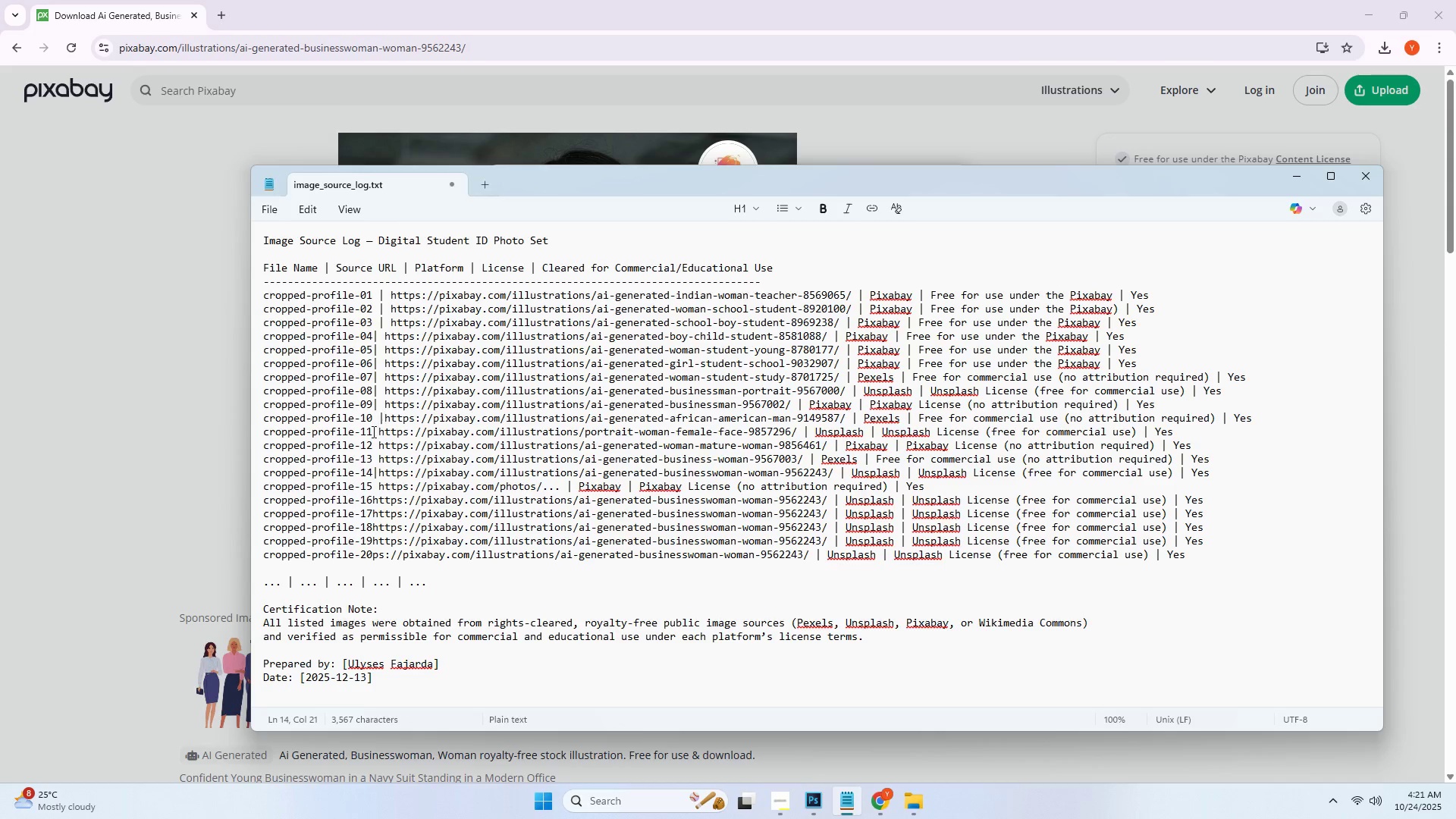 
left_click([372, 432])
 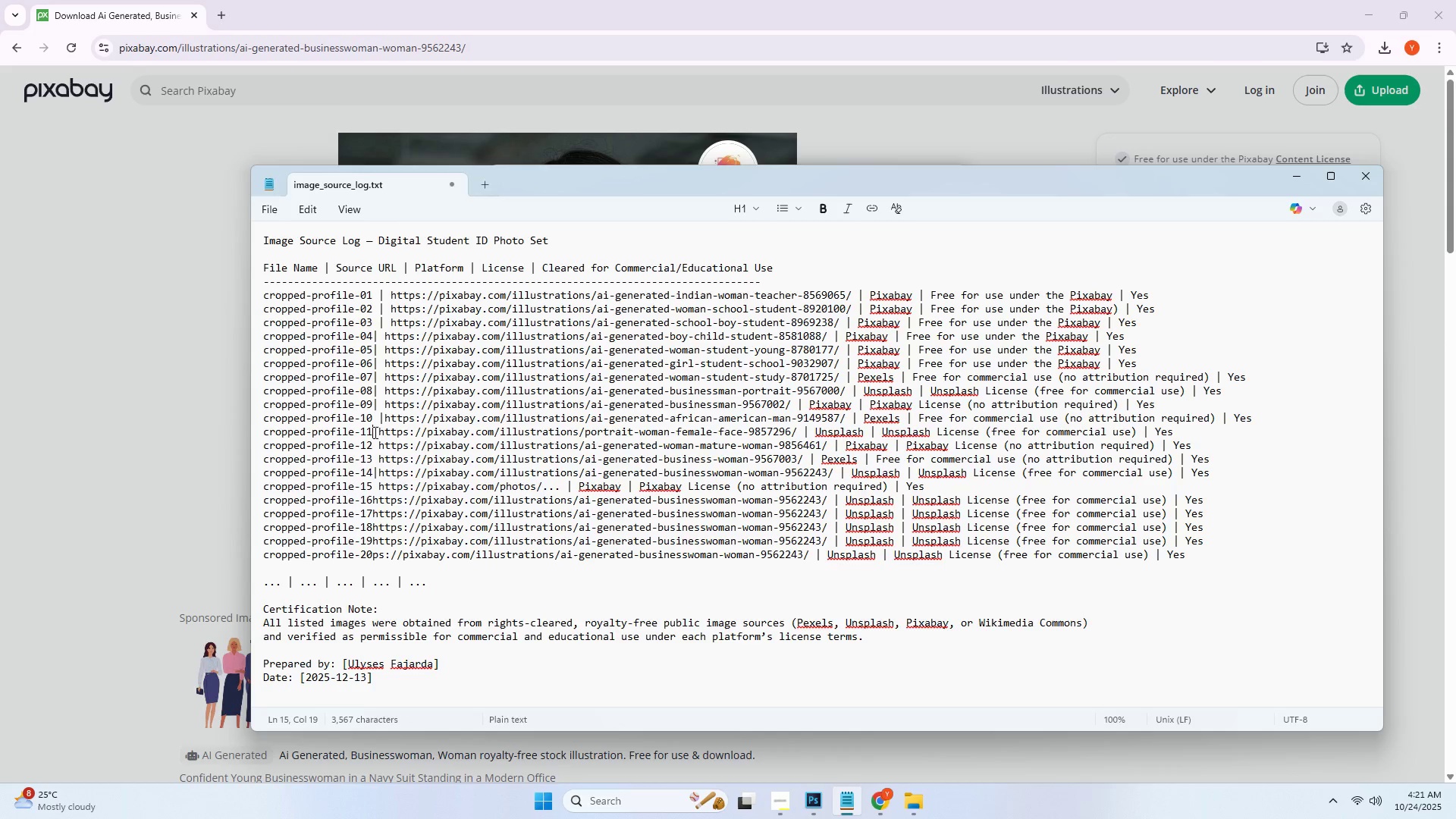 
key(Control+ControlLeft)
 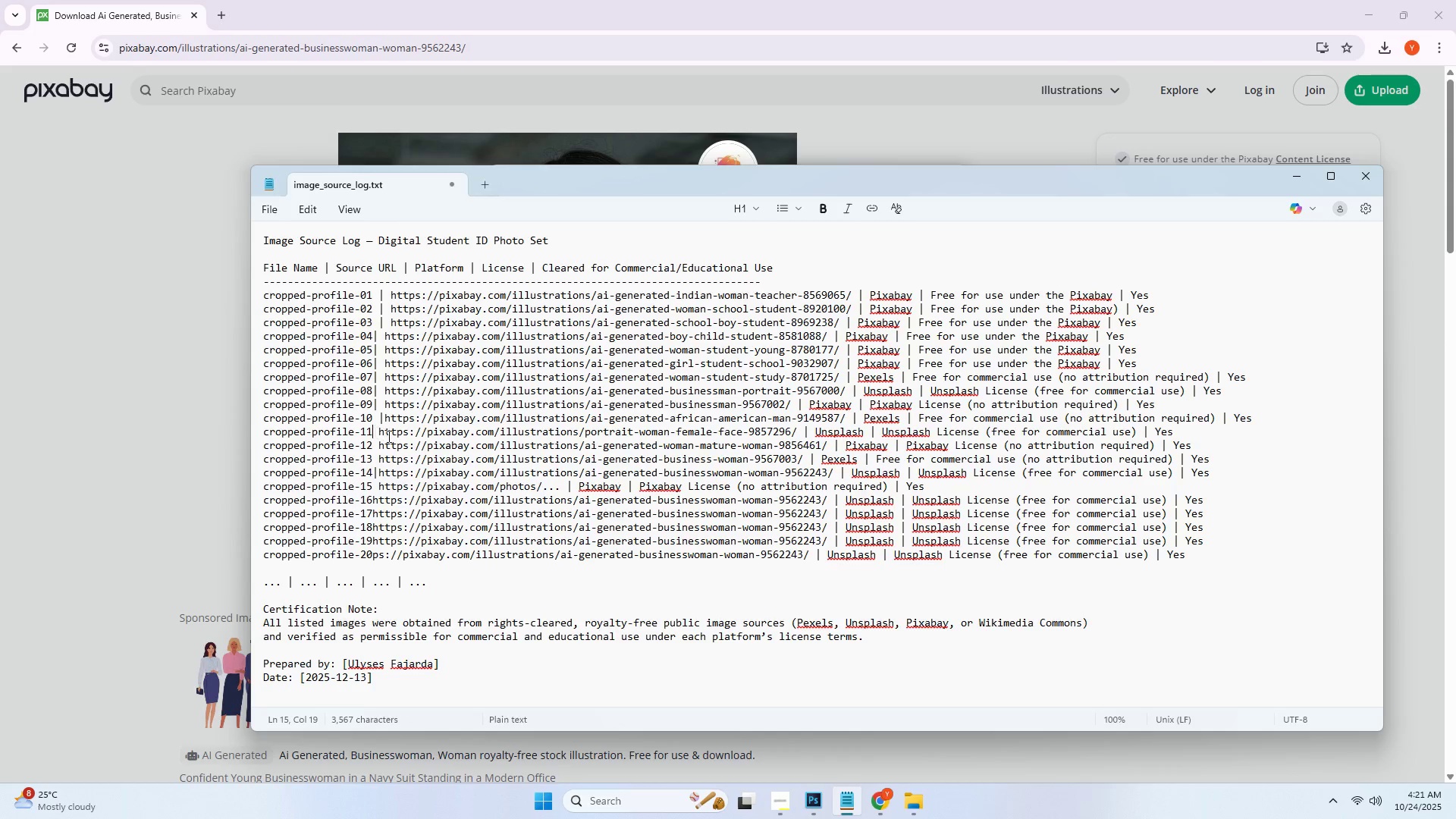 
key(Control+V)
 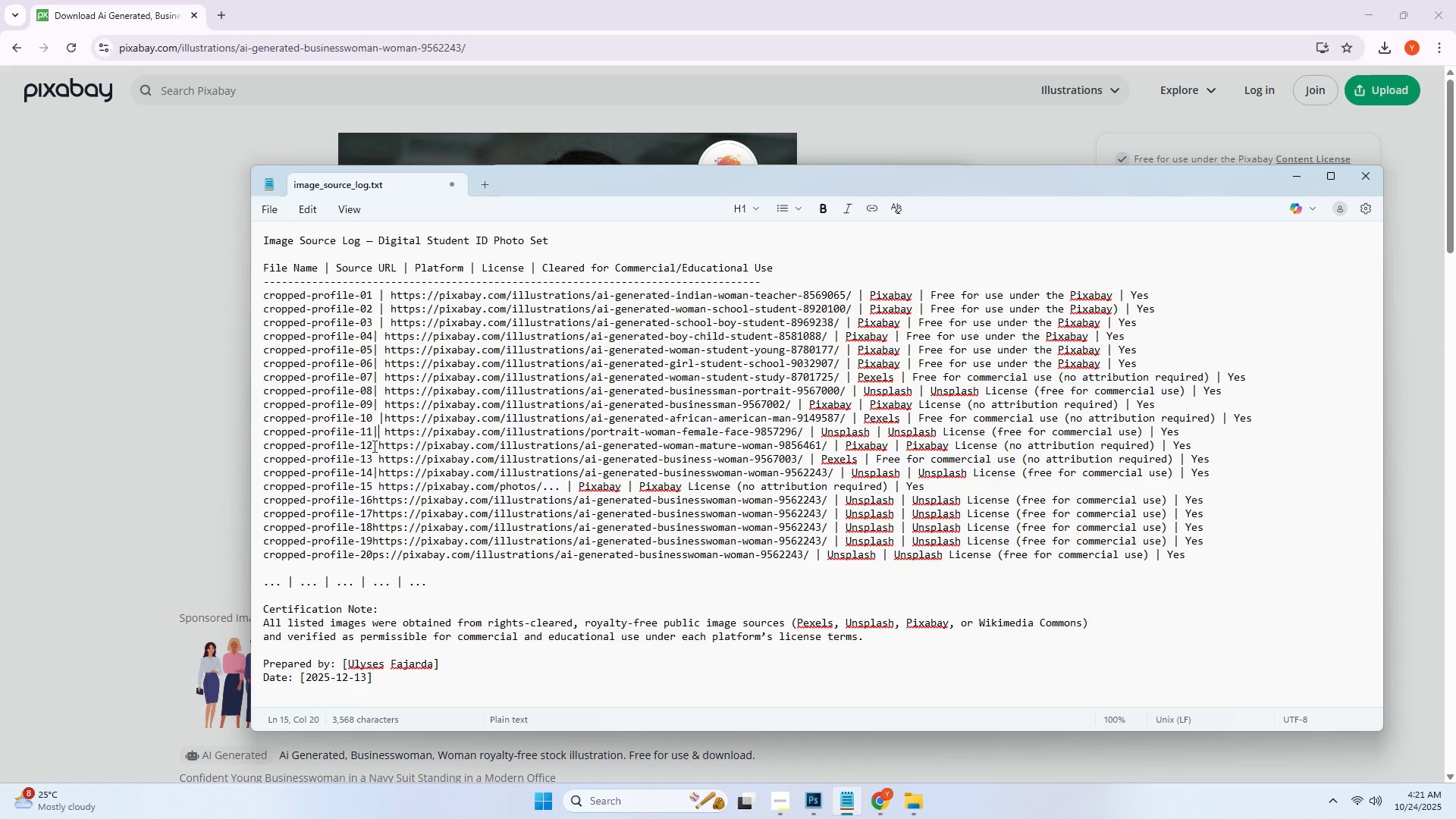 
left_click([371, 447])
 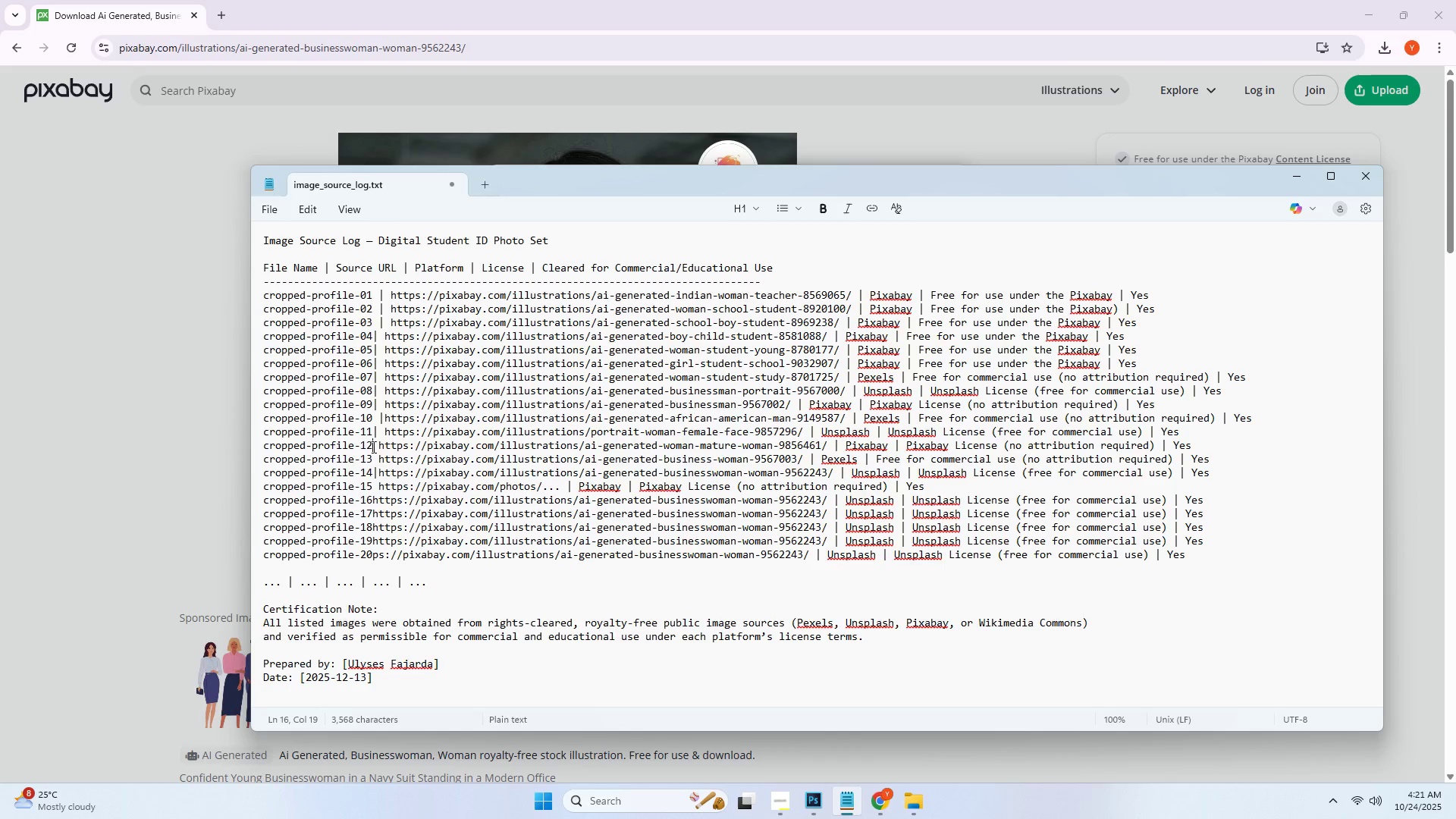 
key(Control+ControlLeft)
 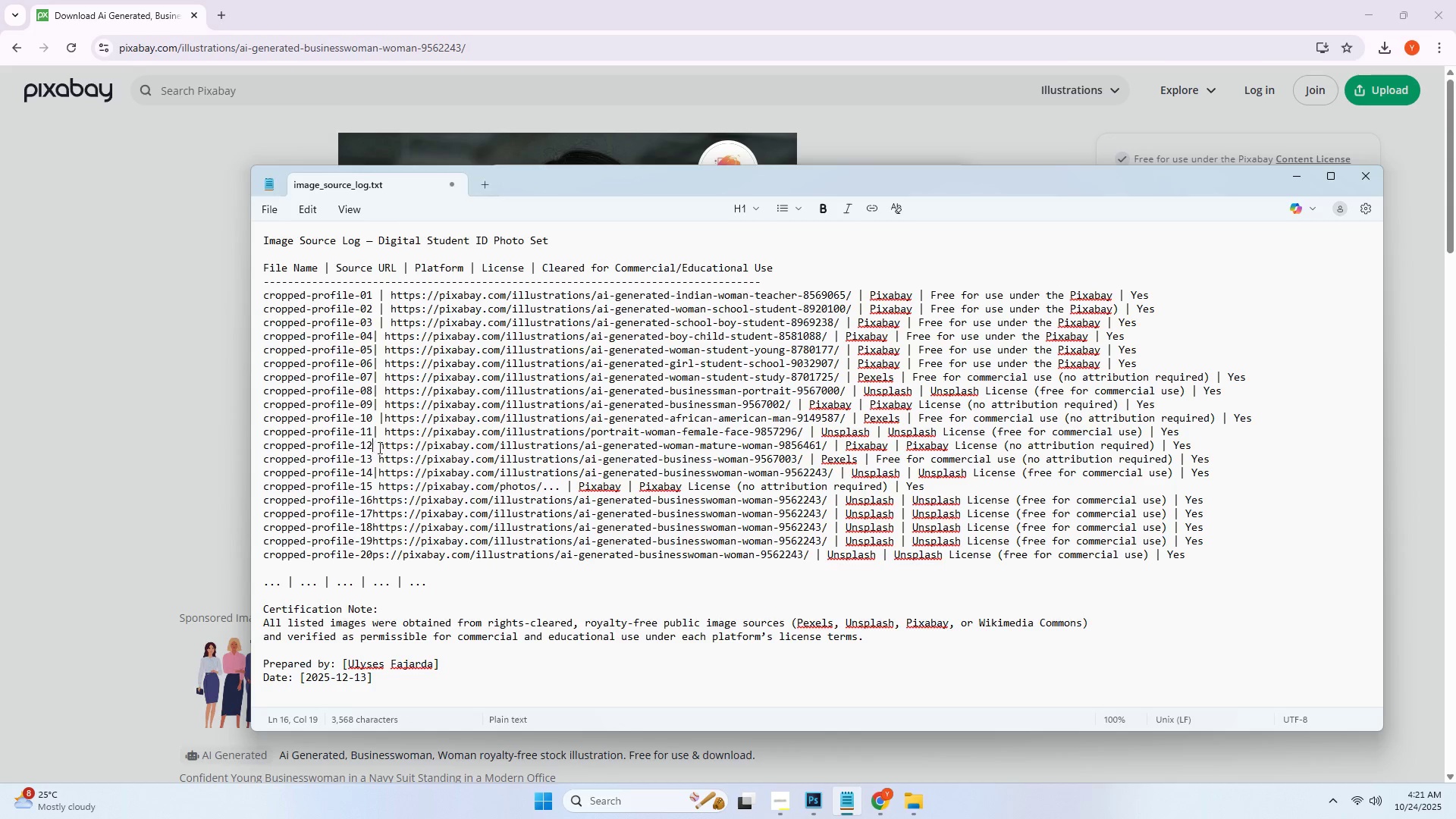 
key(Control+V)
 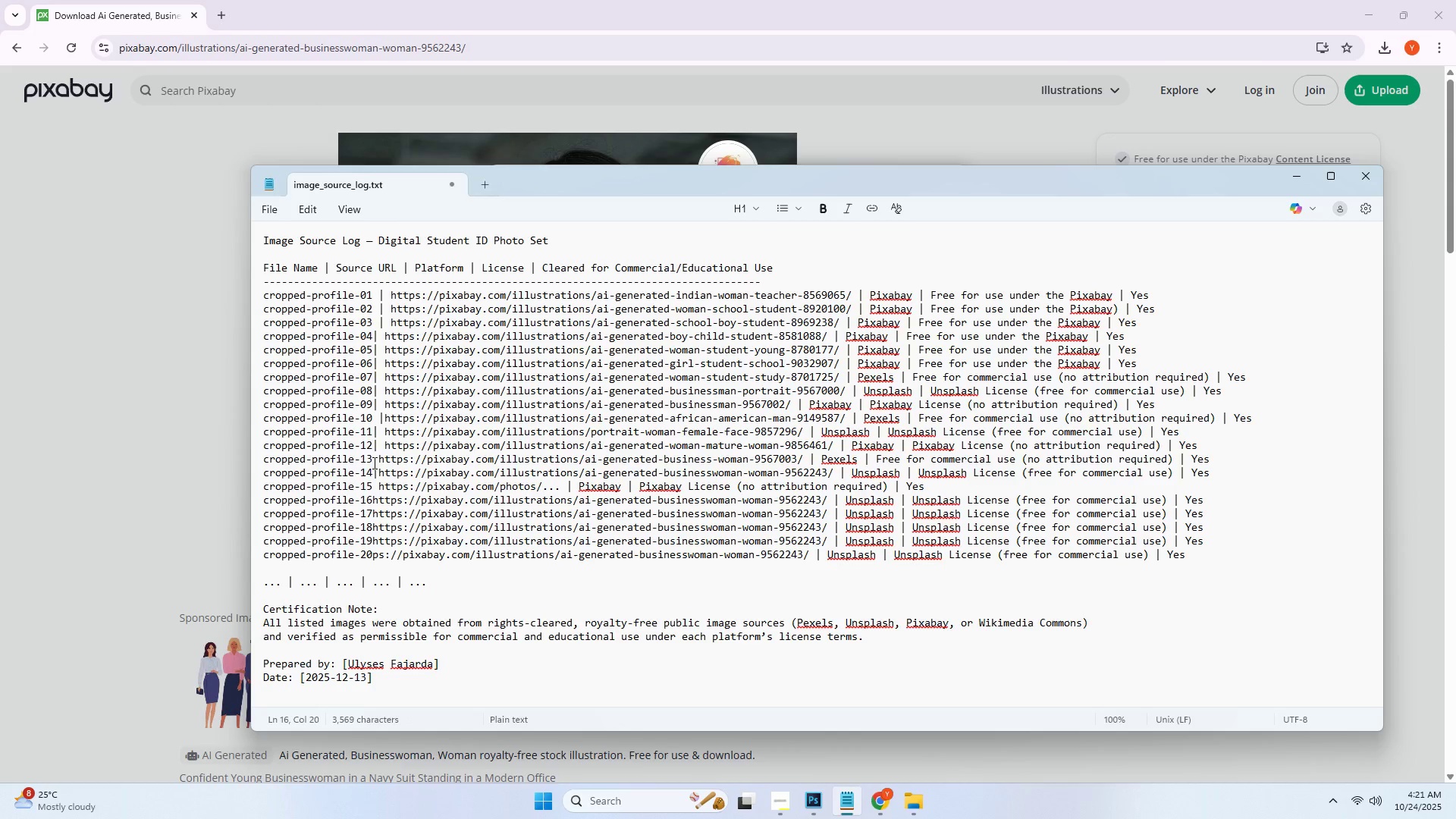 
left_click([371, 461])
 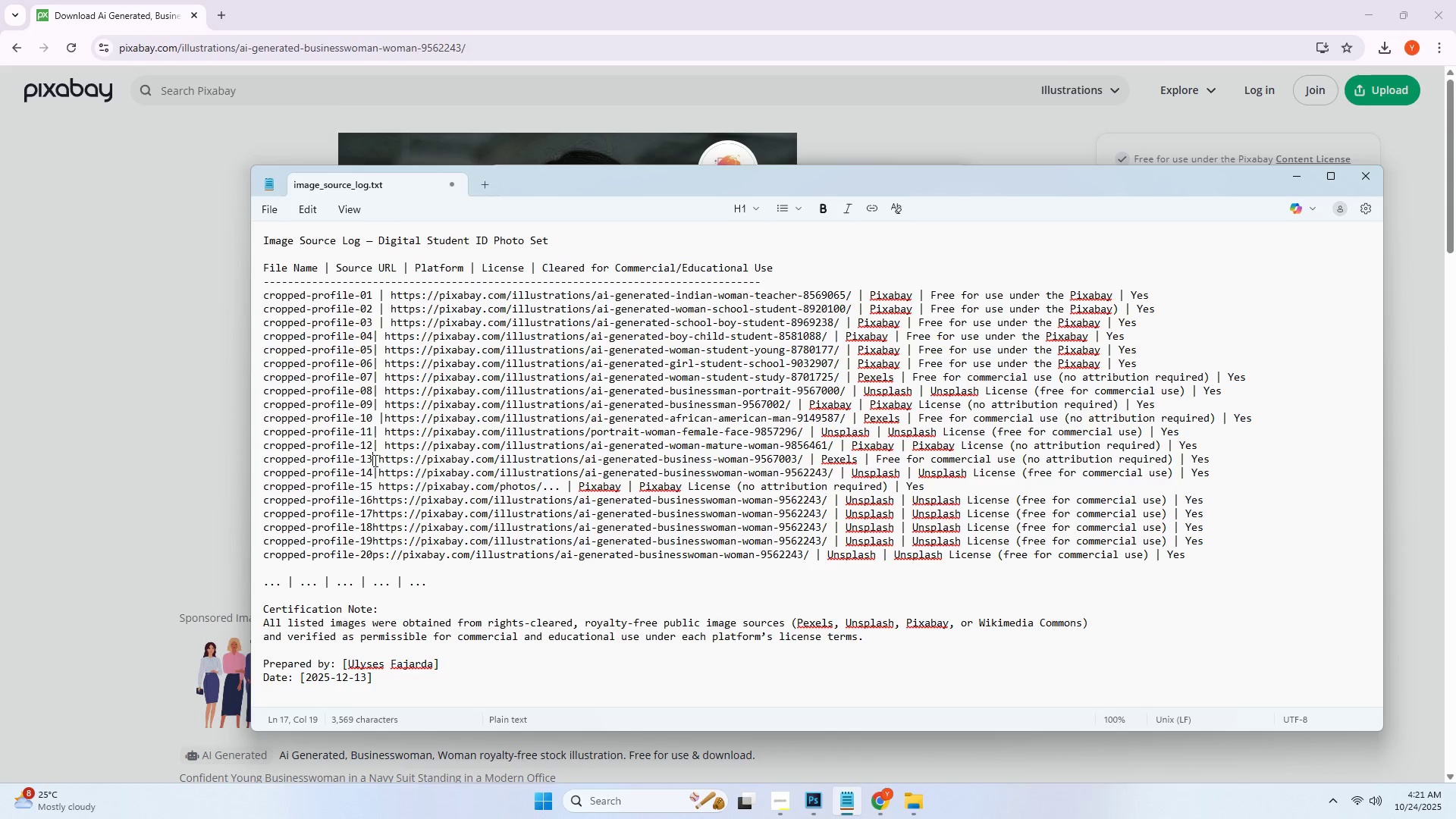 
key(Control+ControlLeft)
 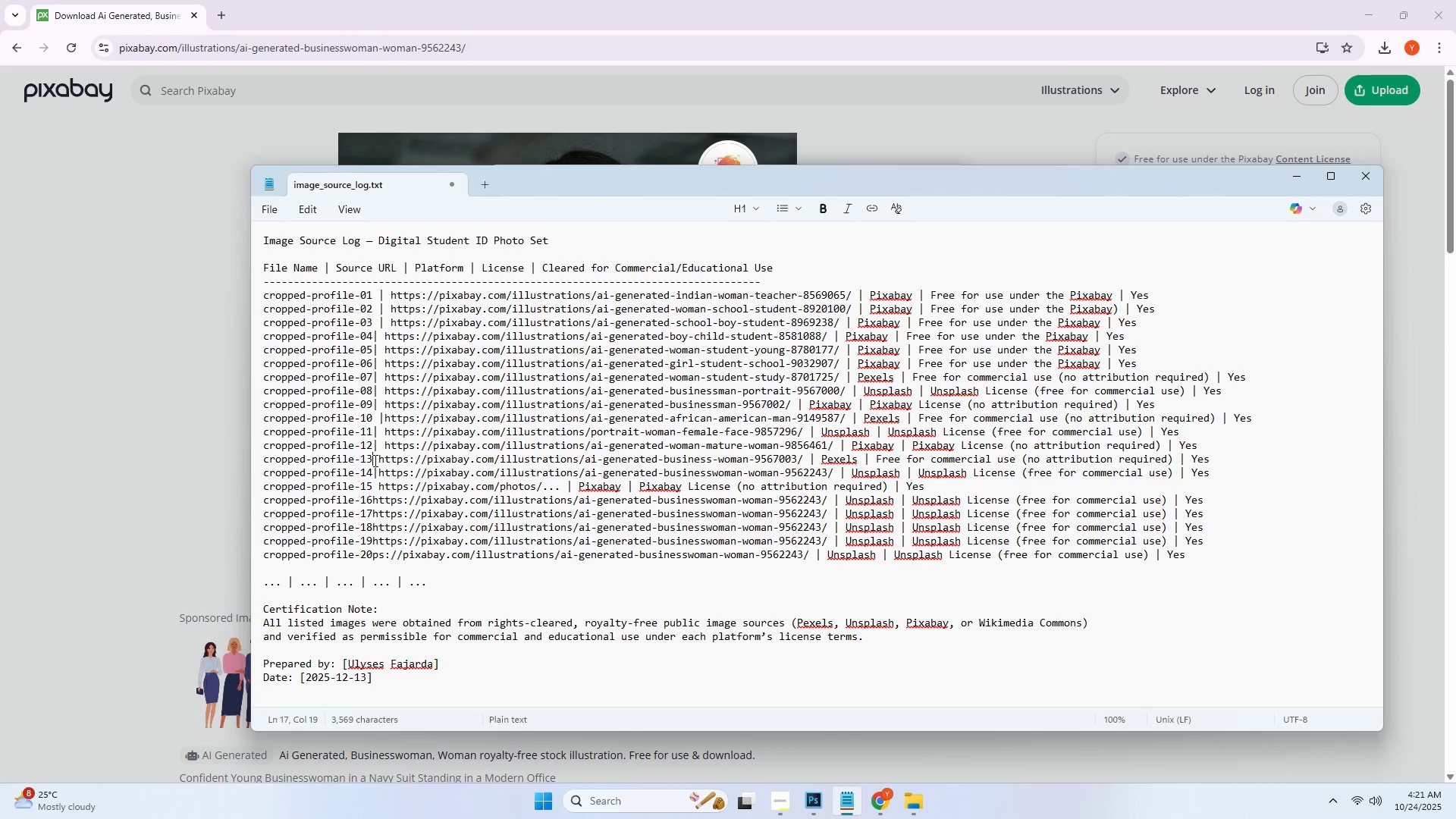 
key(Control+V)
 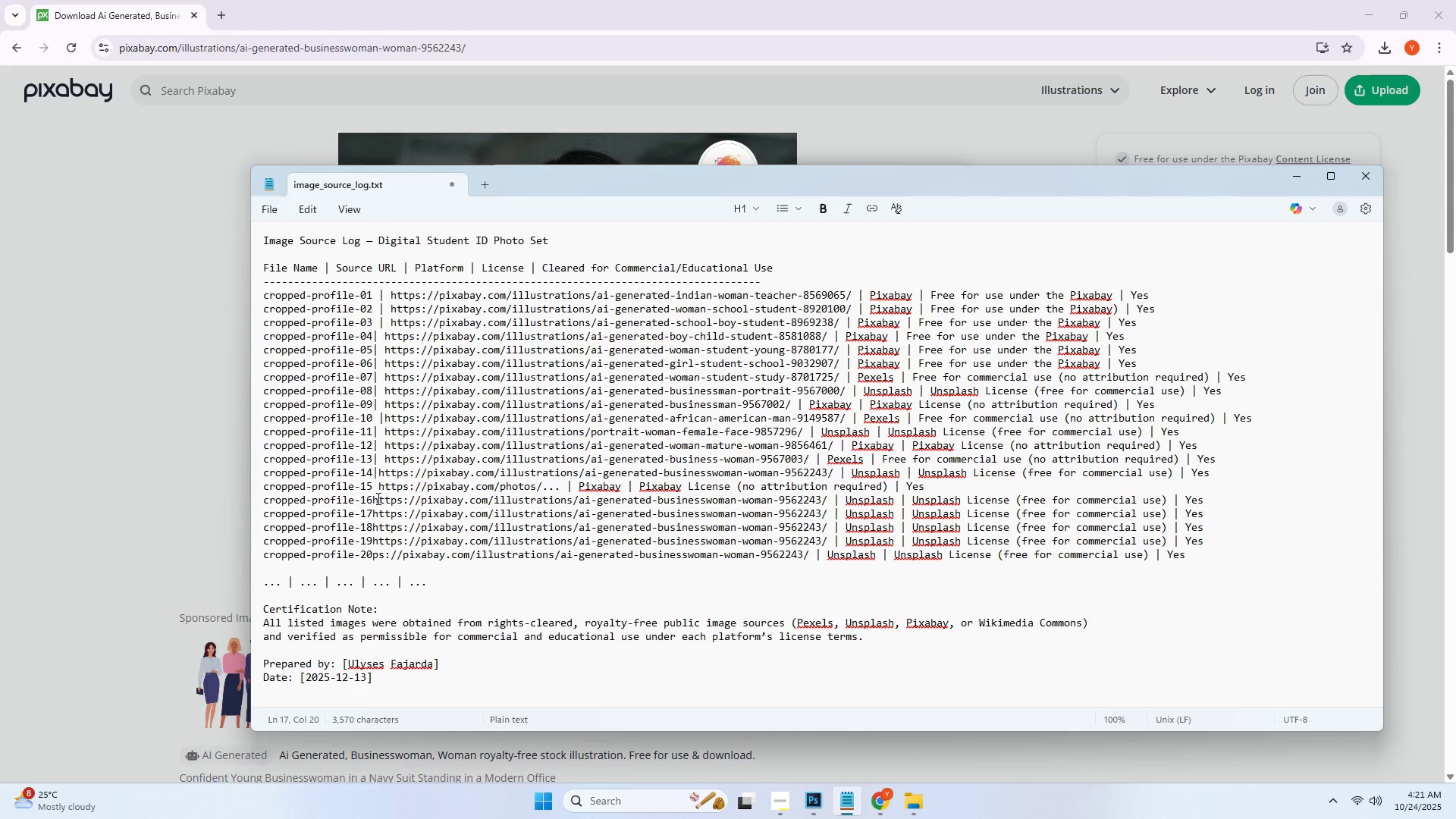 
left_click([372, 489])
 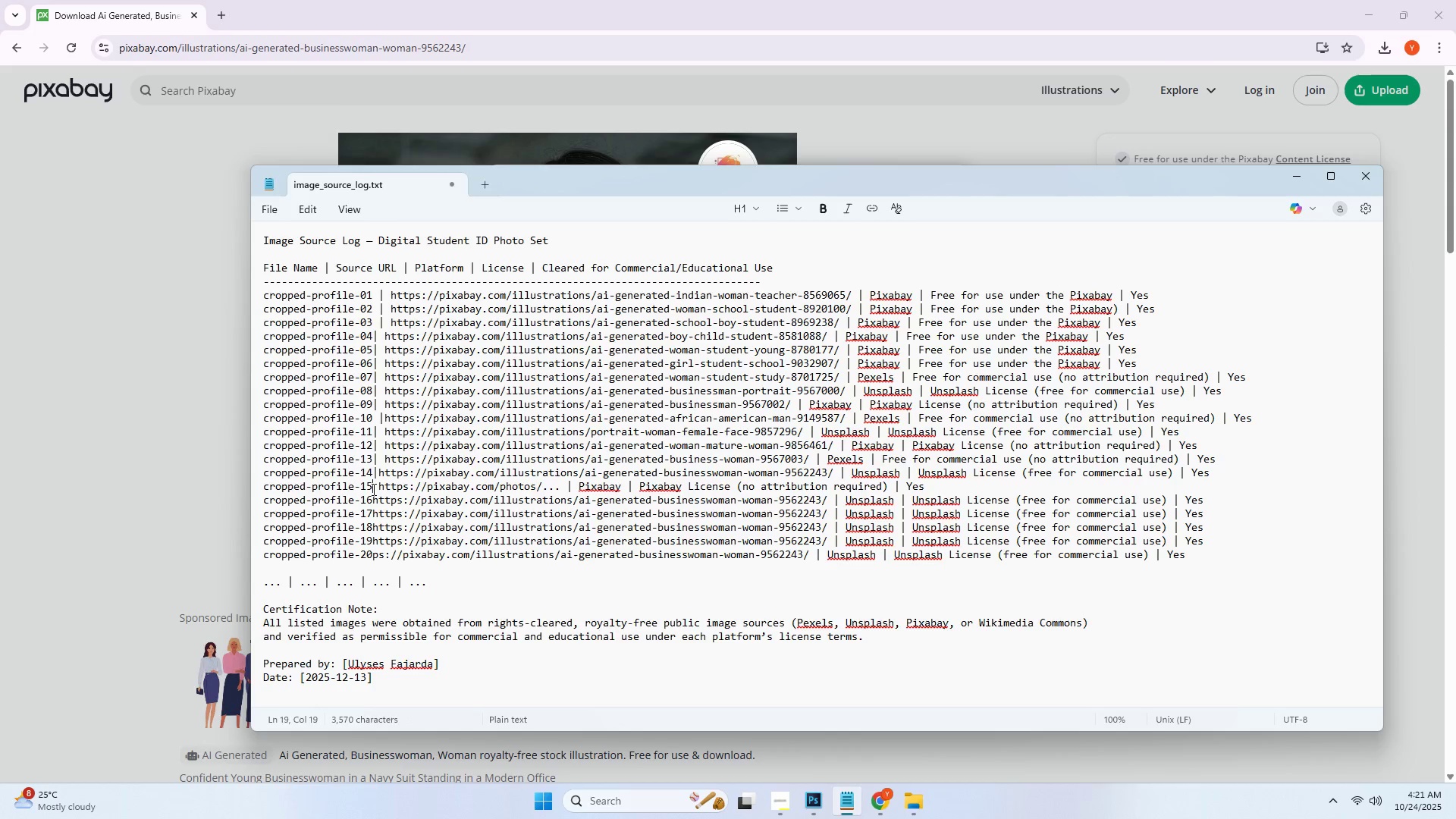 
key(Control+ControlLeft)
 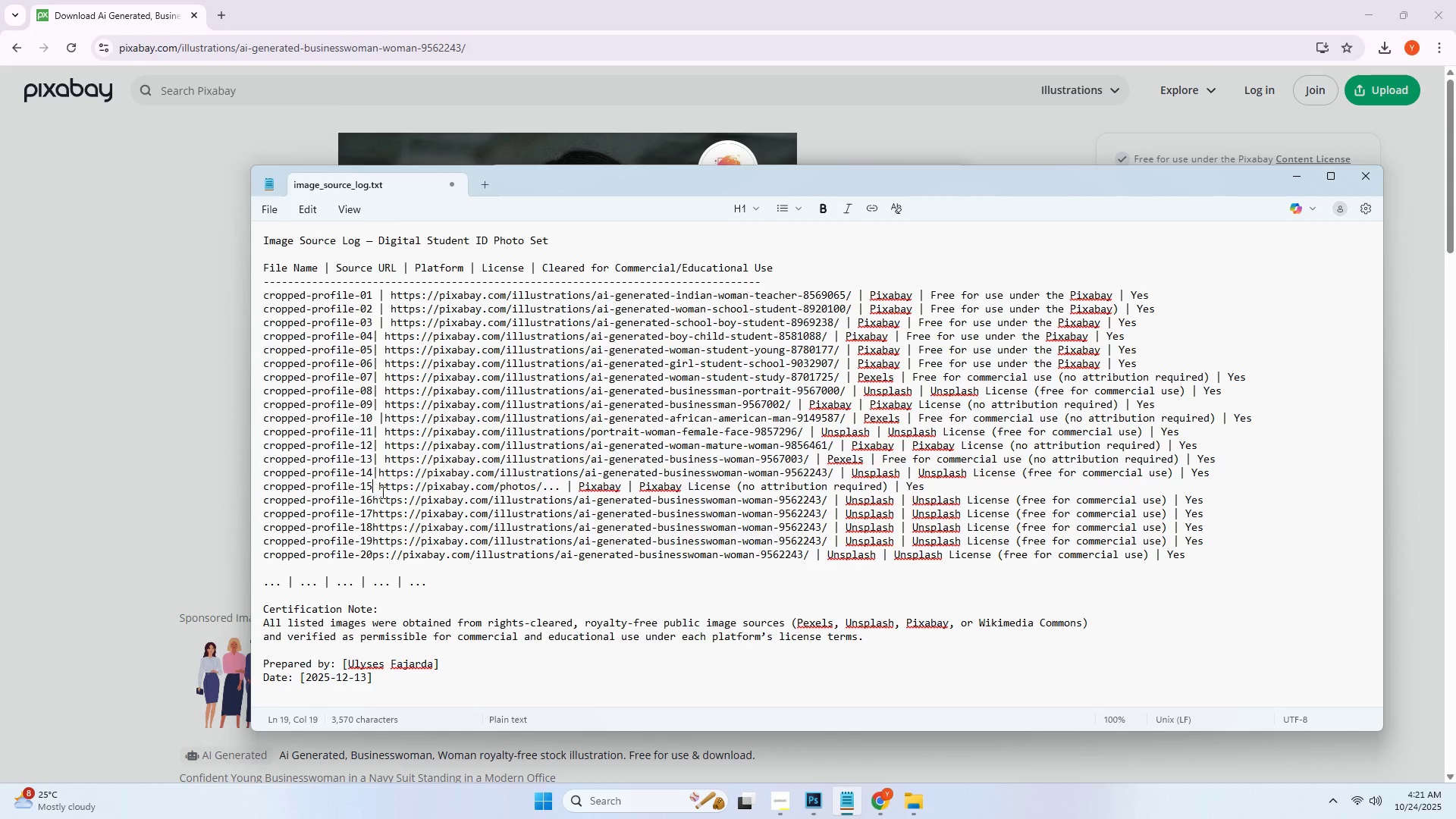 
key(Control+V)
 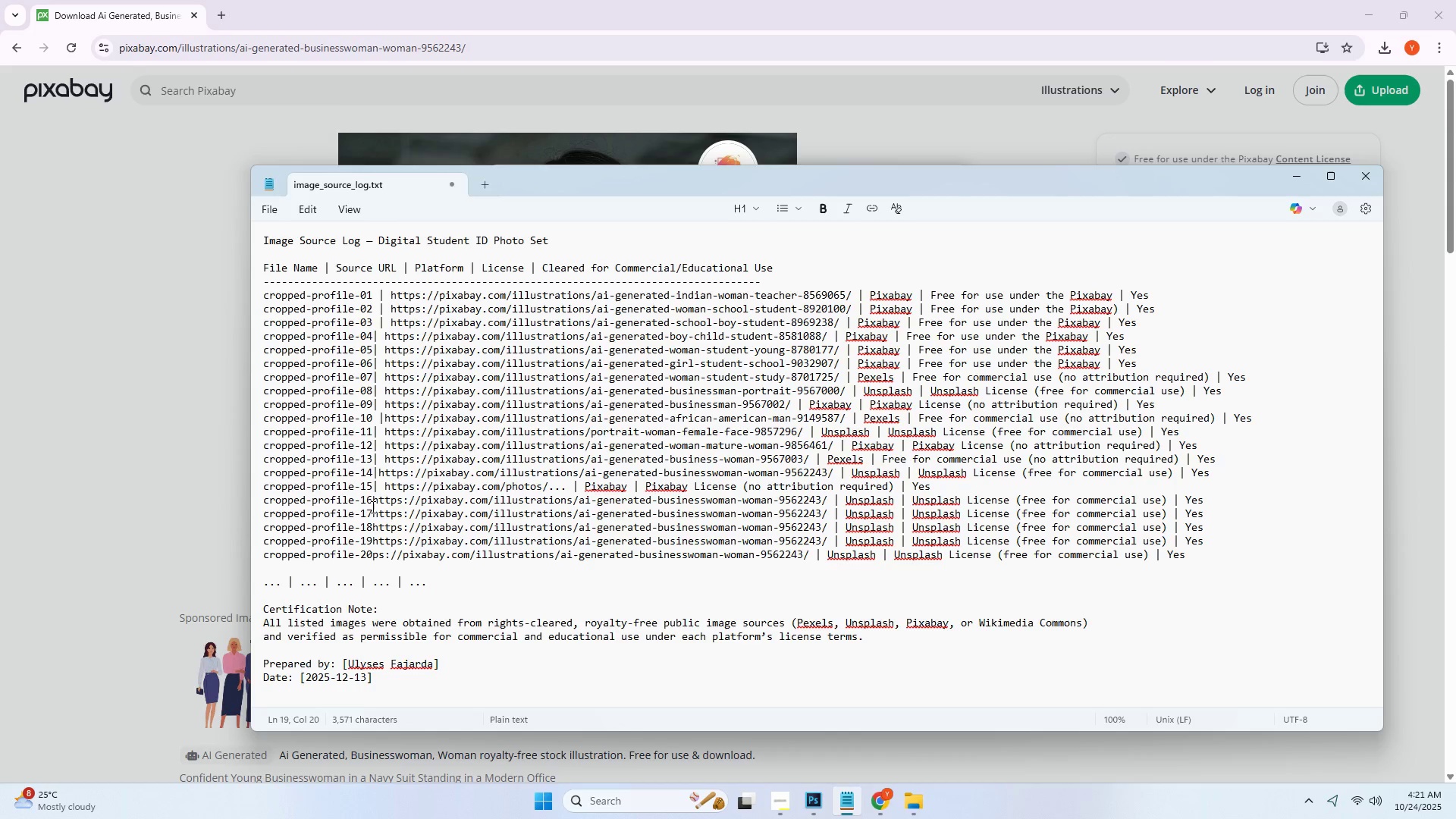 
left_click([371, 502])
 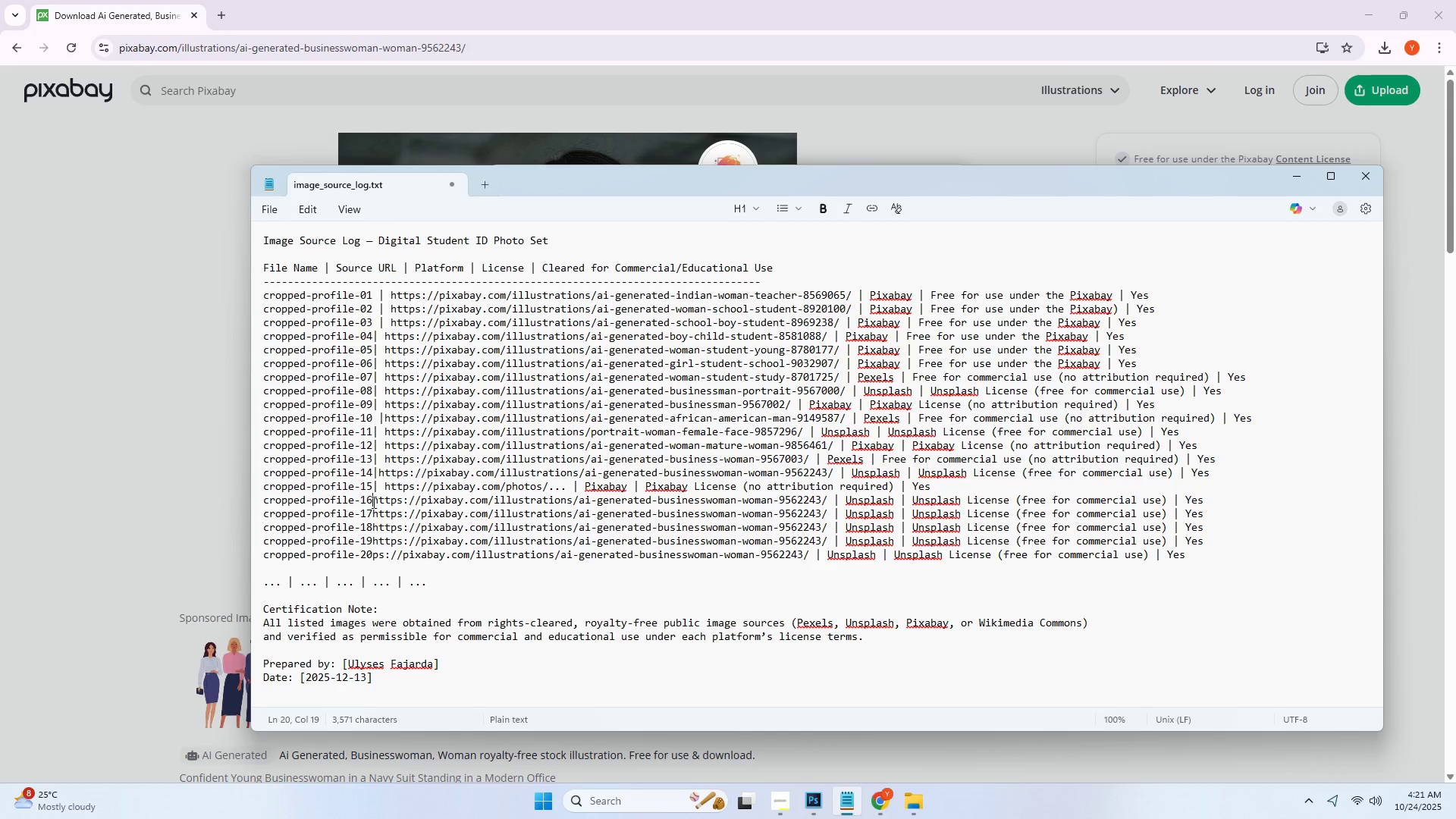 
key(Control+ControlLeft)
 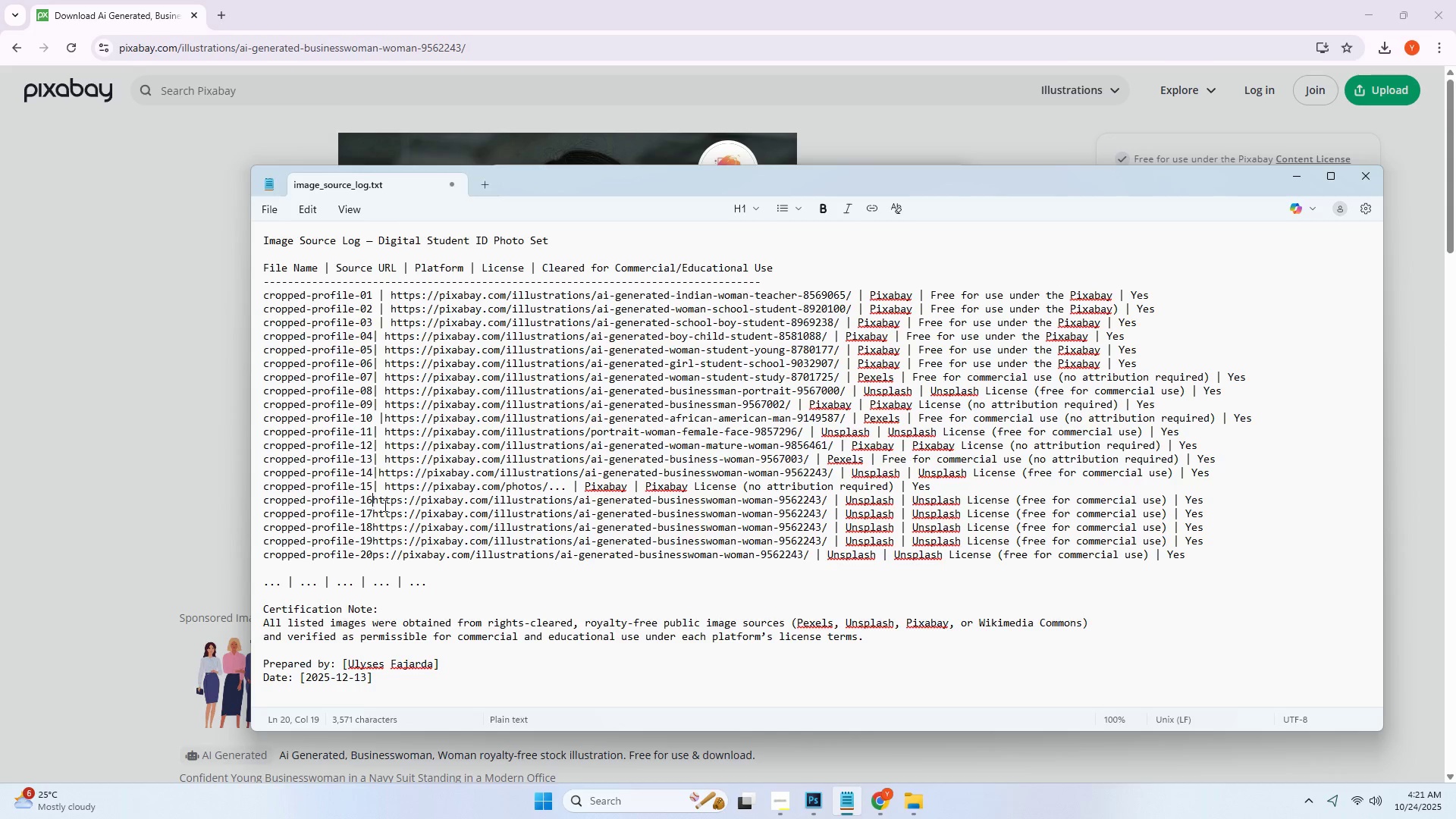 
key(Control+V)
 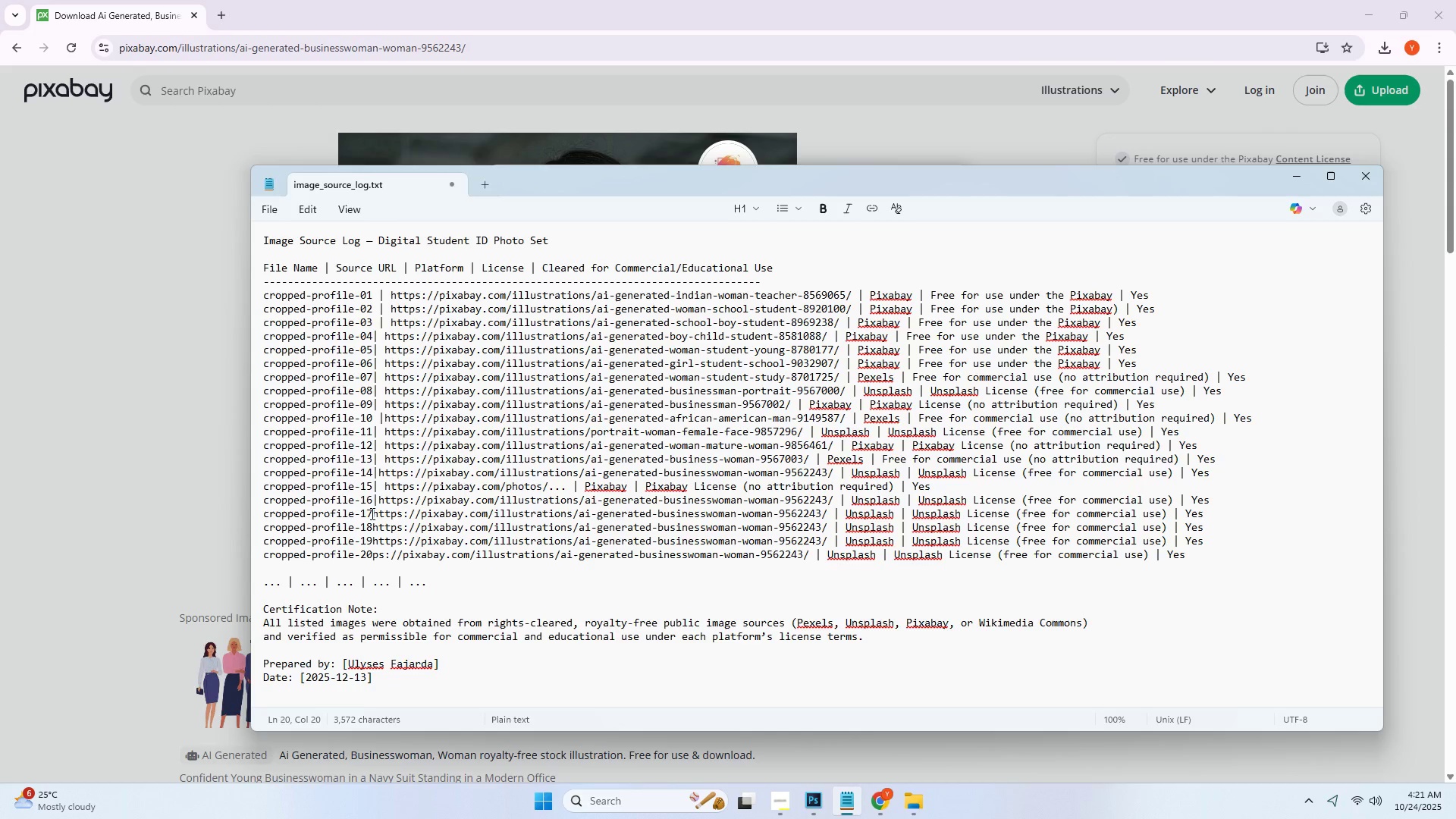 
key(Control+ControlLeft)
 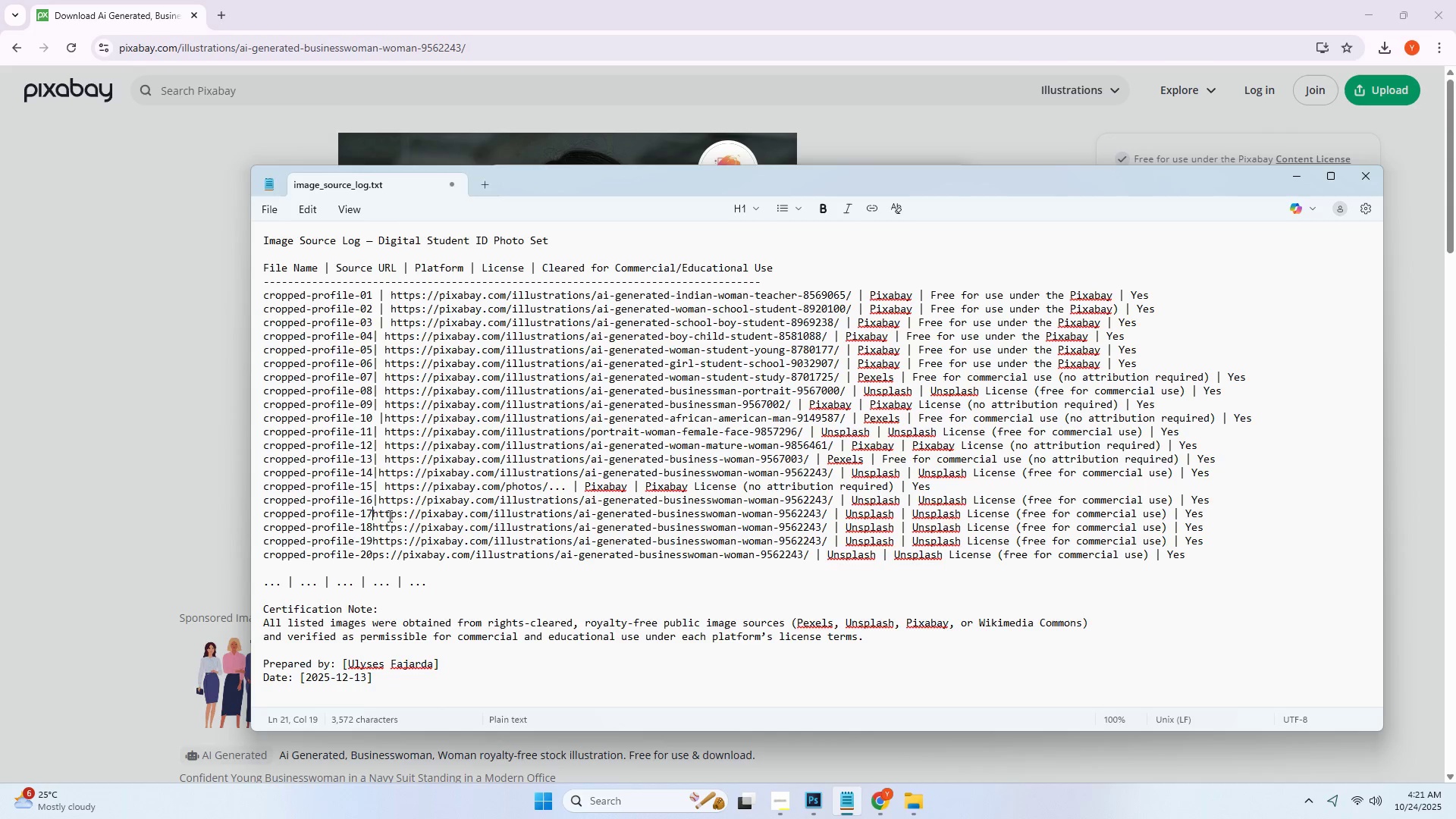 
key(Control+V)
 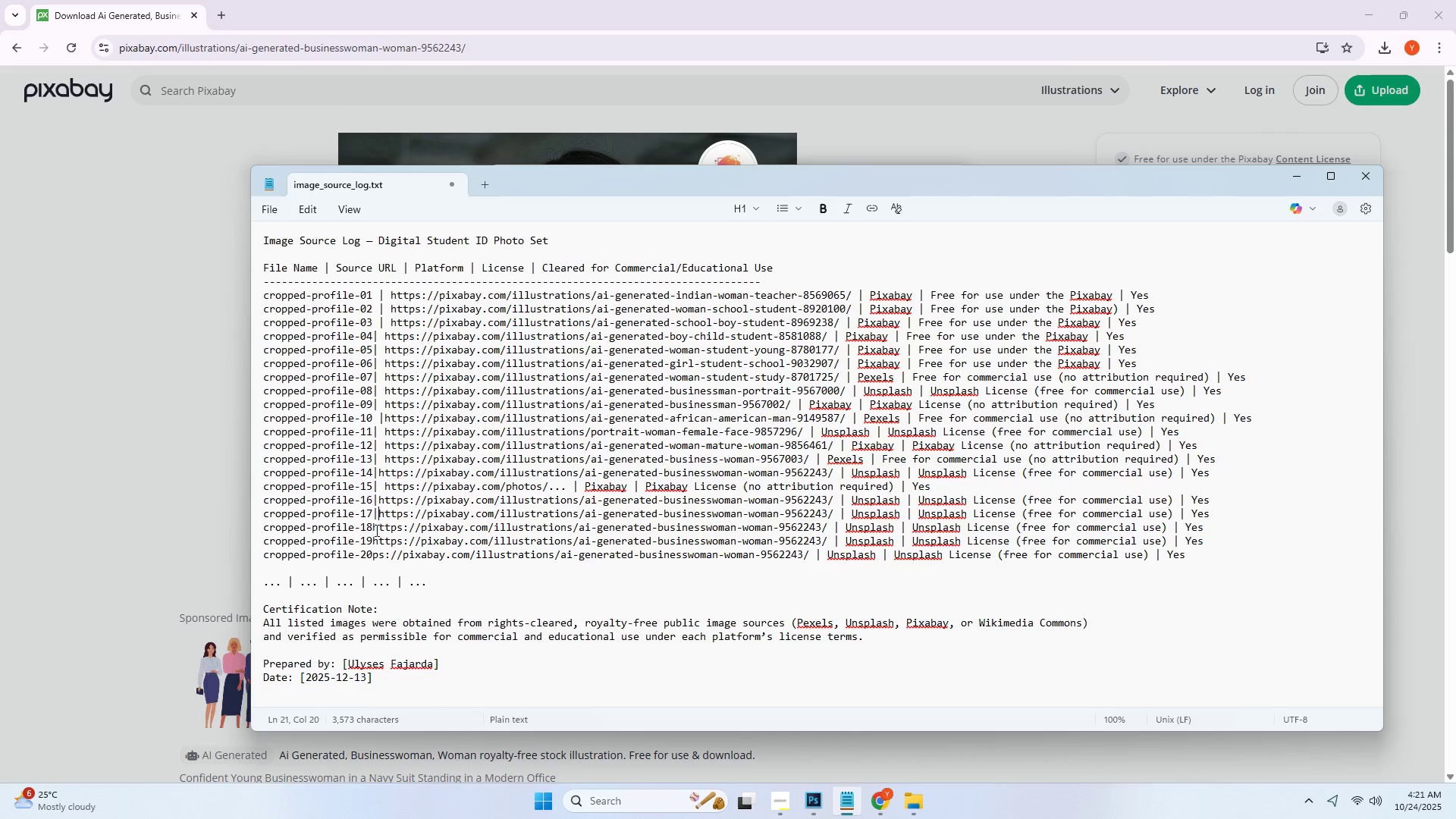 
left_click([371, 528])
 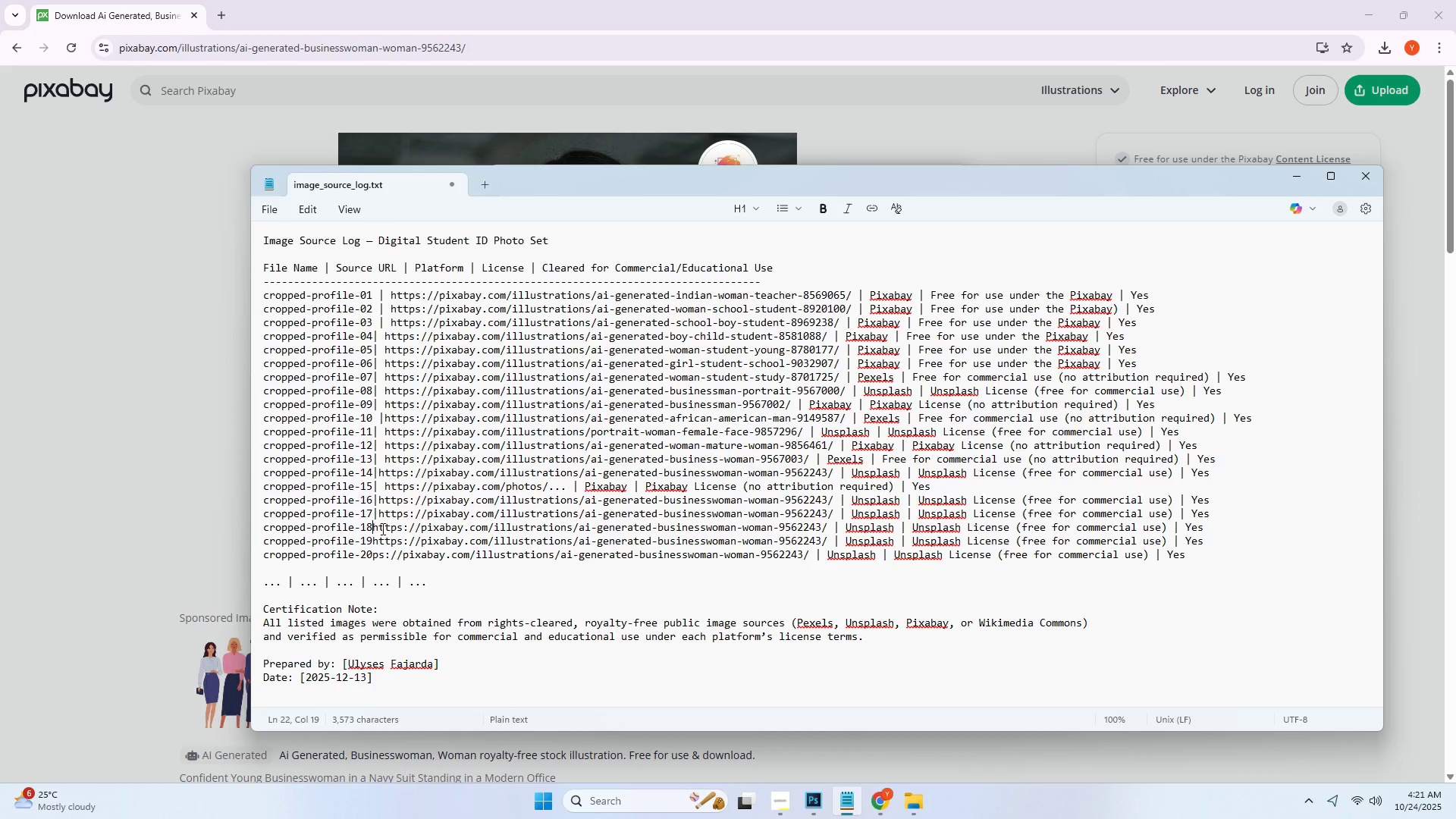 
key(Control+ControlLeft)
 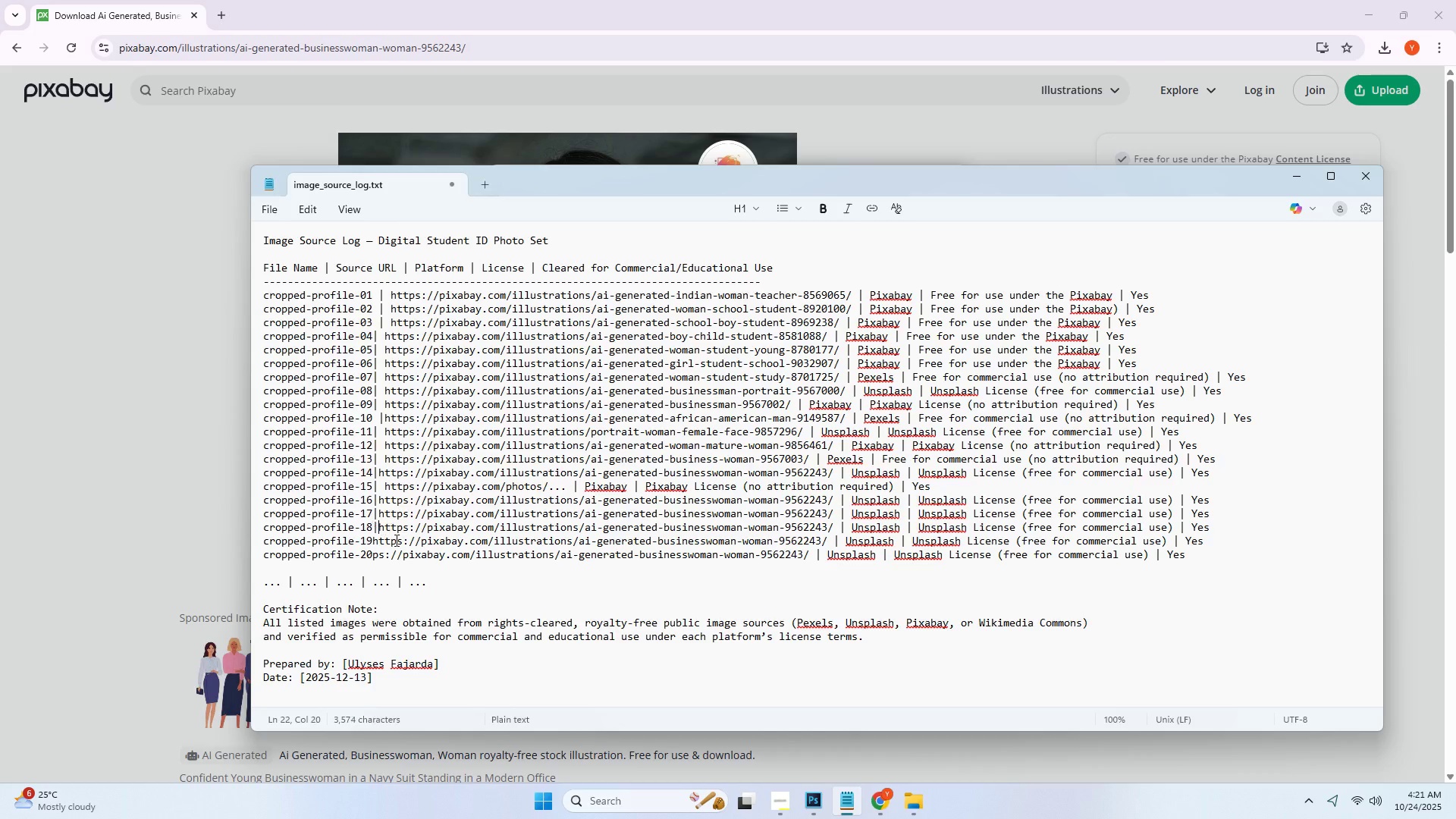 
key(Control+V)
 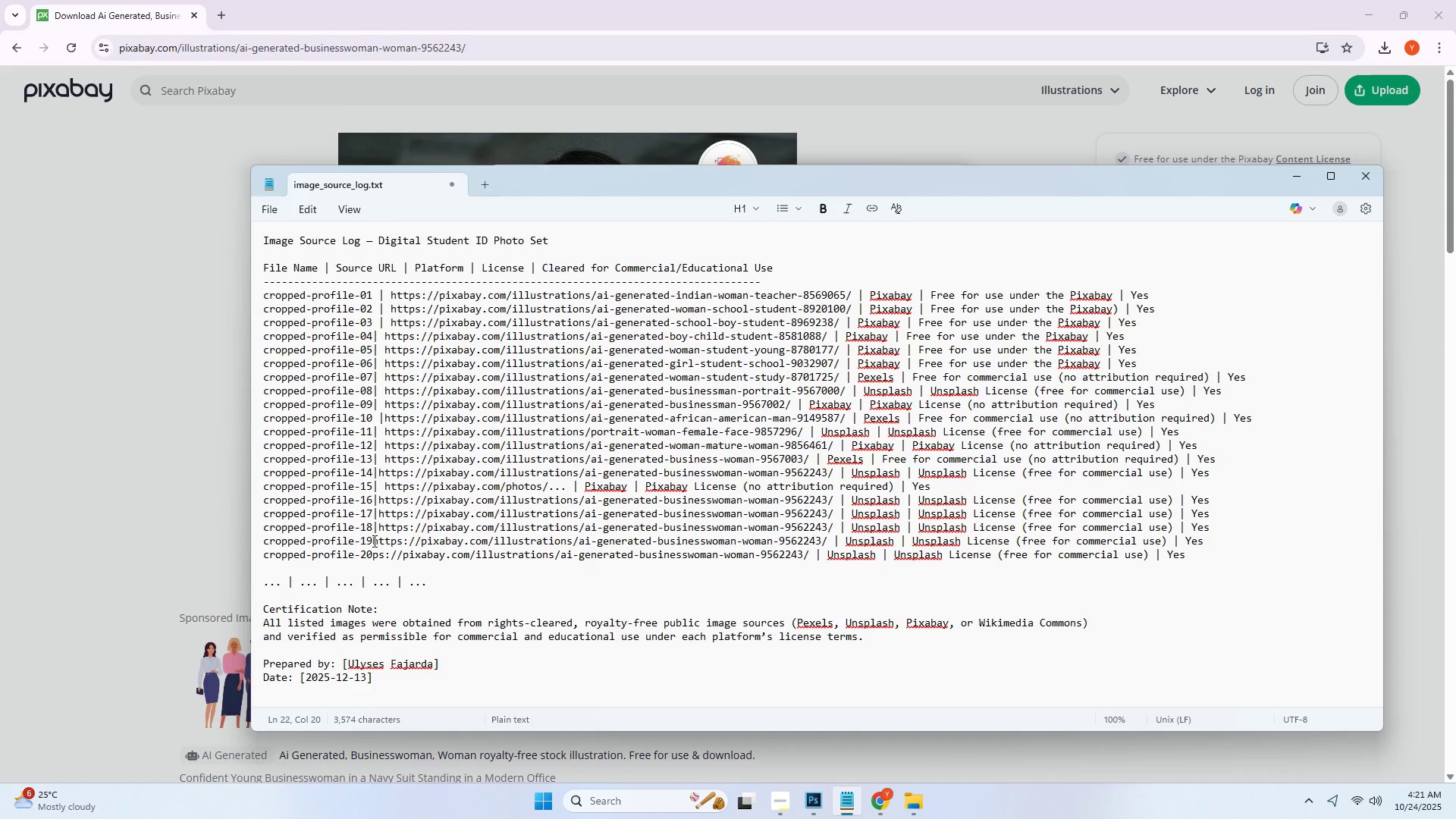 
left_click([371, 541])
 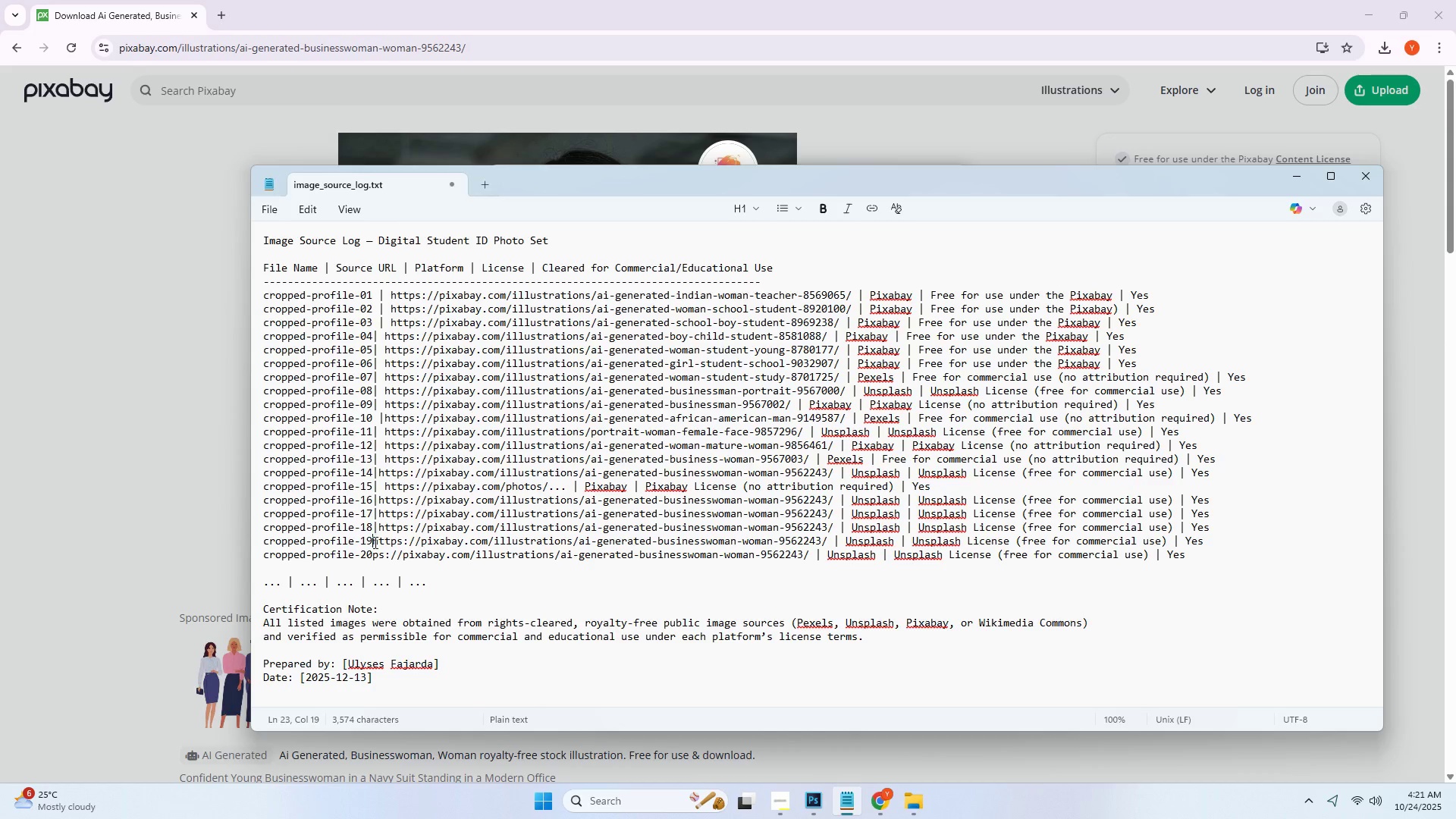 
key(Control+ControlLeft)
 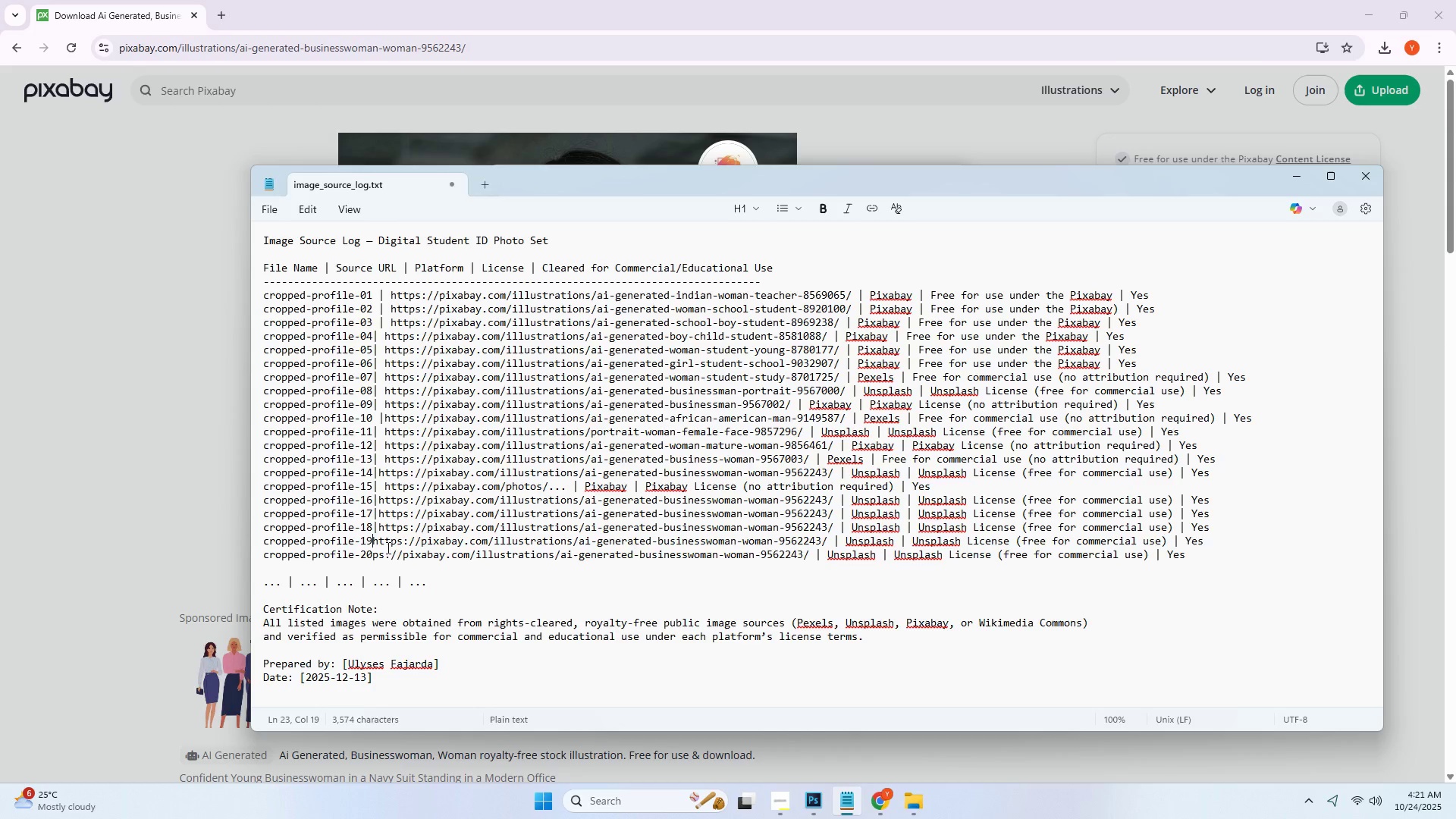 
key(Control+V)
 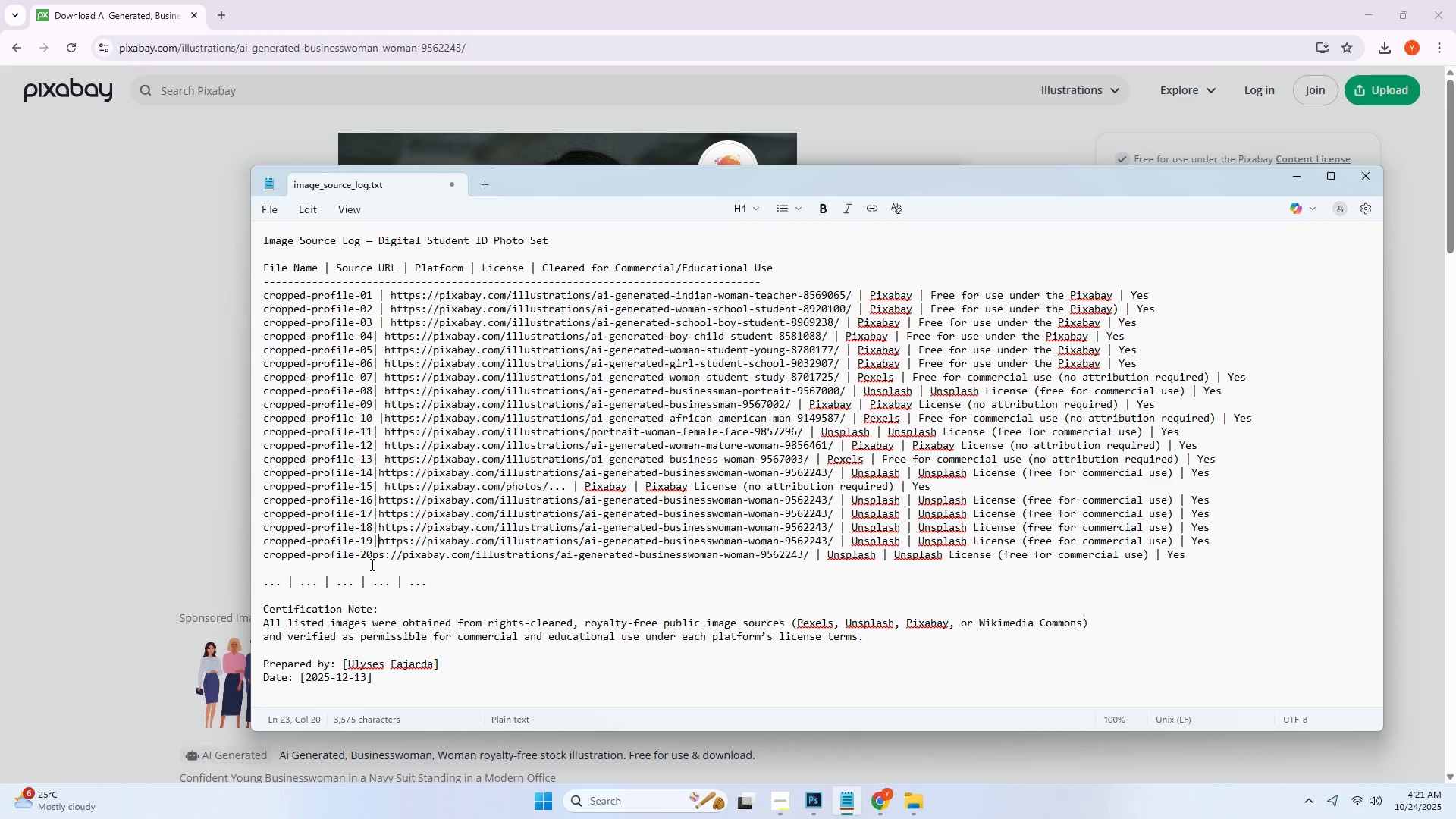 
left_click([372, 560])
 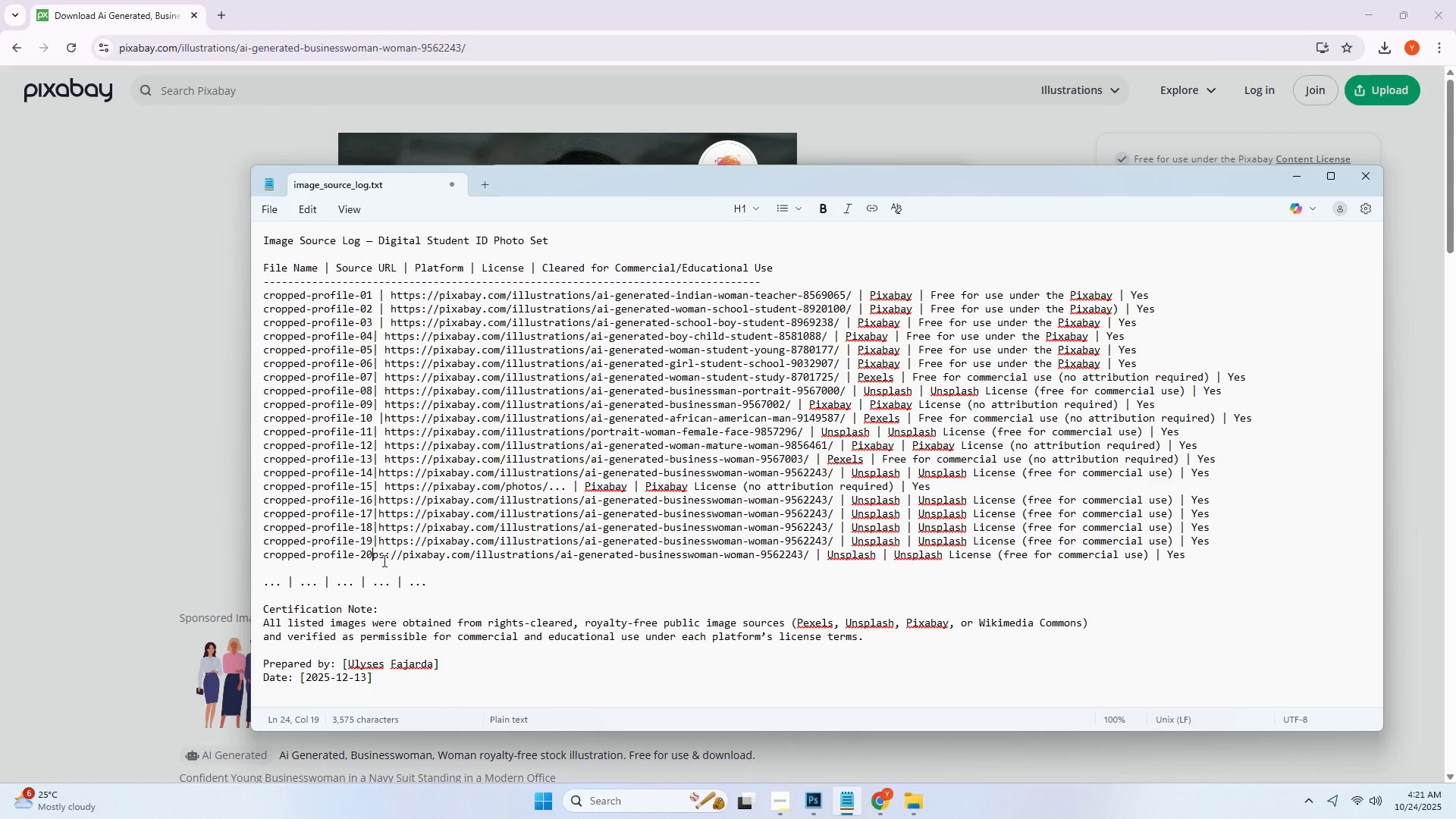 
key(Control+ControlLeft)
 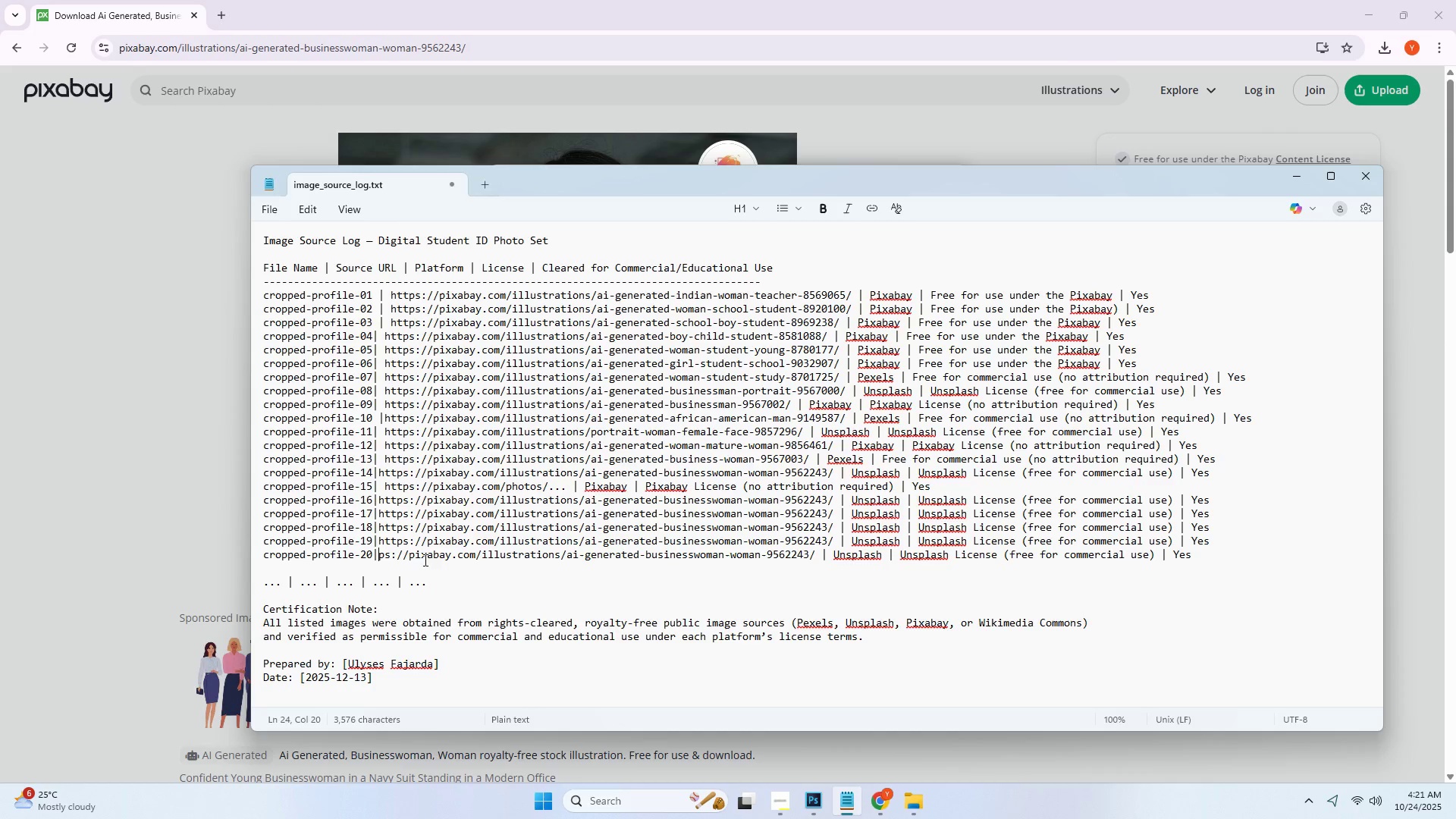 
key(Control+V)
 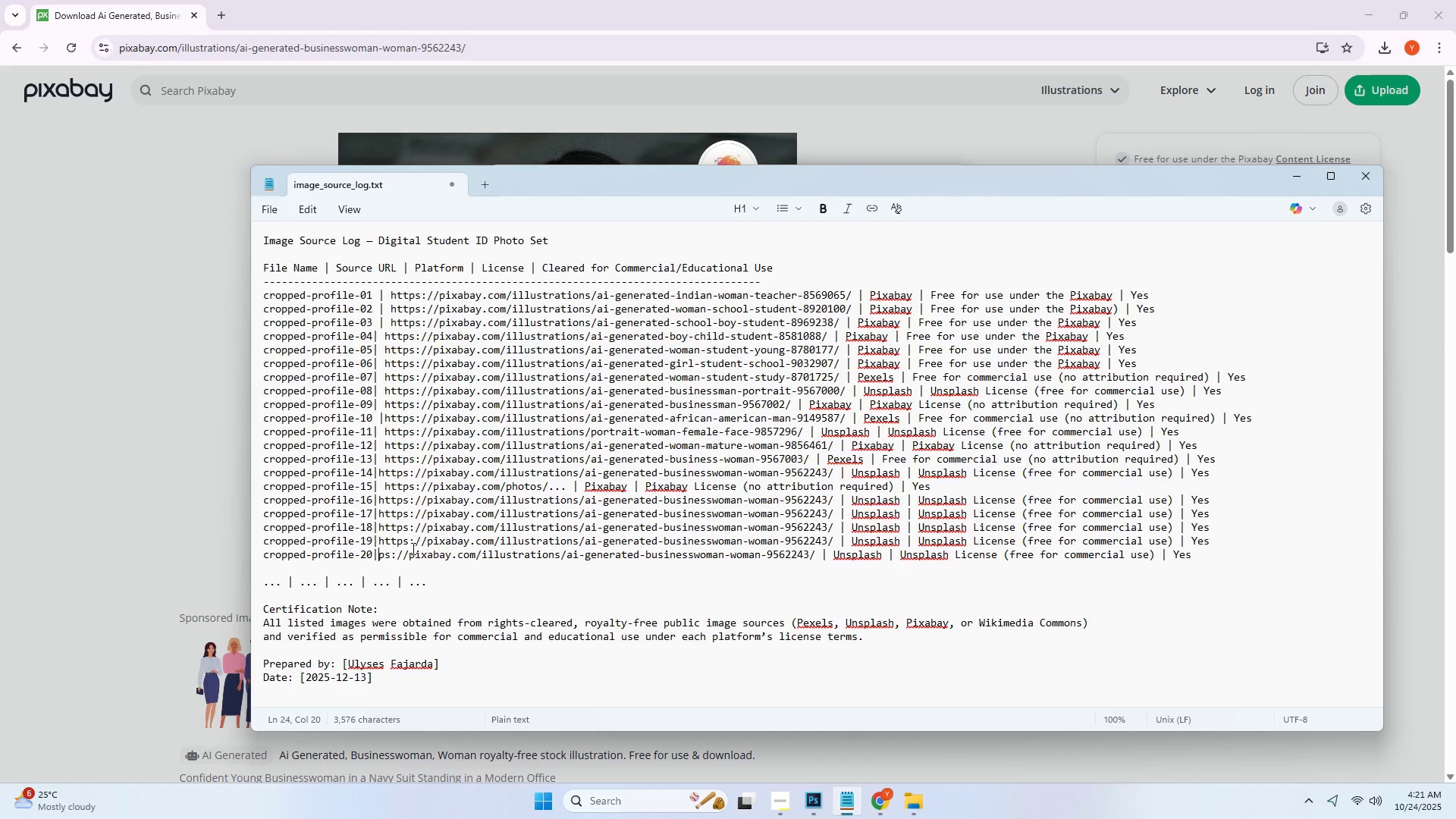 
left_click([412, 548])
 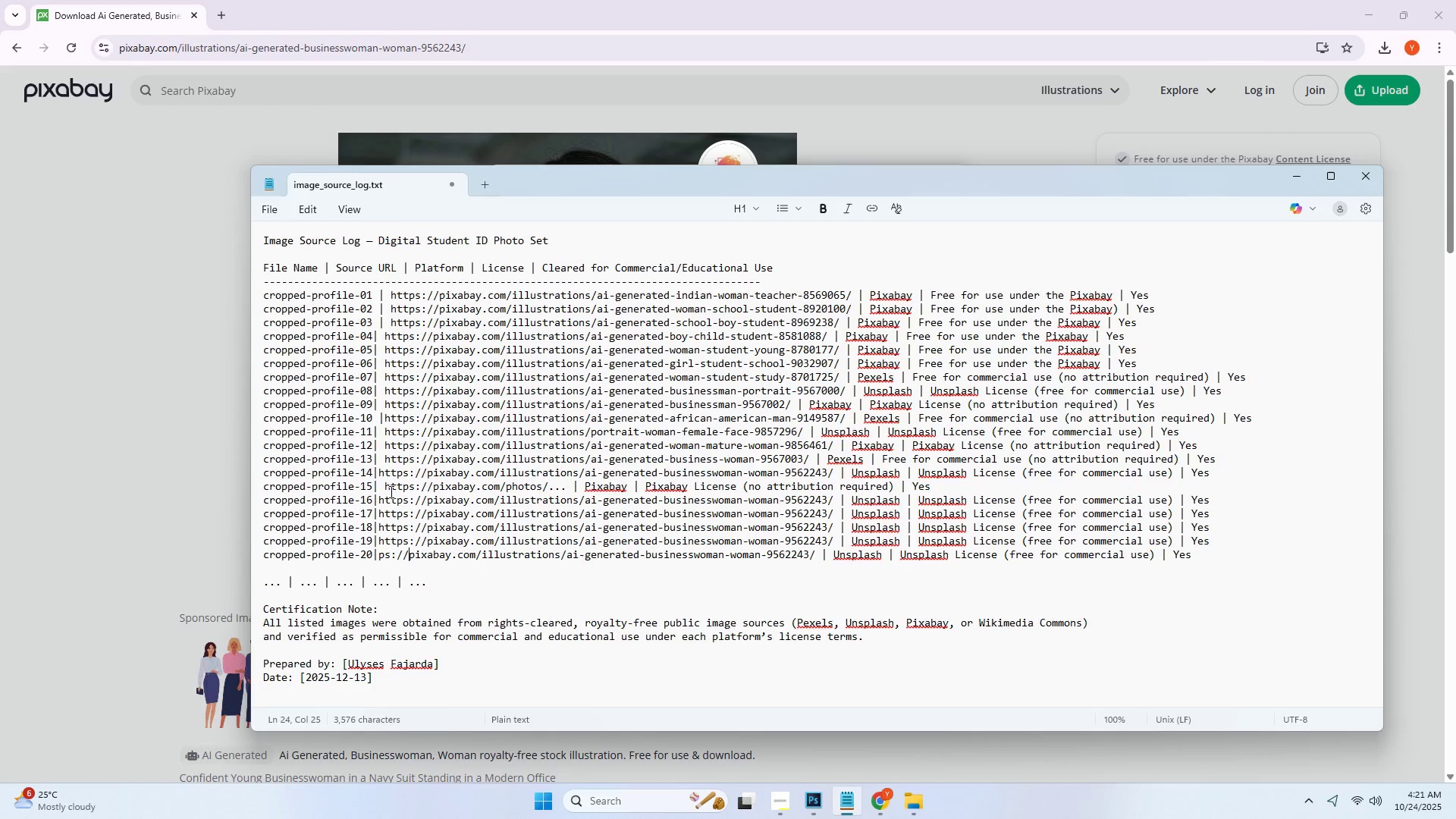 
double_click([390, 491])
 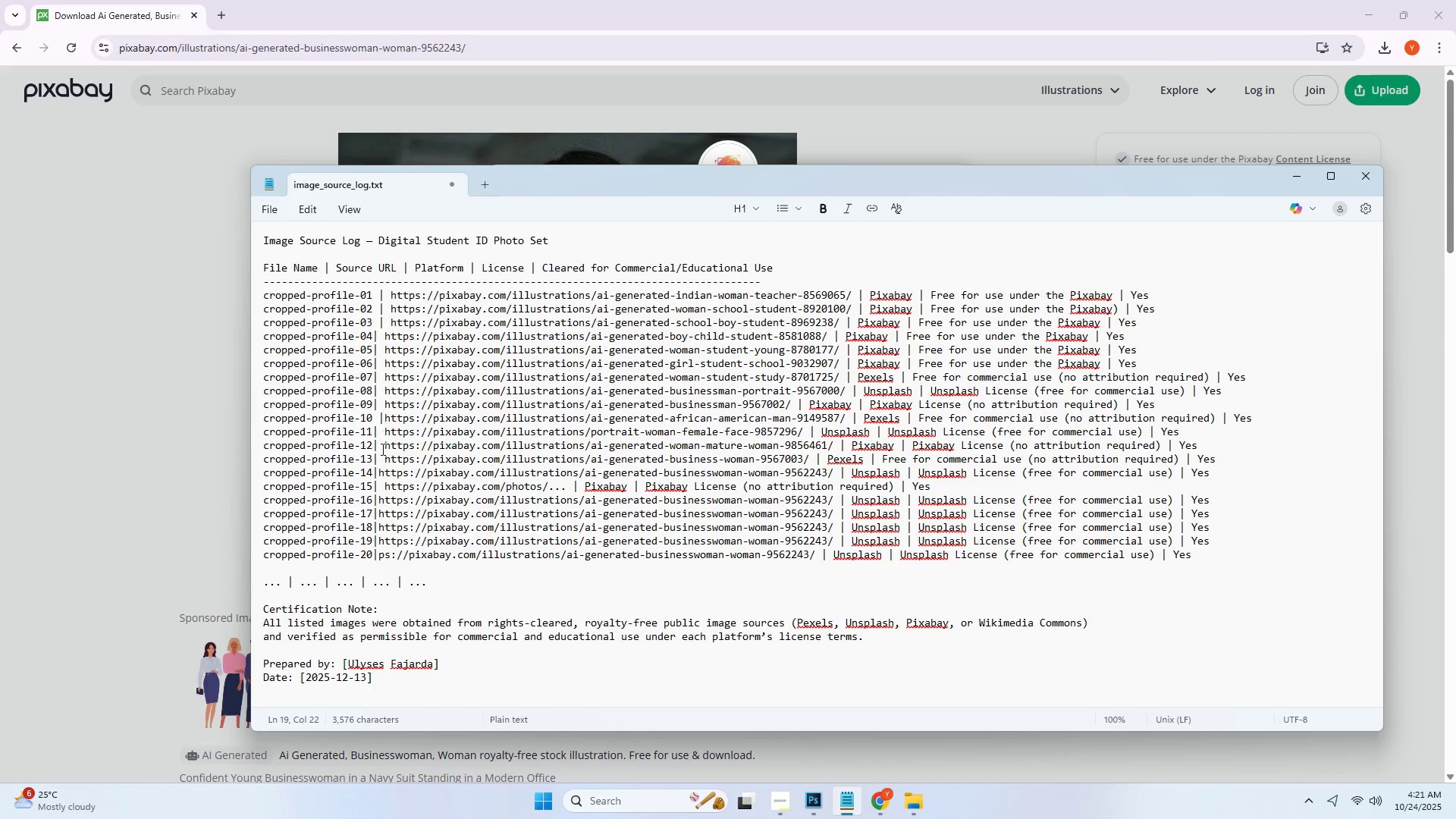 
left_click([375, 447])
 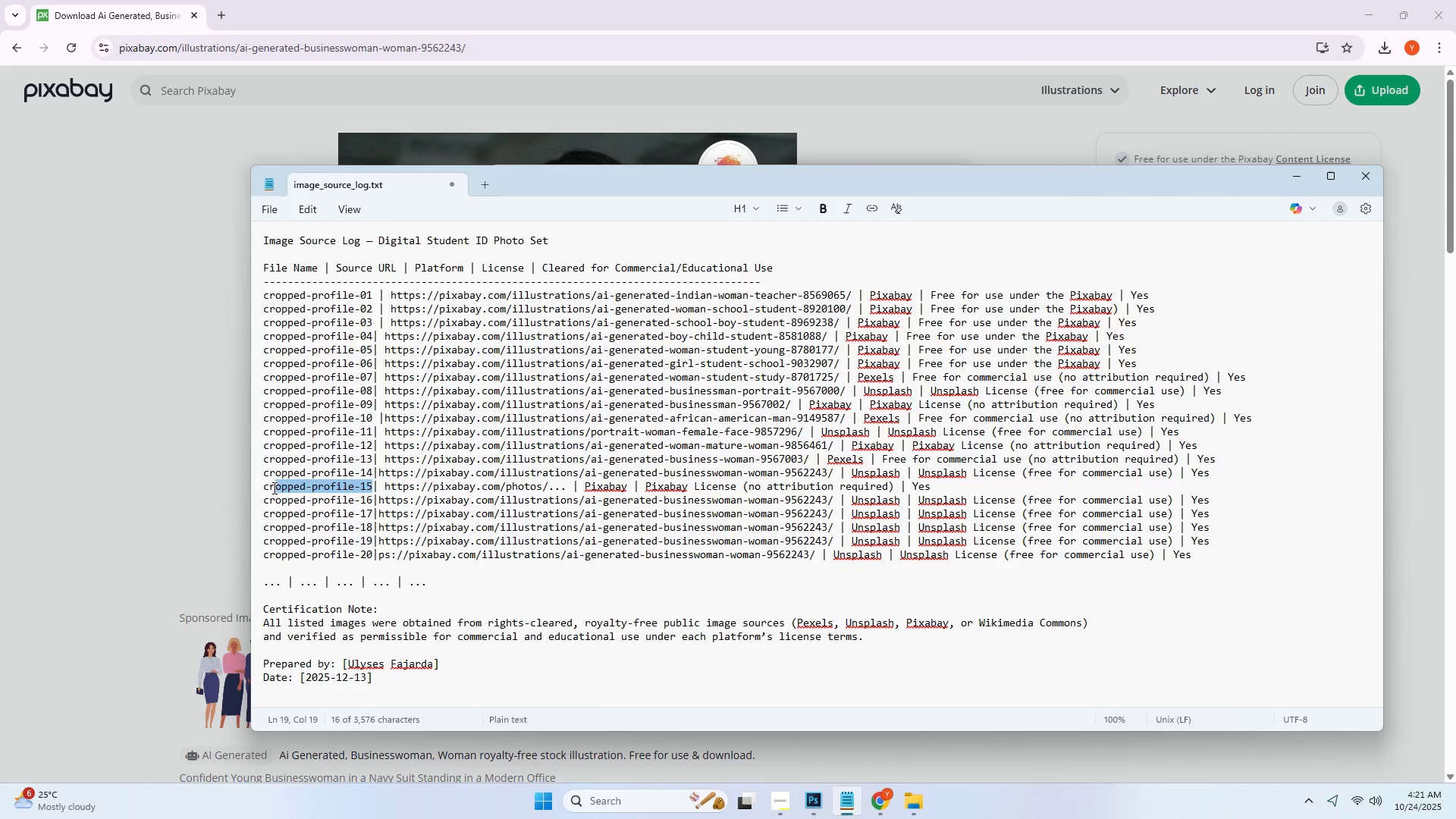 
key(Control+ControlLeft)
 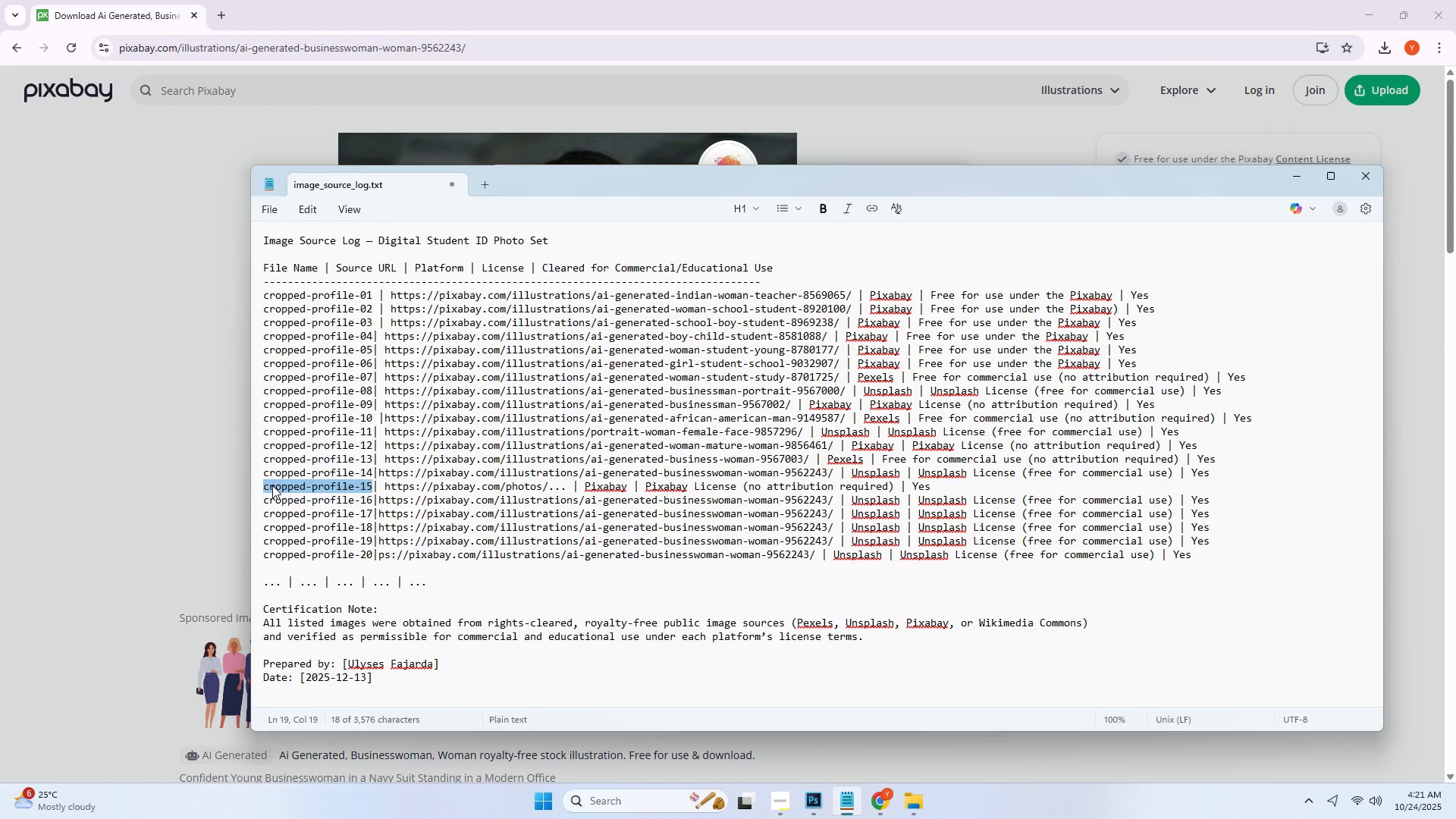 
key(Control+C)
 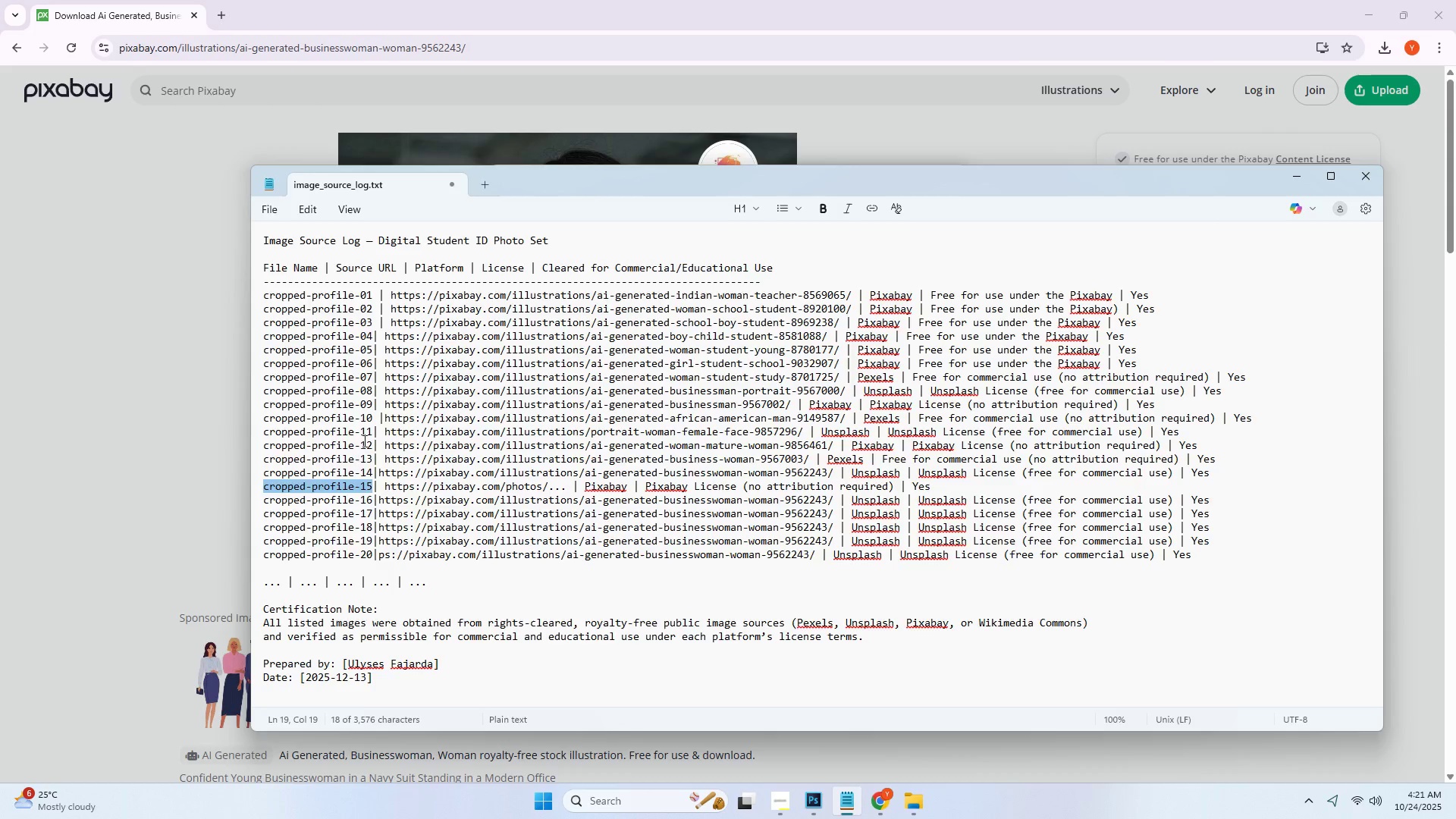 
key(Alt+AltLeft)
 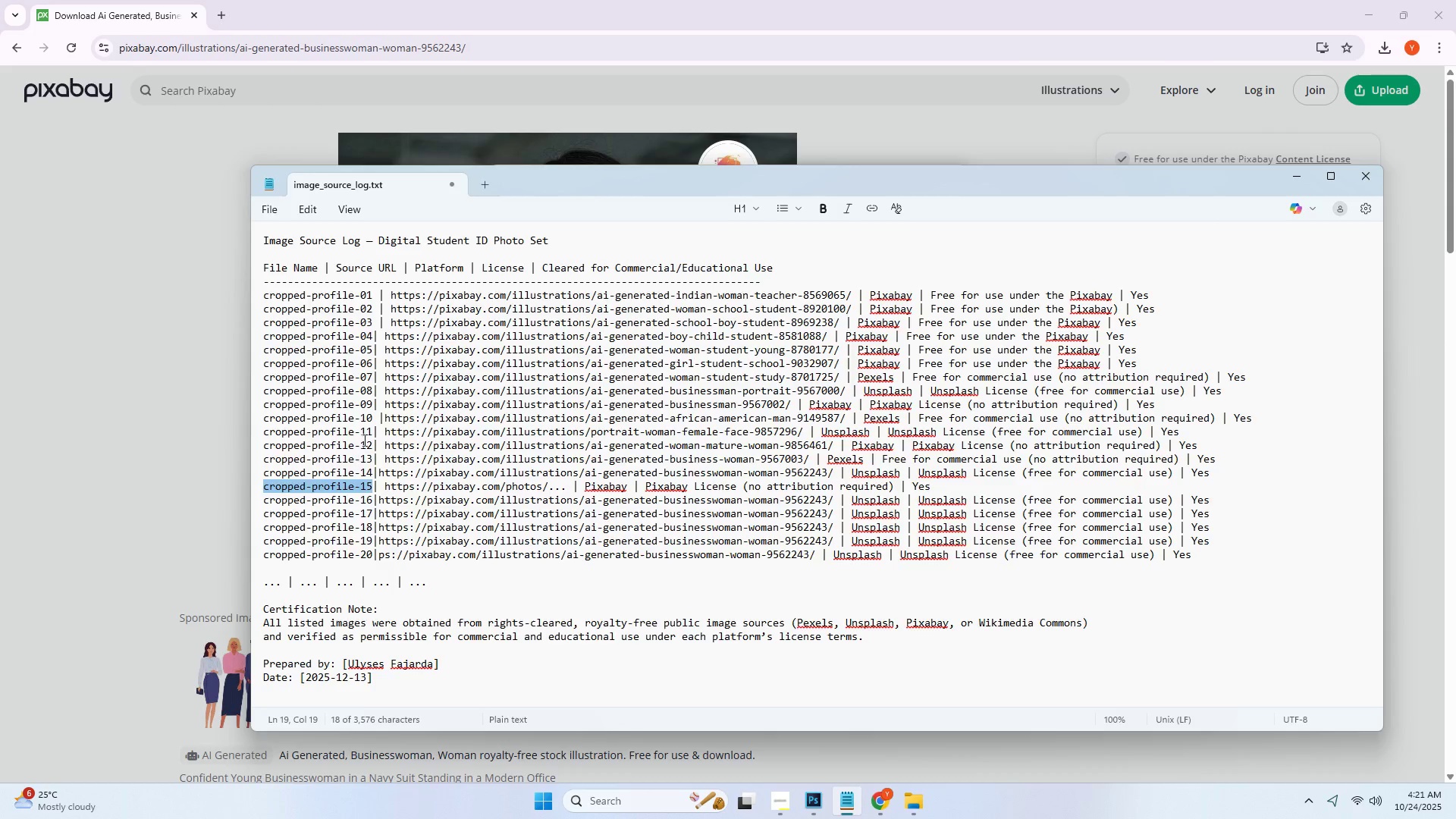 
key(Alt+Tab)
 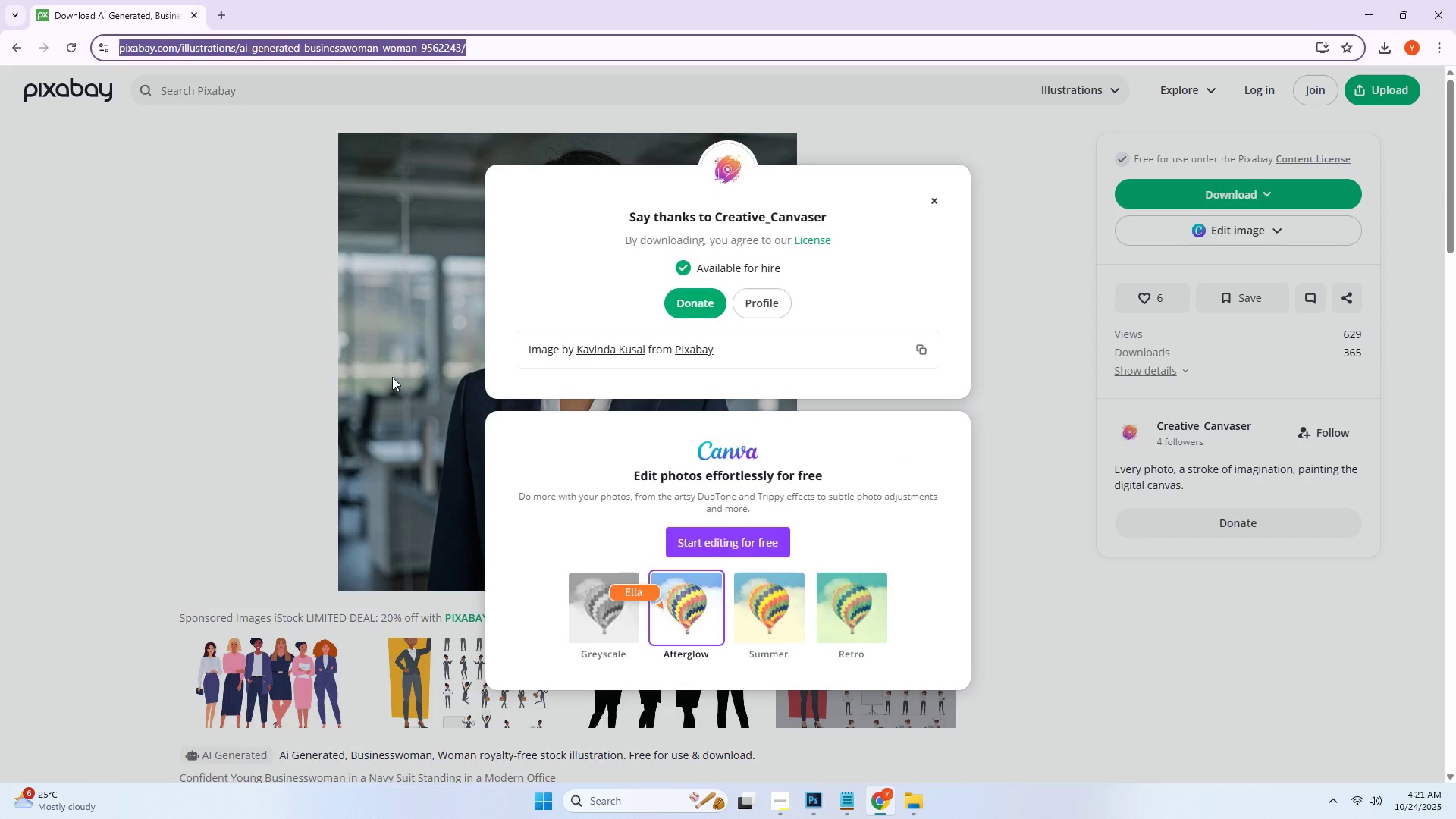 
key(Alt+AltLeft)
 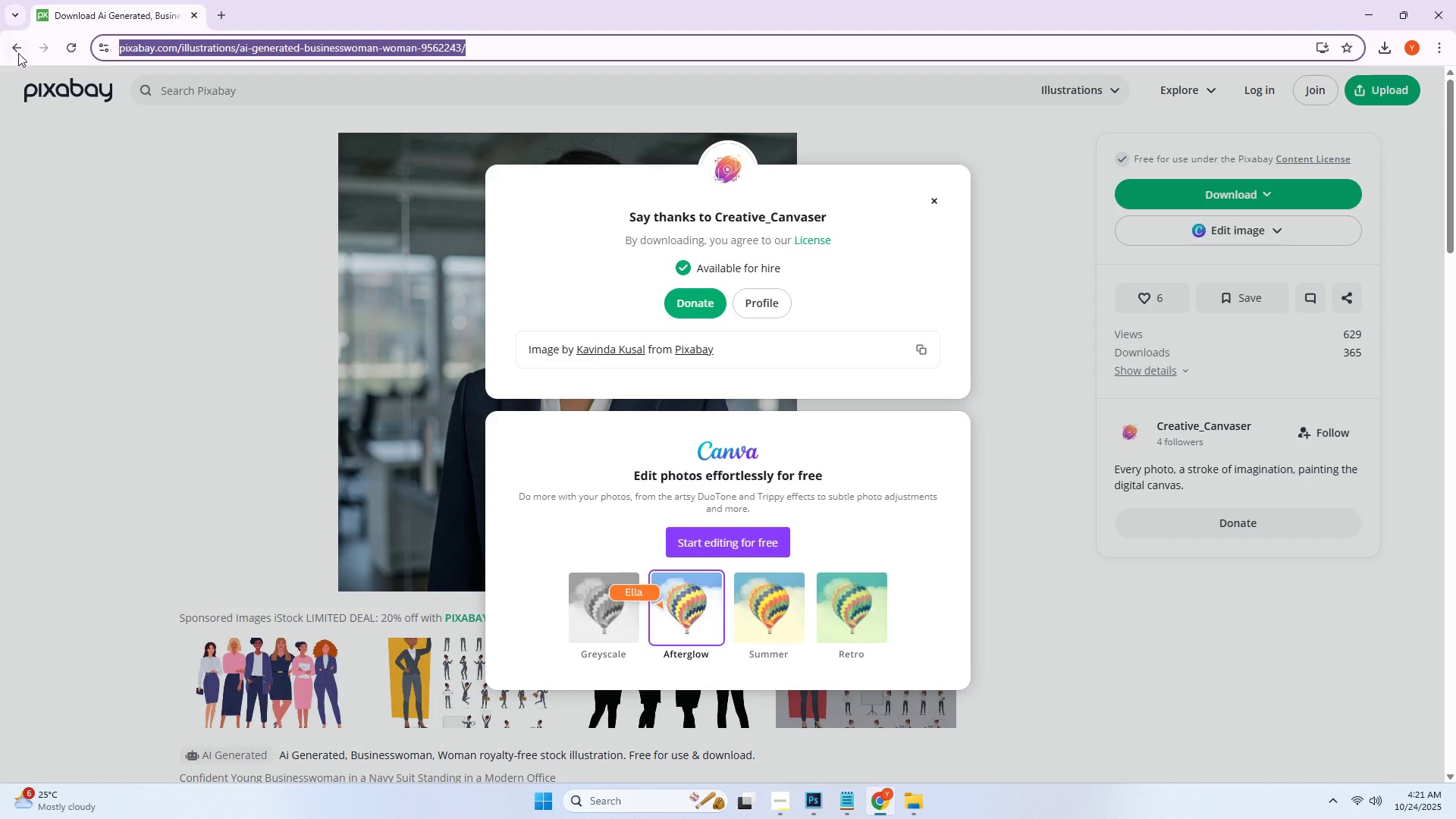 
double_click([18, 53])
 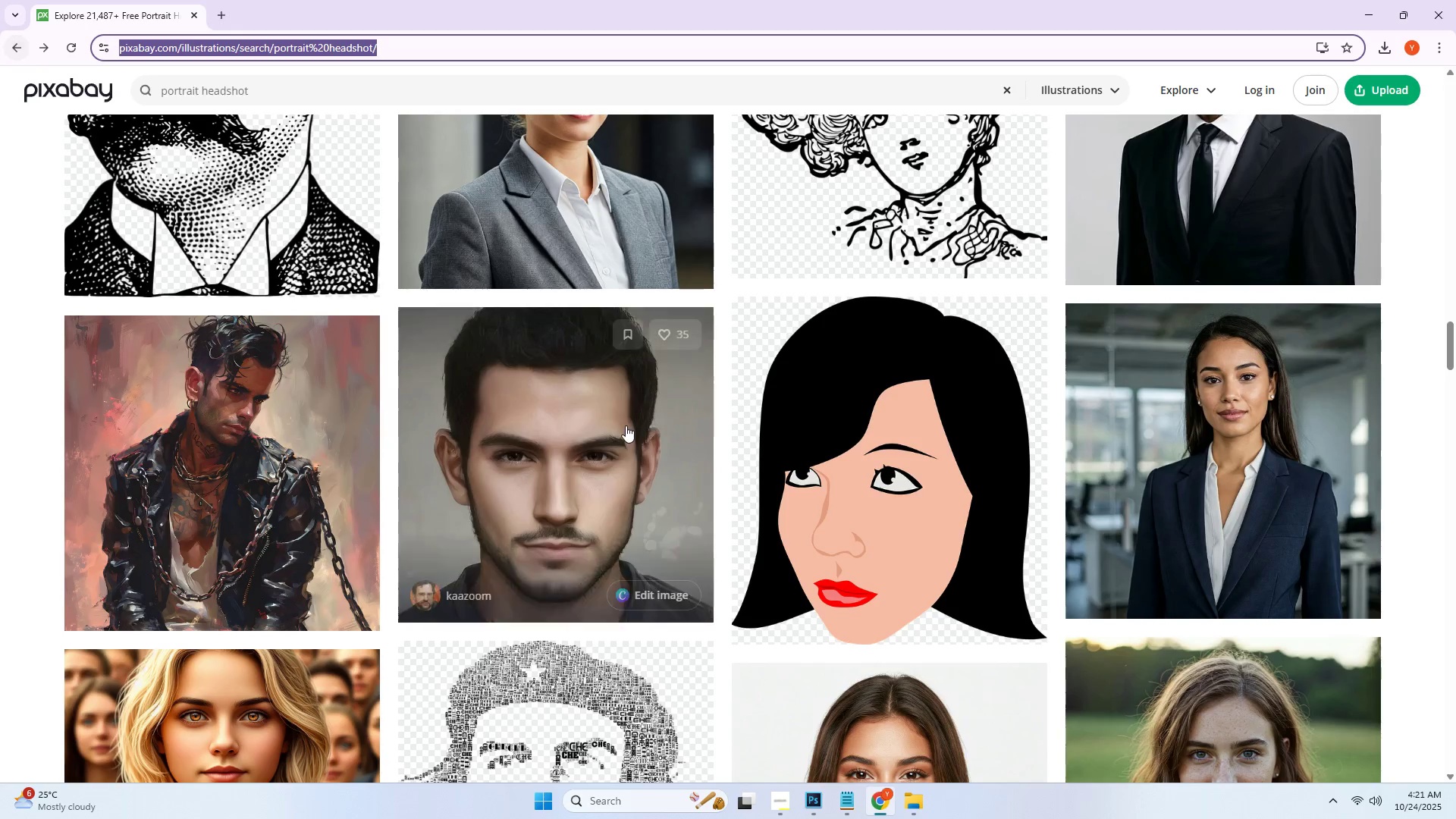 
scroll: coordinate [583, 420], scroll_direction: down, amount: 5.0
 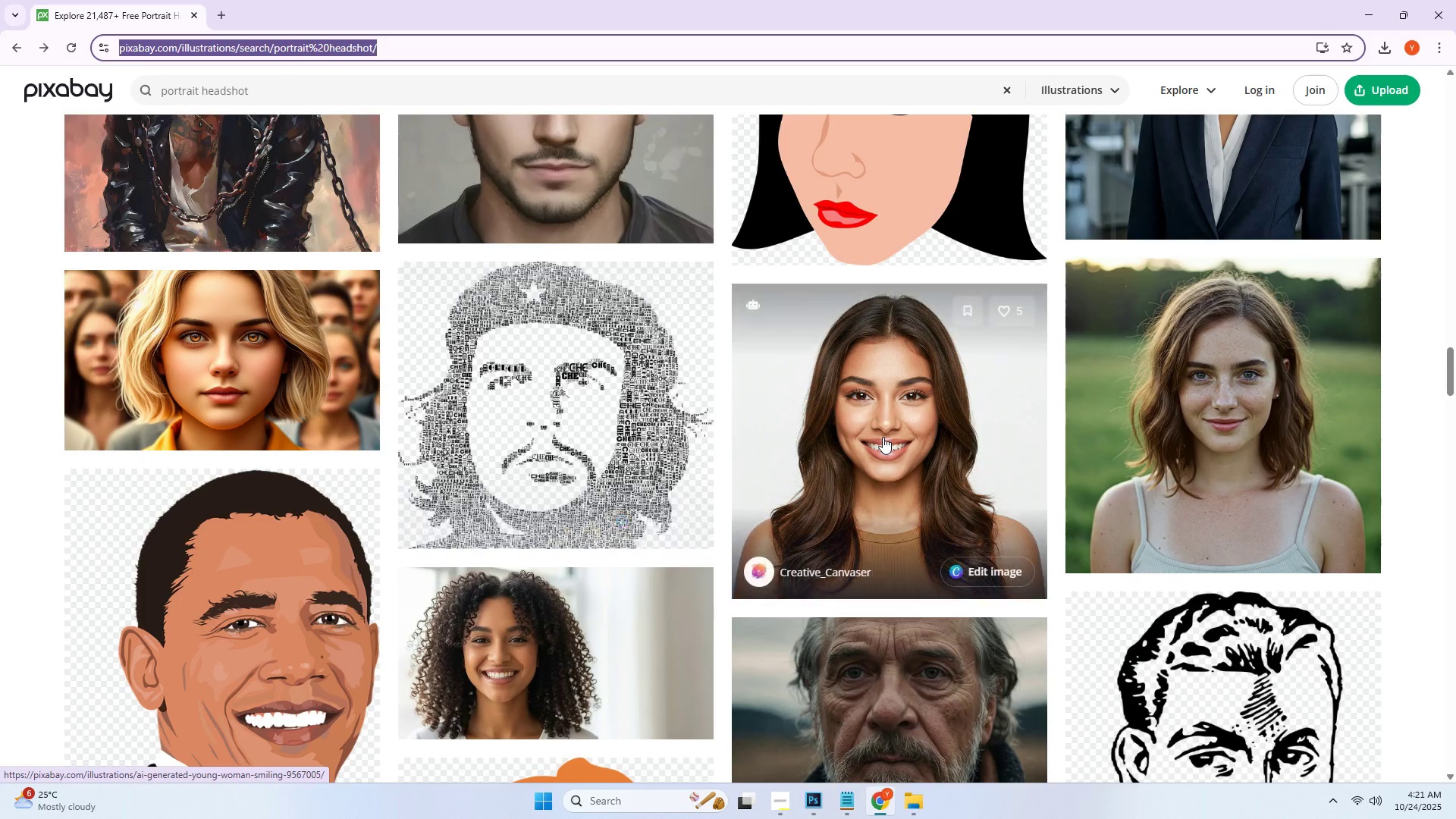 
left_click([886, 429])
 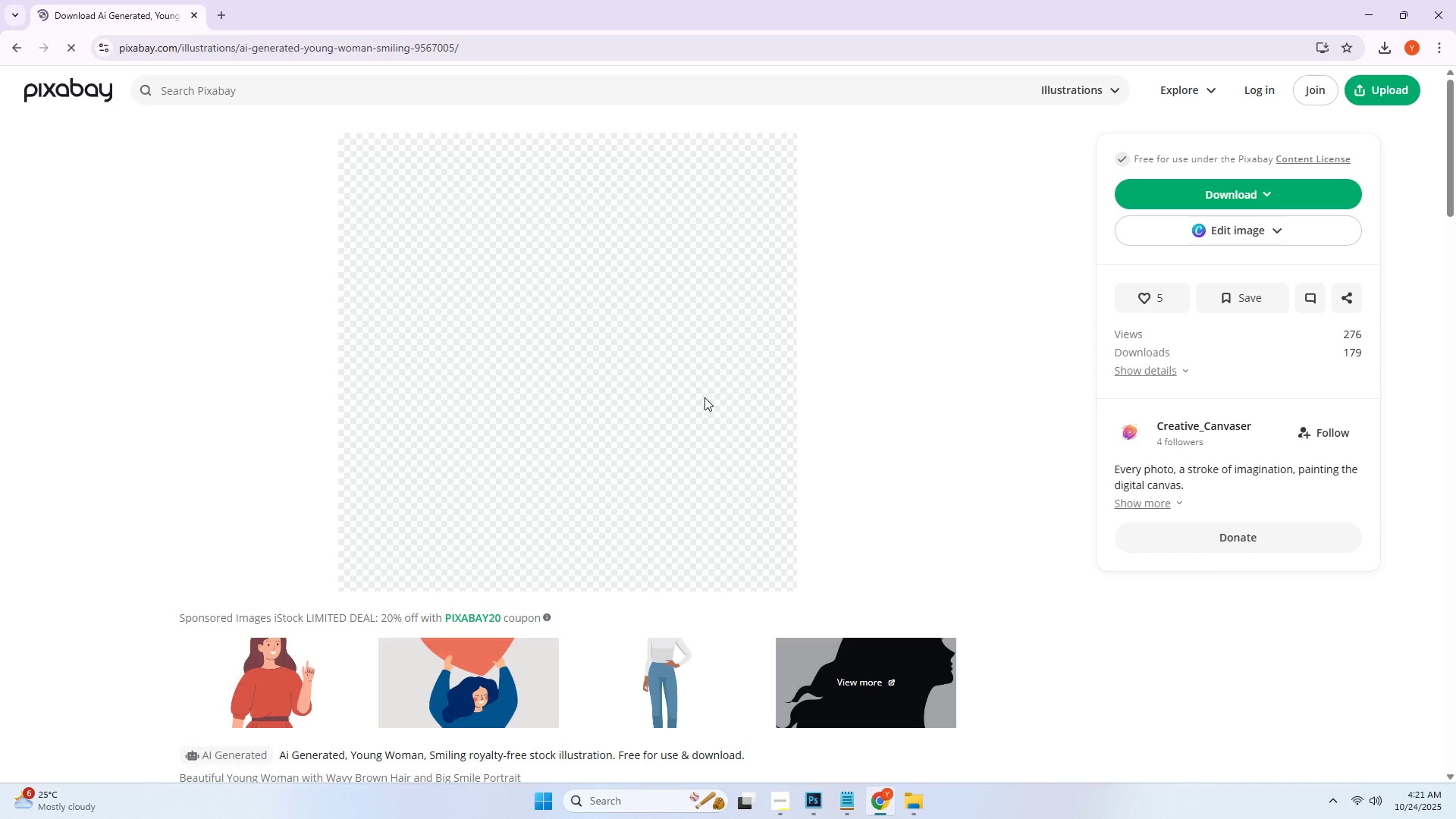 
left_click([1163, 202])
 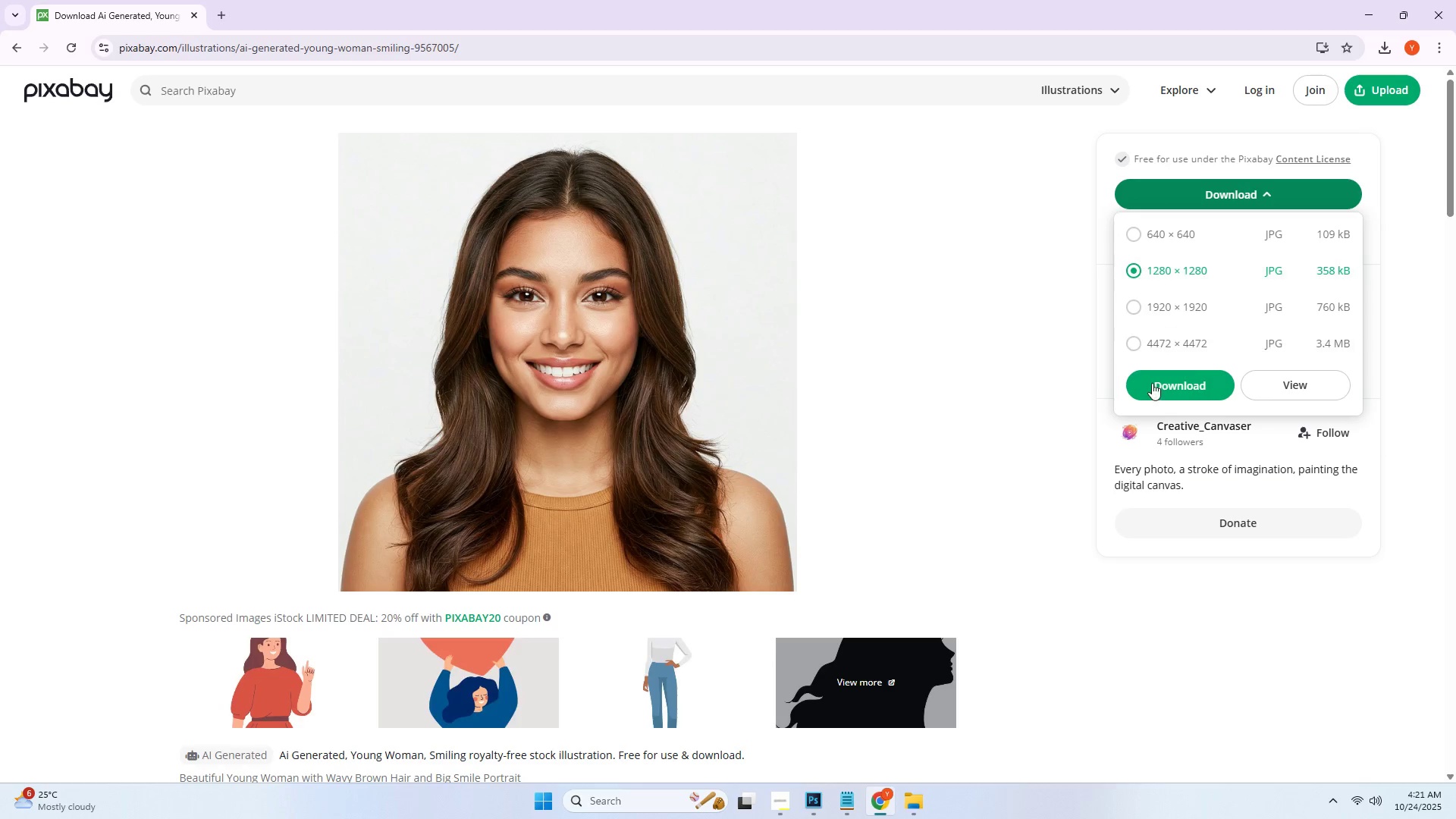 
left_click([1163, 385])
 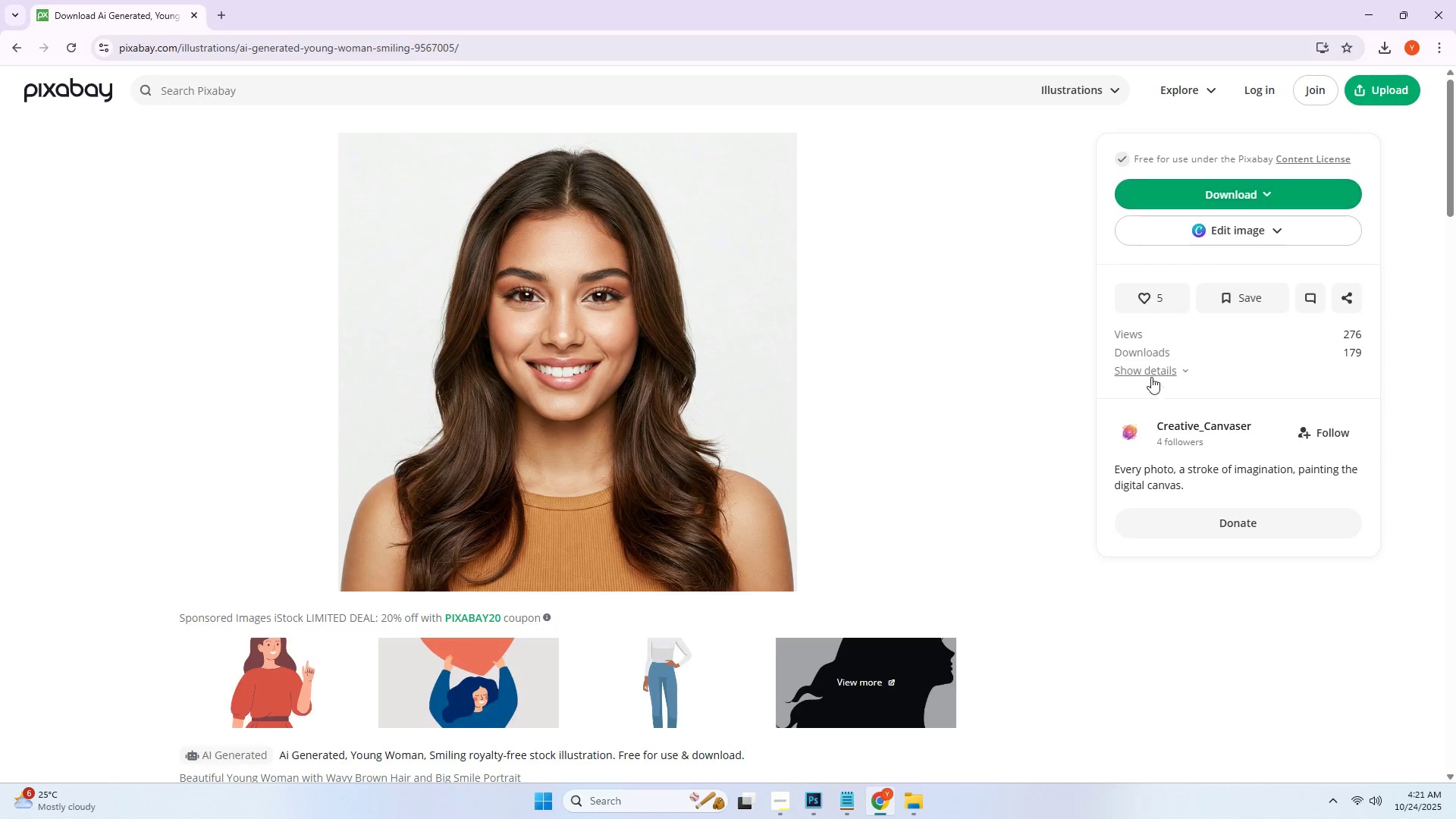 
key(Alt+Tab)
 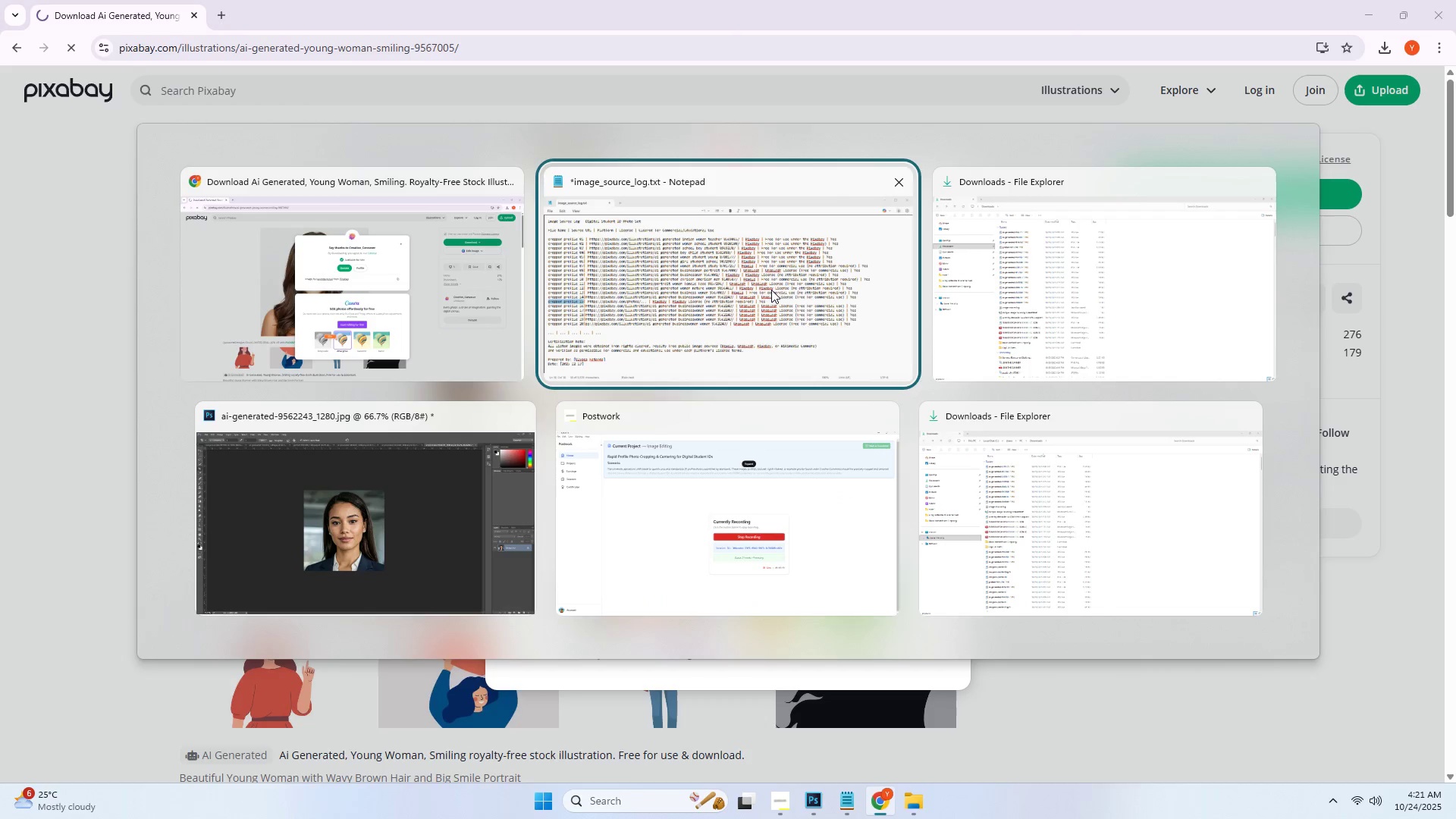 
key(Alt+Tab)
 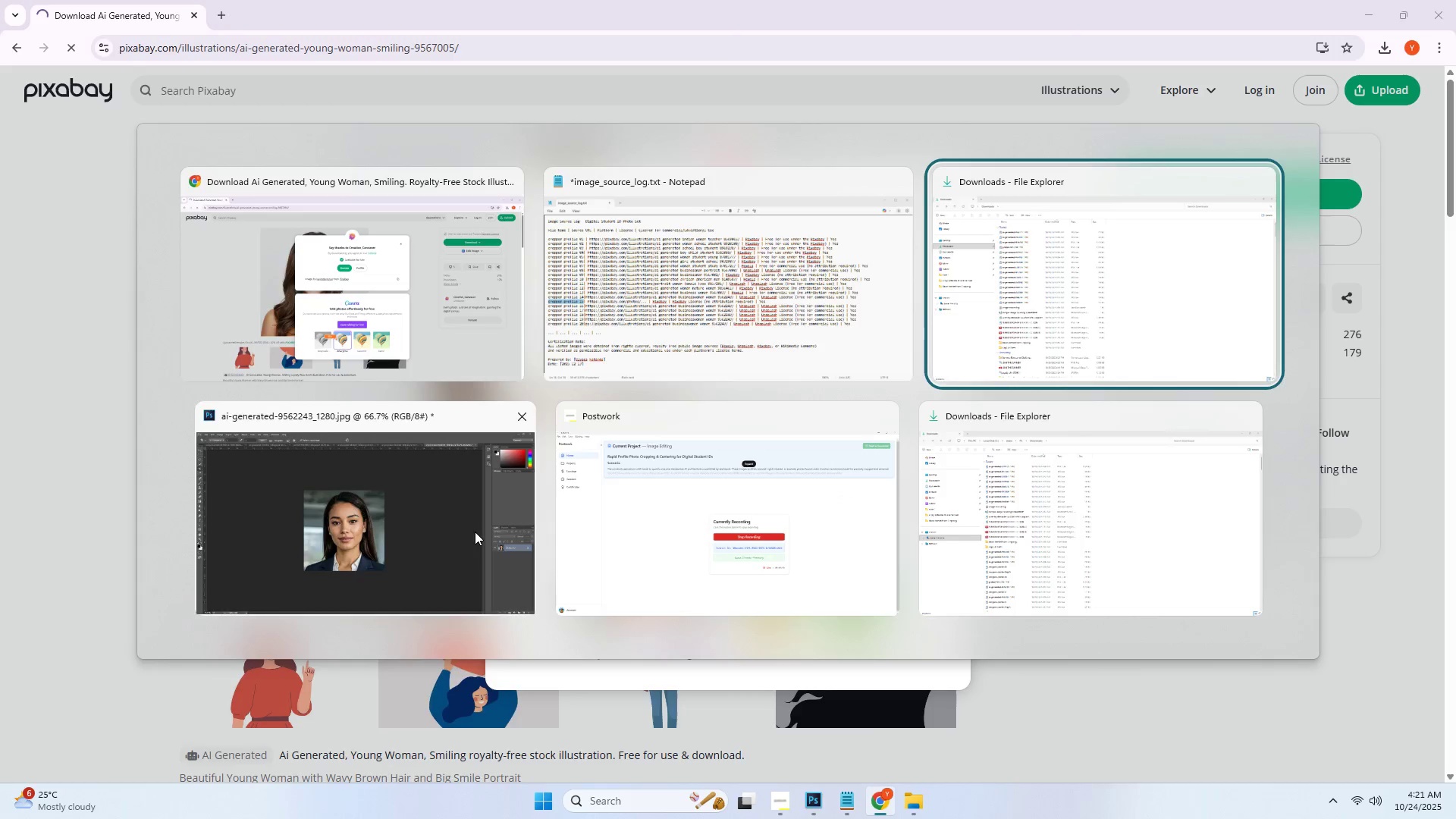 
left_click([473, 532])
 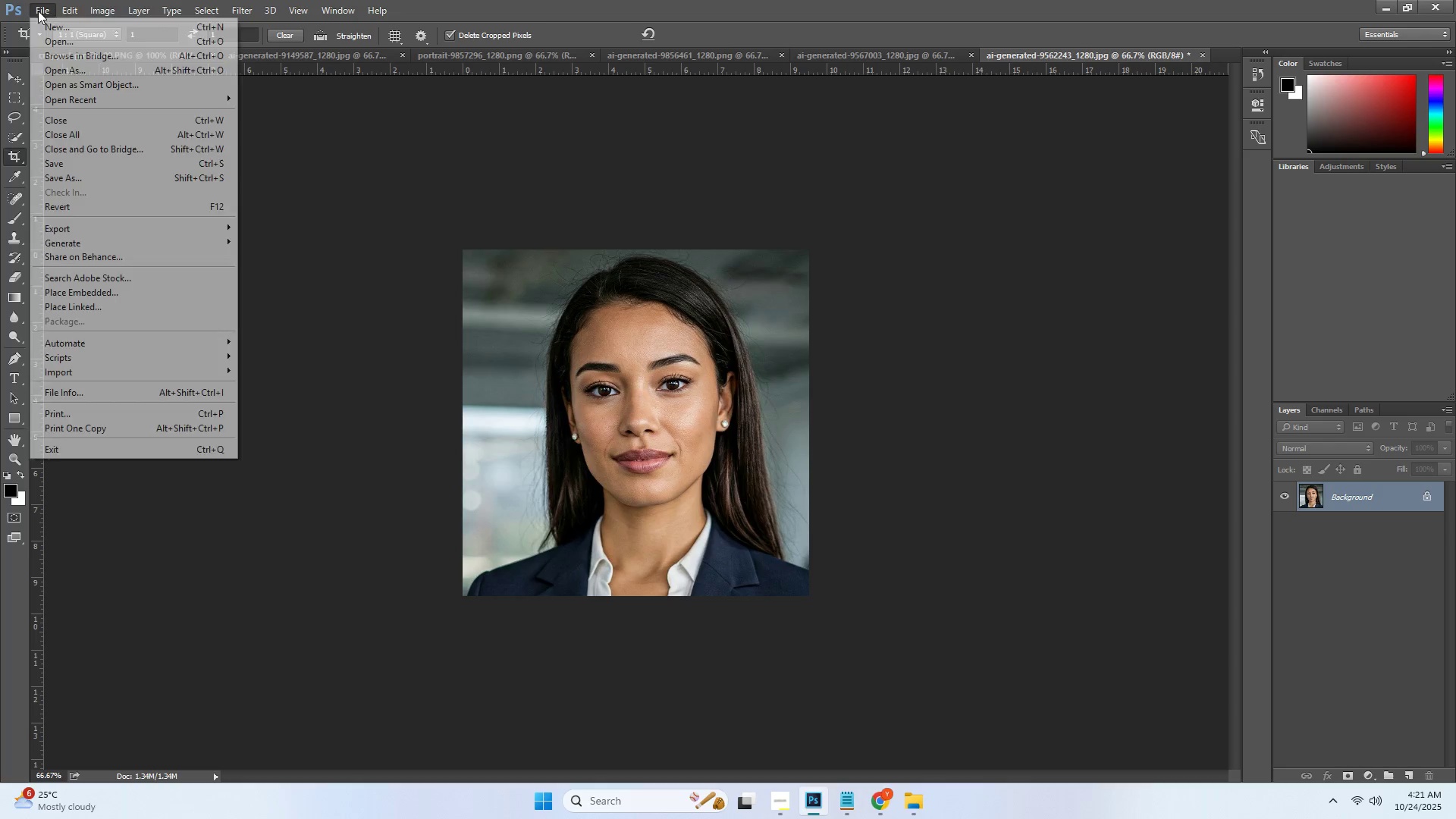 
double_click([51, 41])
 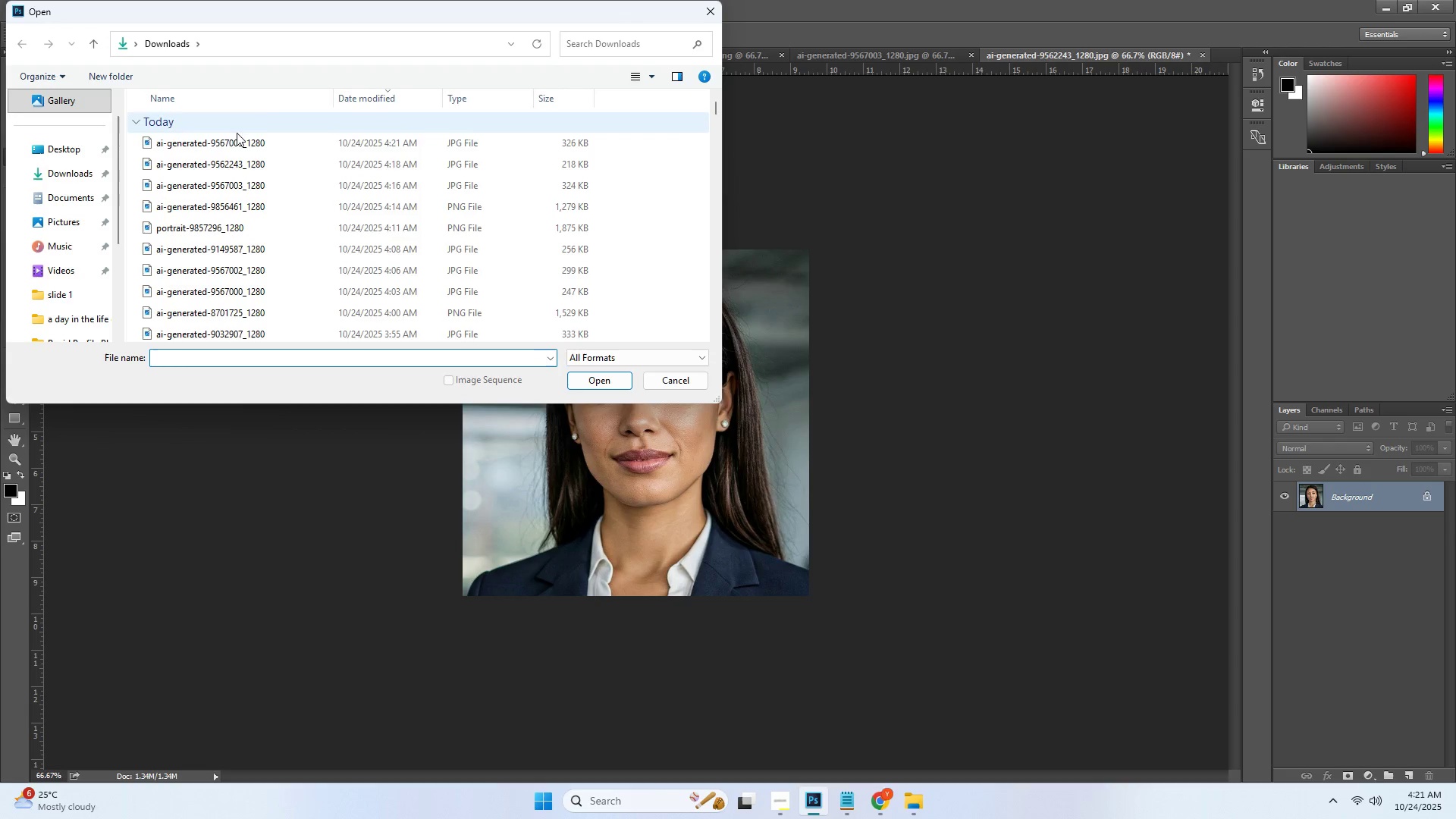 
left_click([236, 142])
 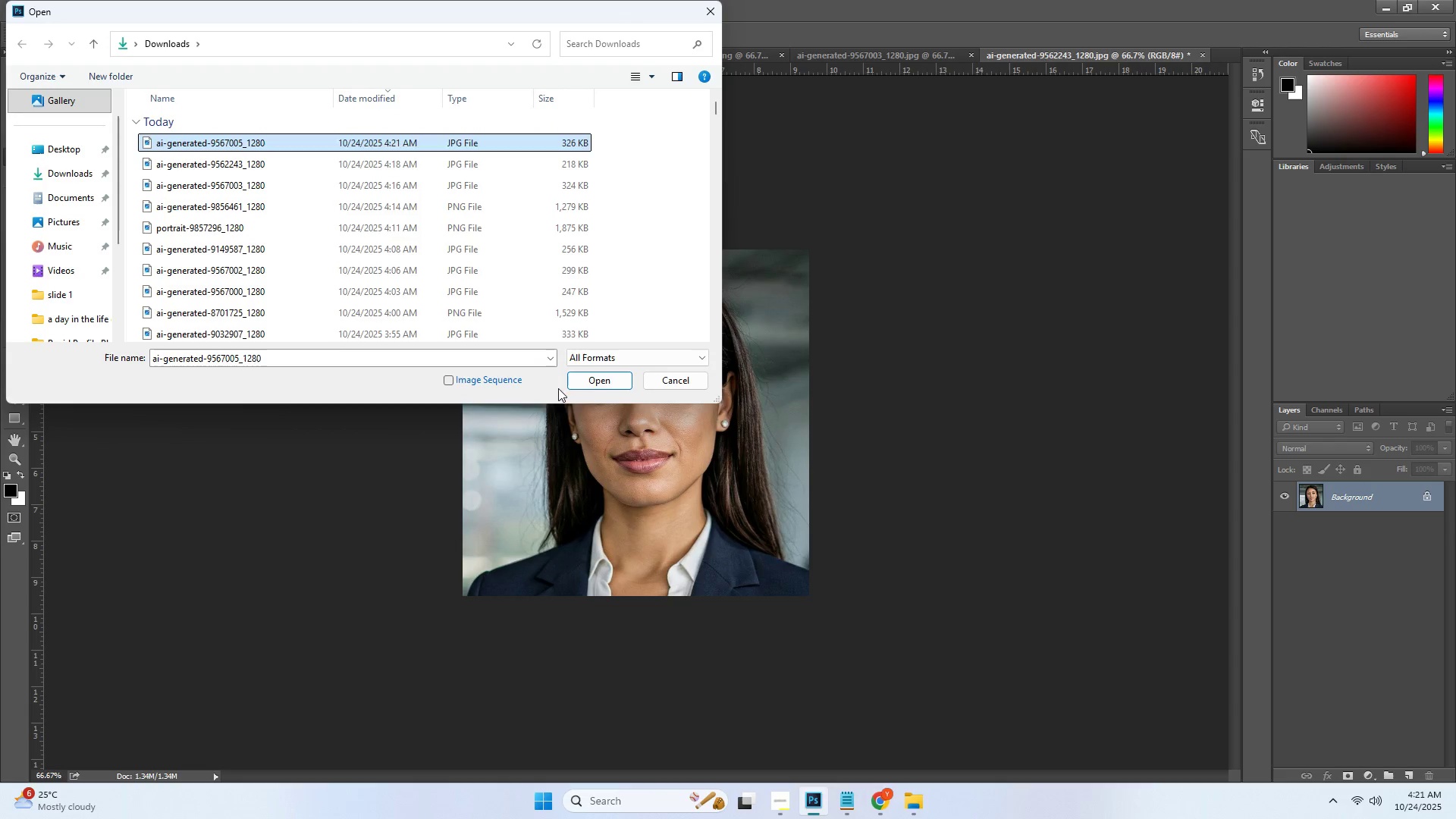 
left_click([604, 388])
 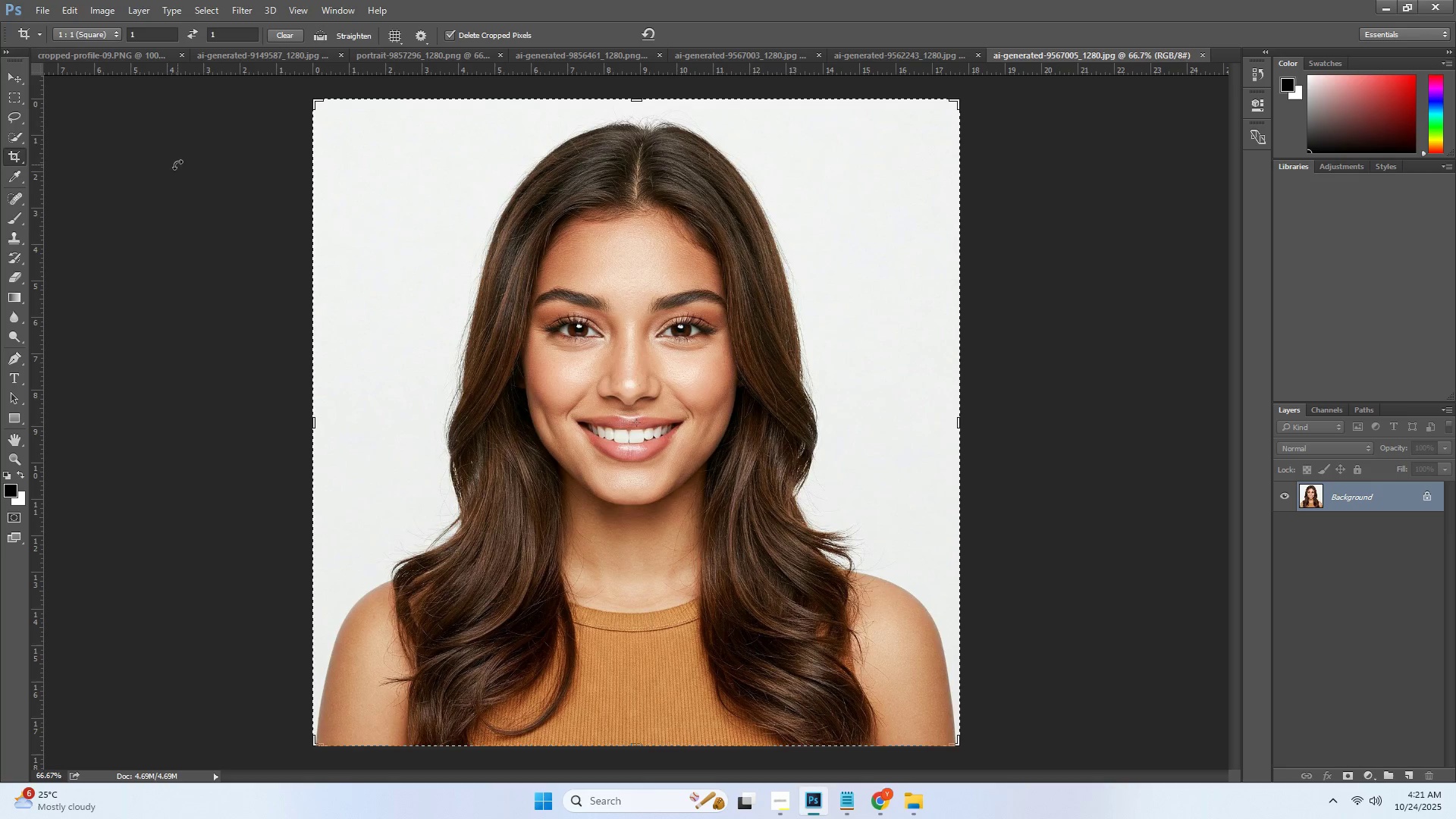 
left_click([382, 155])
 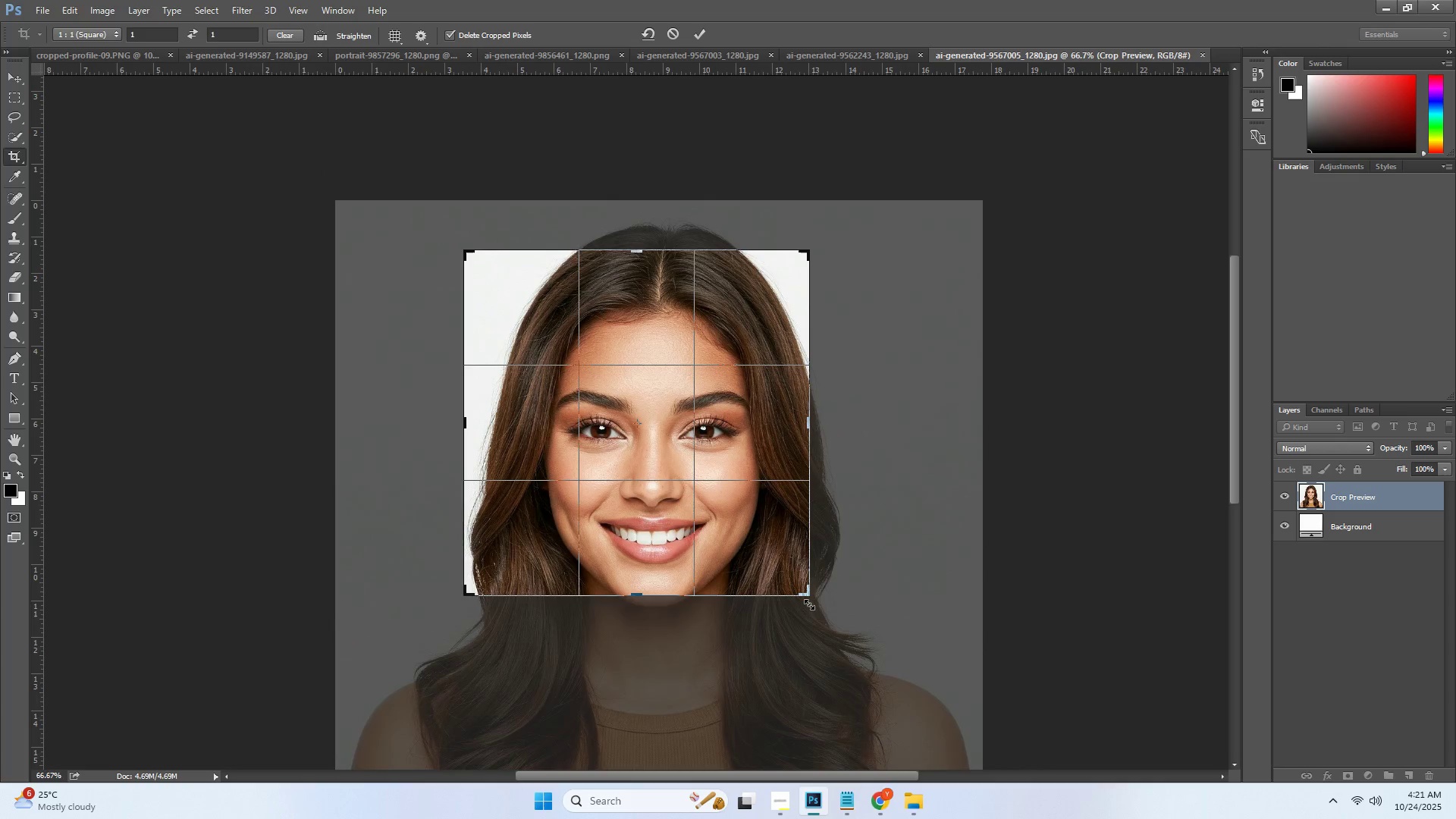 
wait(9.1)
 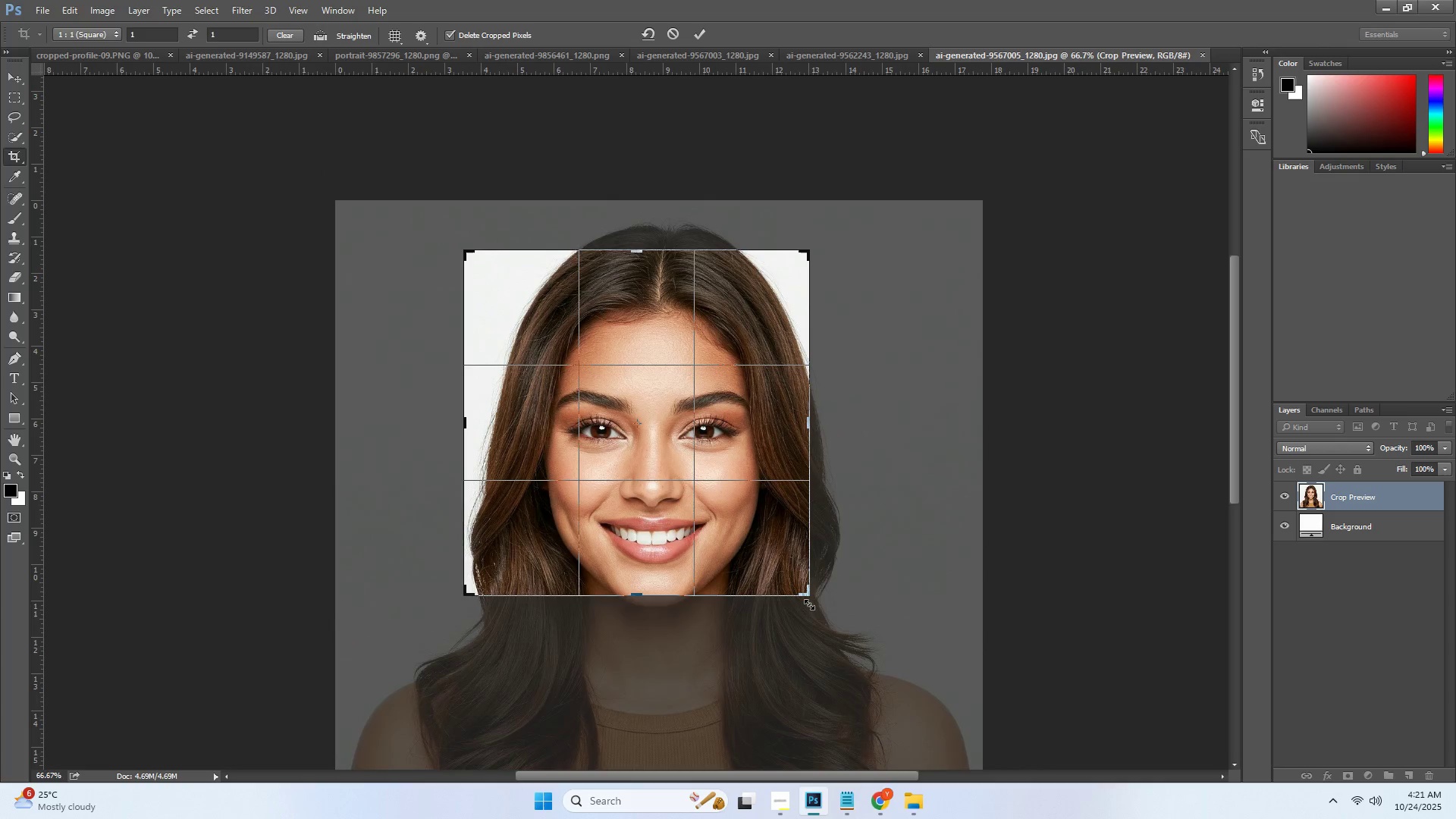 
key(Enter)
 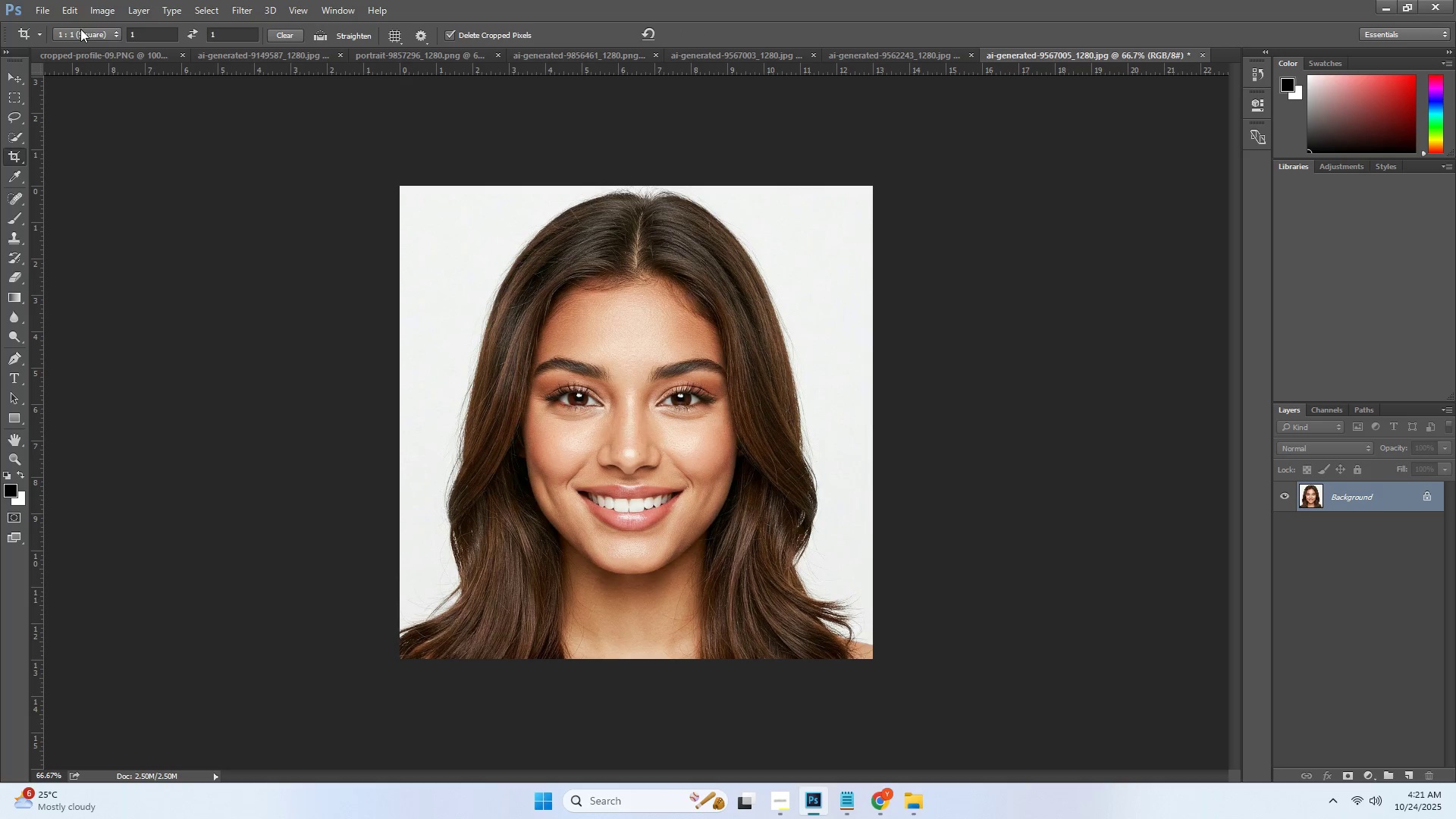 
key(Alt+Control+Shift+W)
 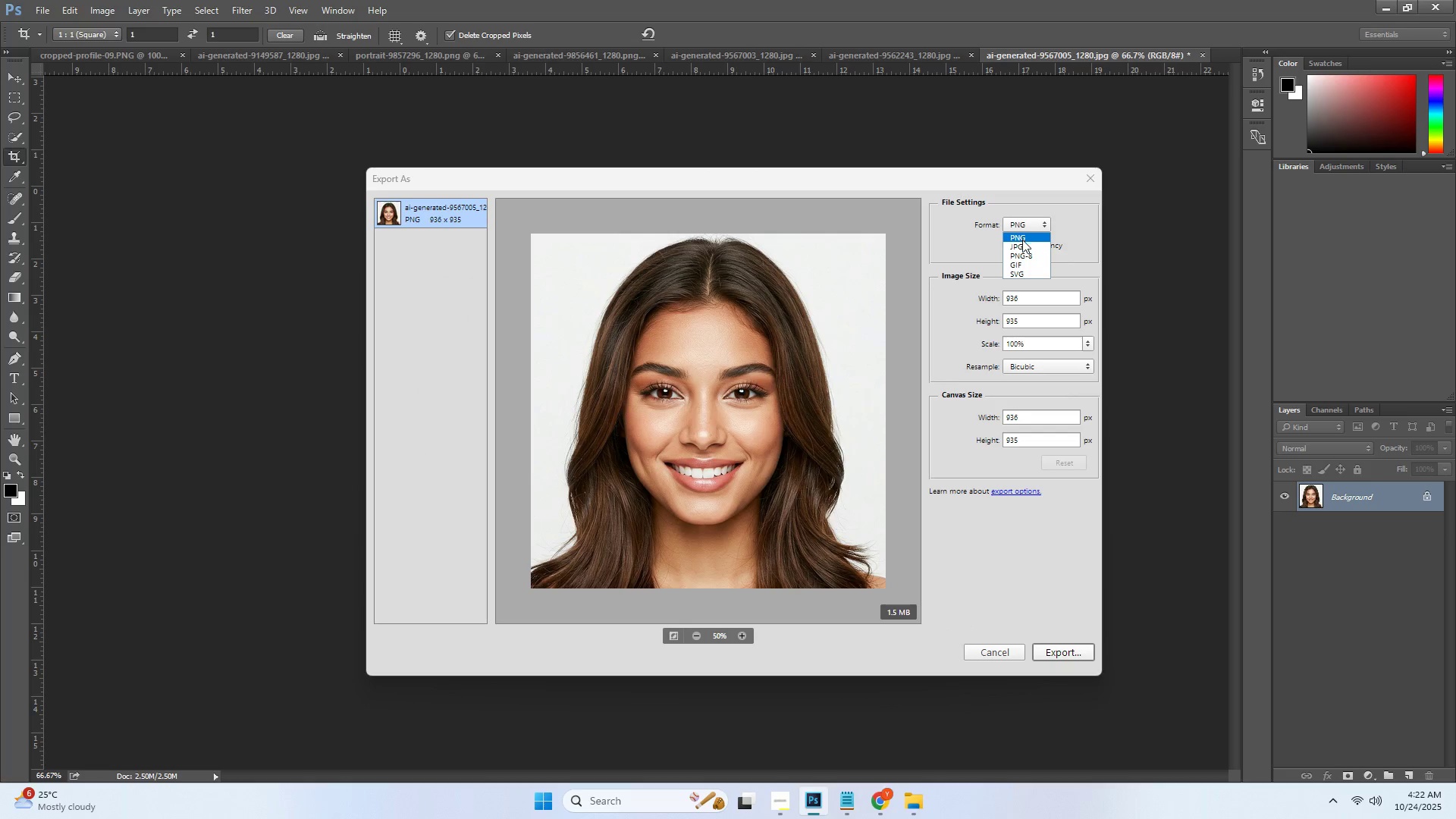 
triple_click([1037, 297])
 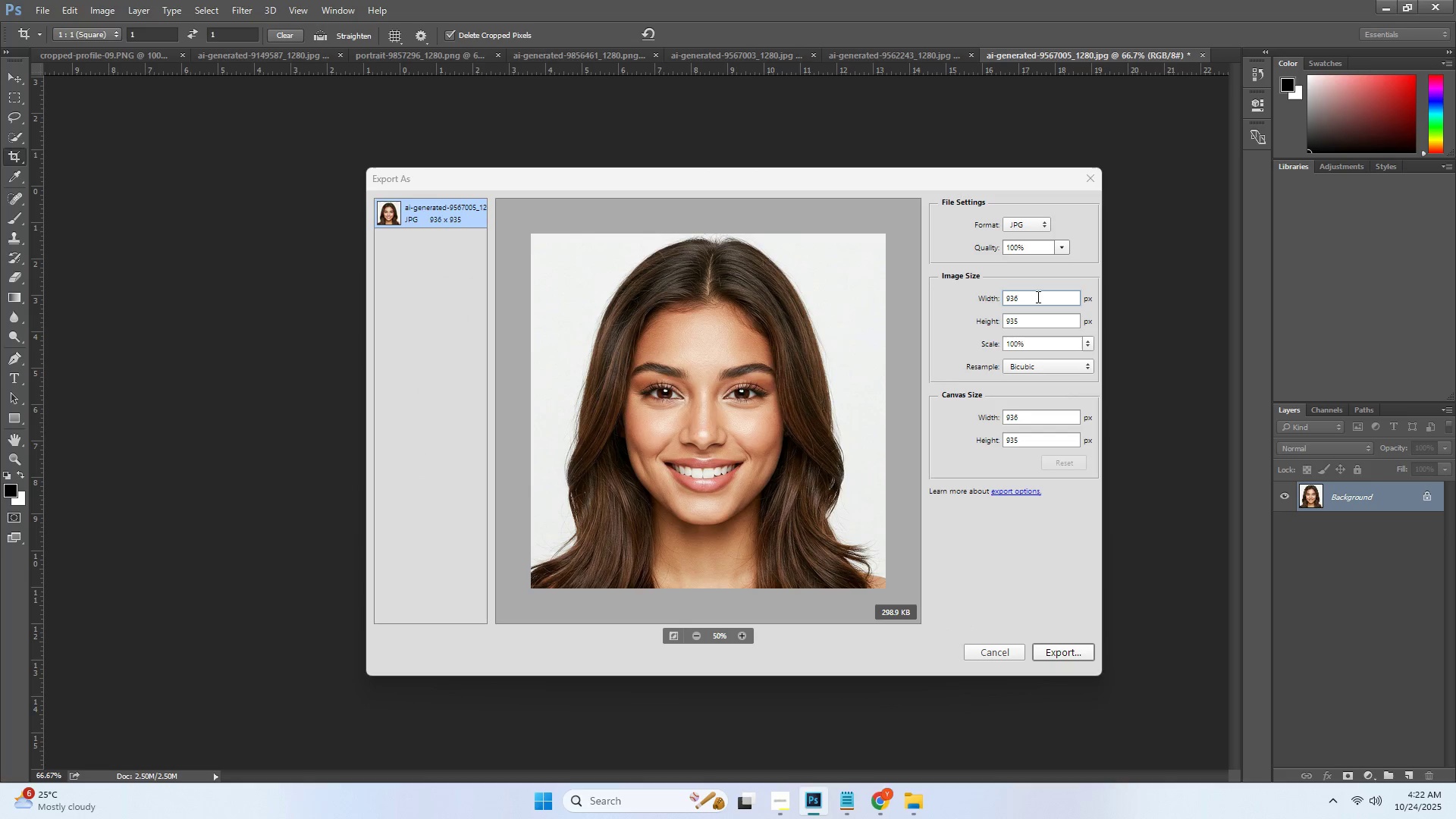 
key(Control+ControlLeft)
 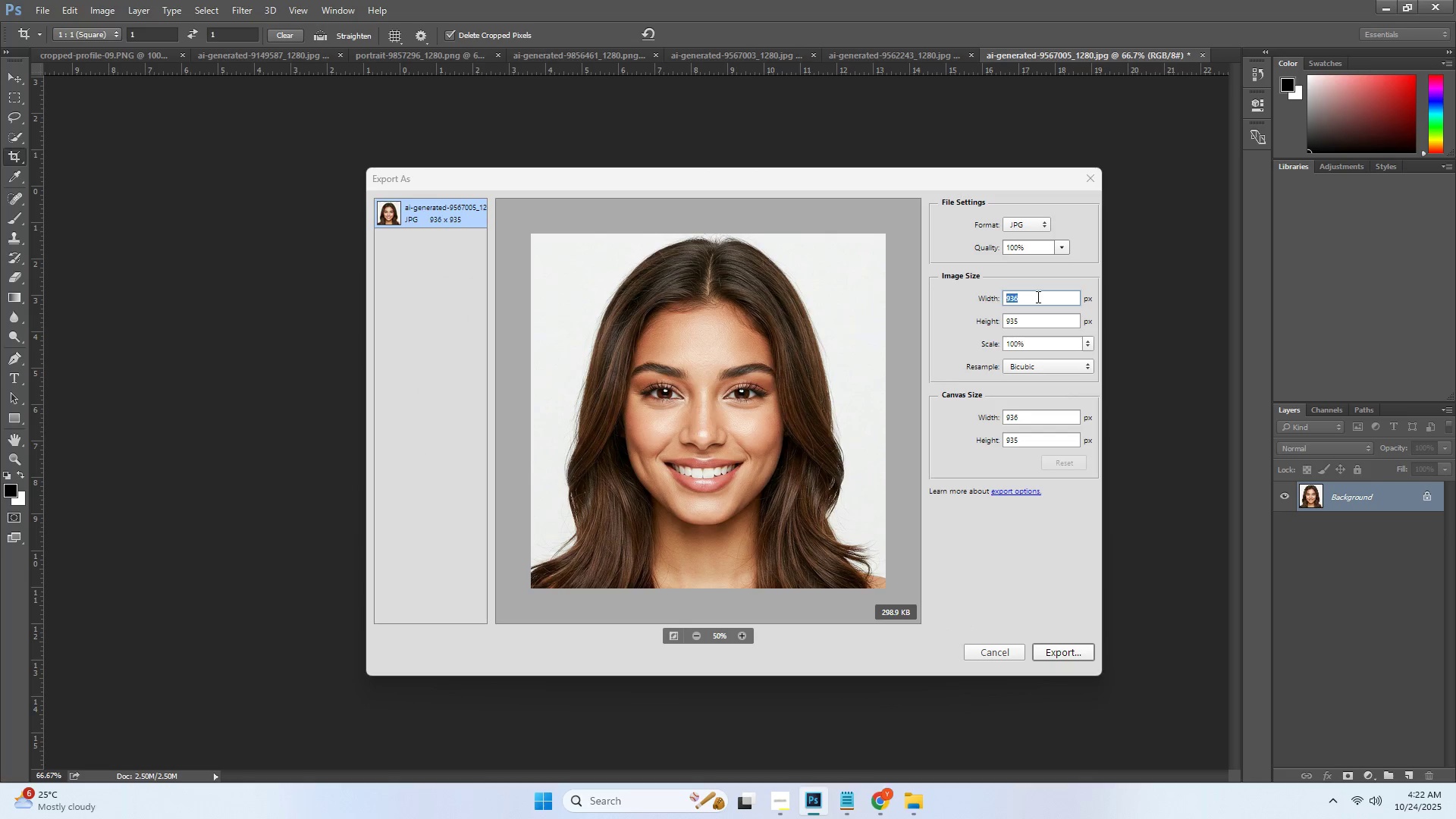 
key(Control+A)
 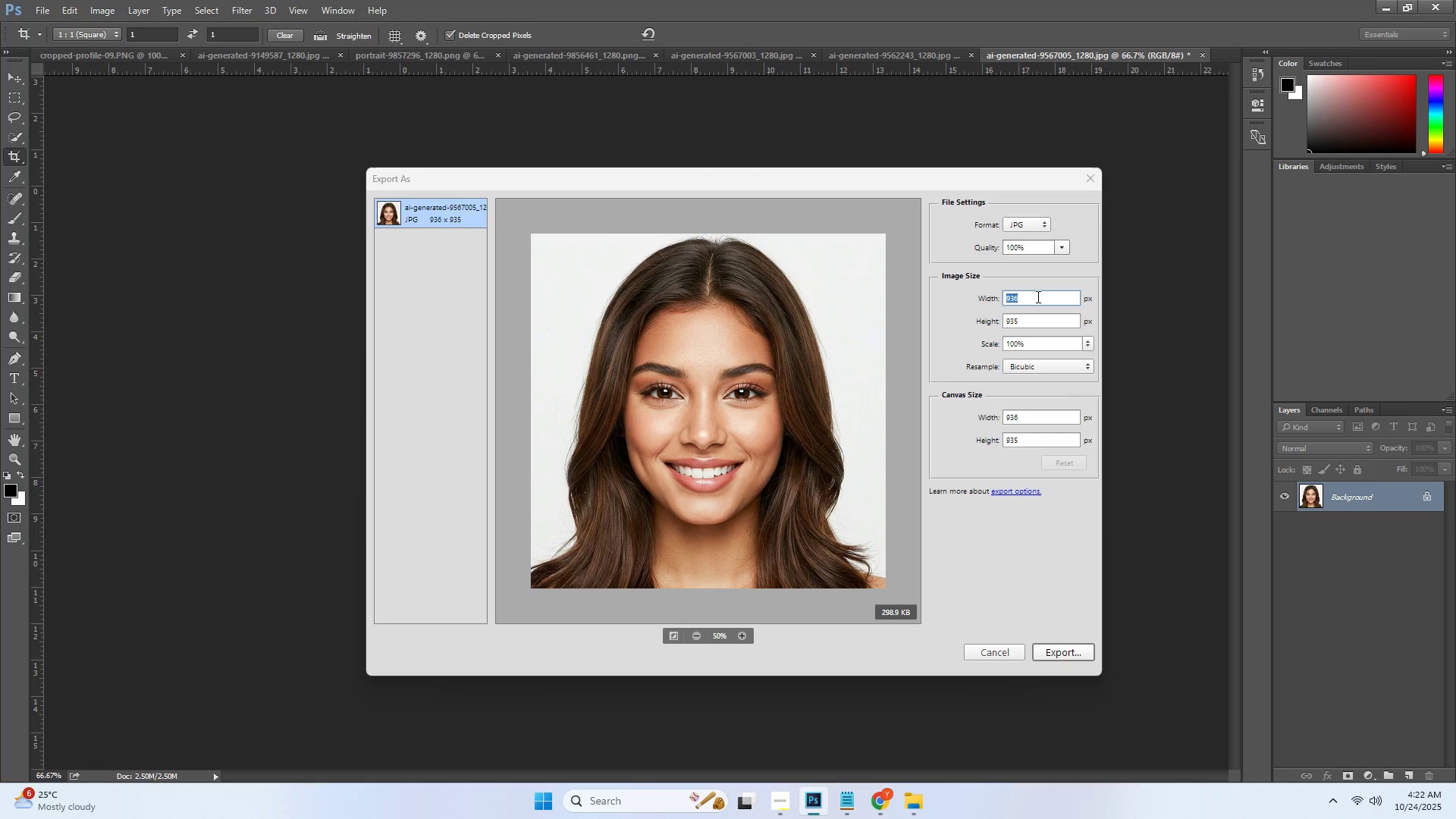 
key(Numpad8)
 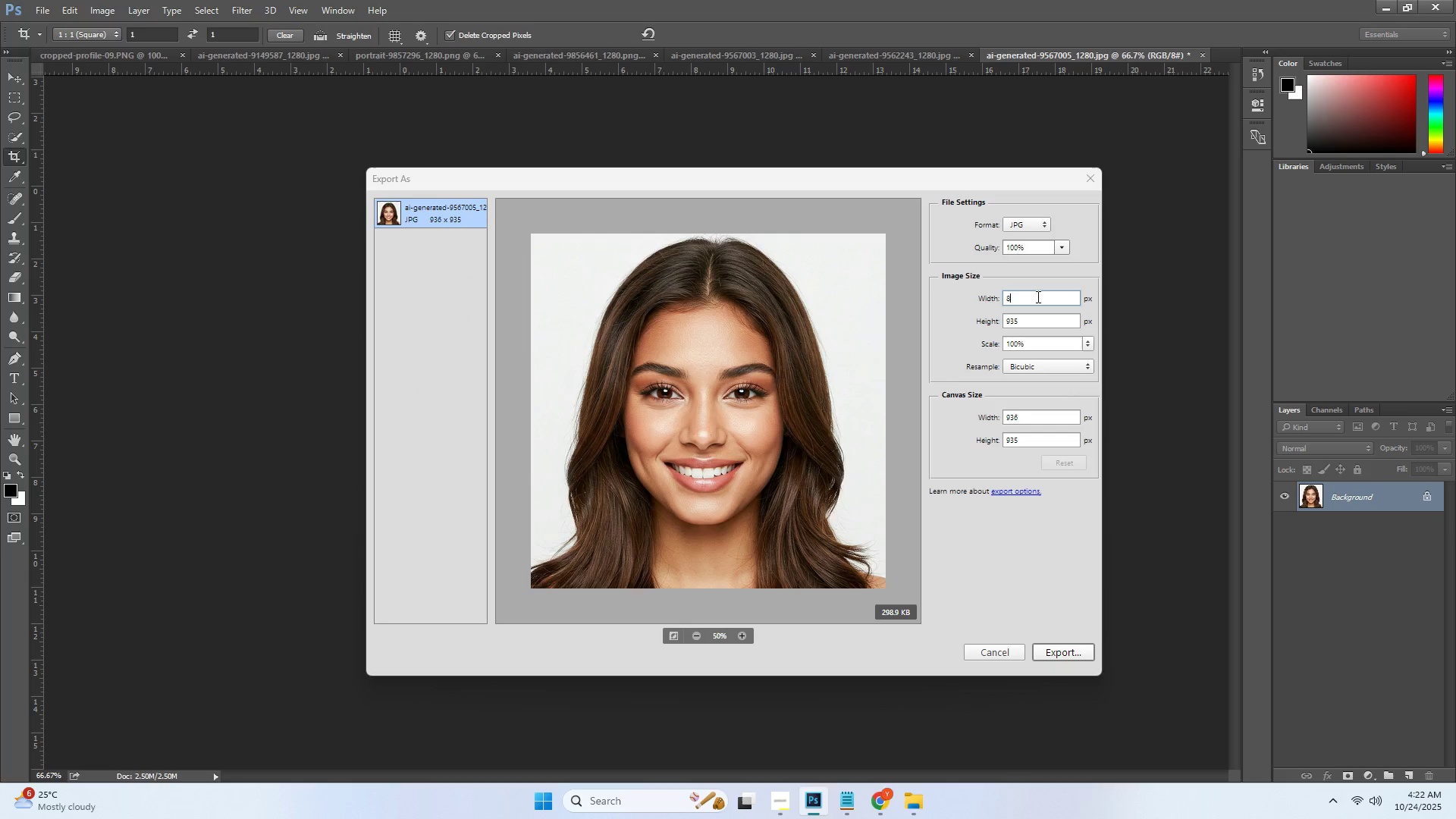 
key(Numpad0)
 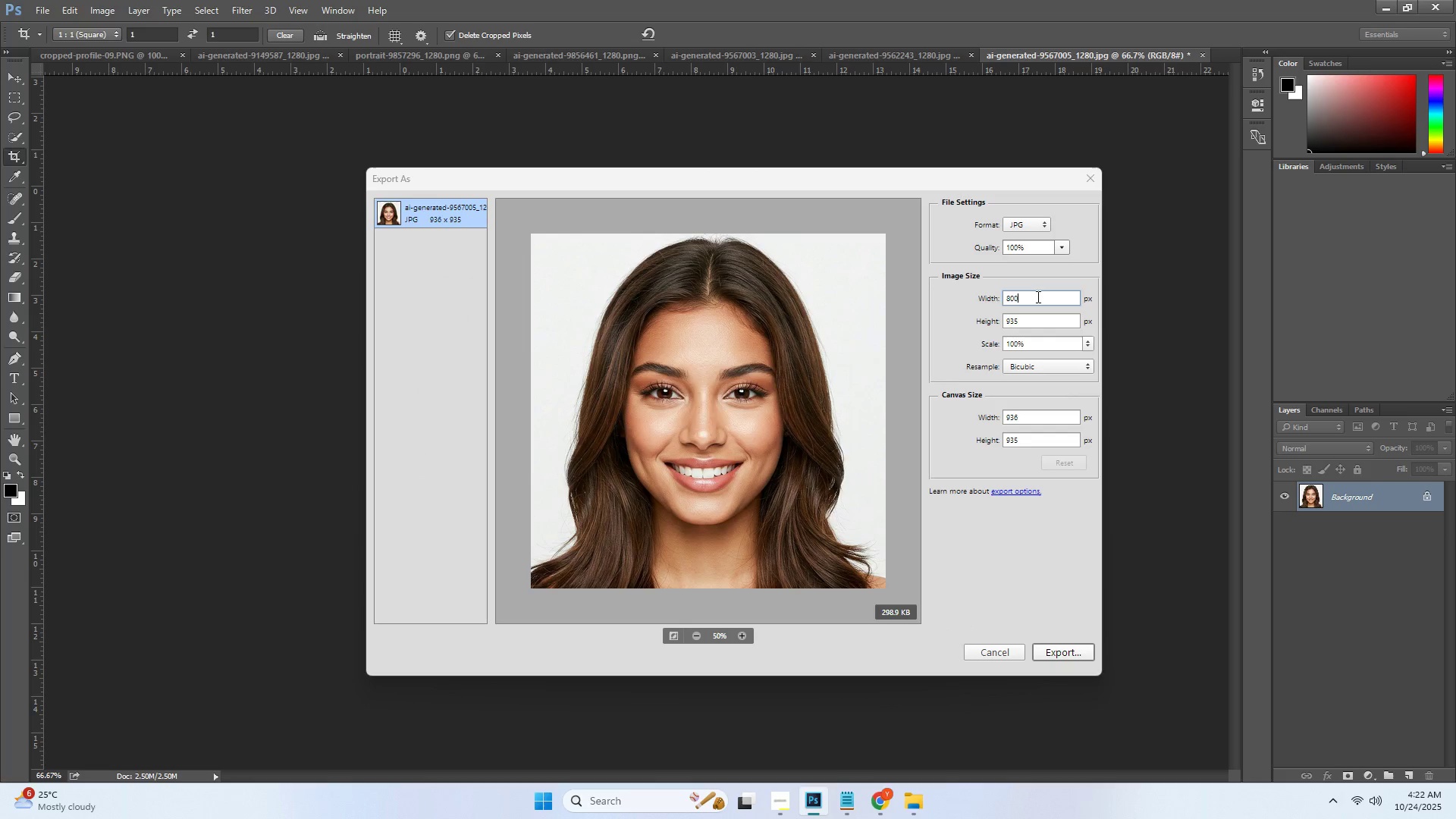 
key(Numpad0)
 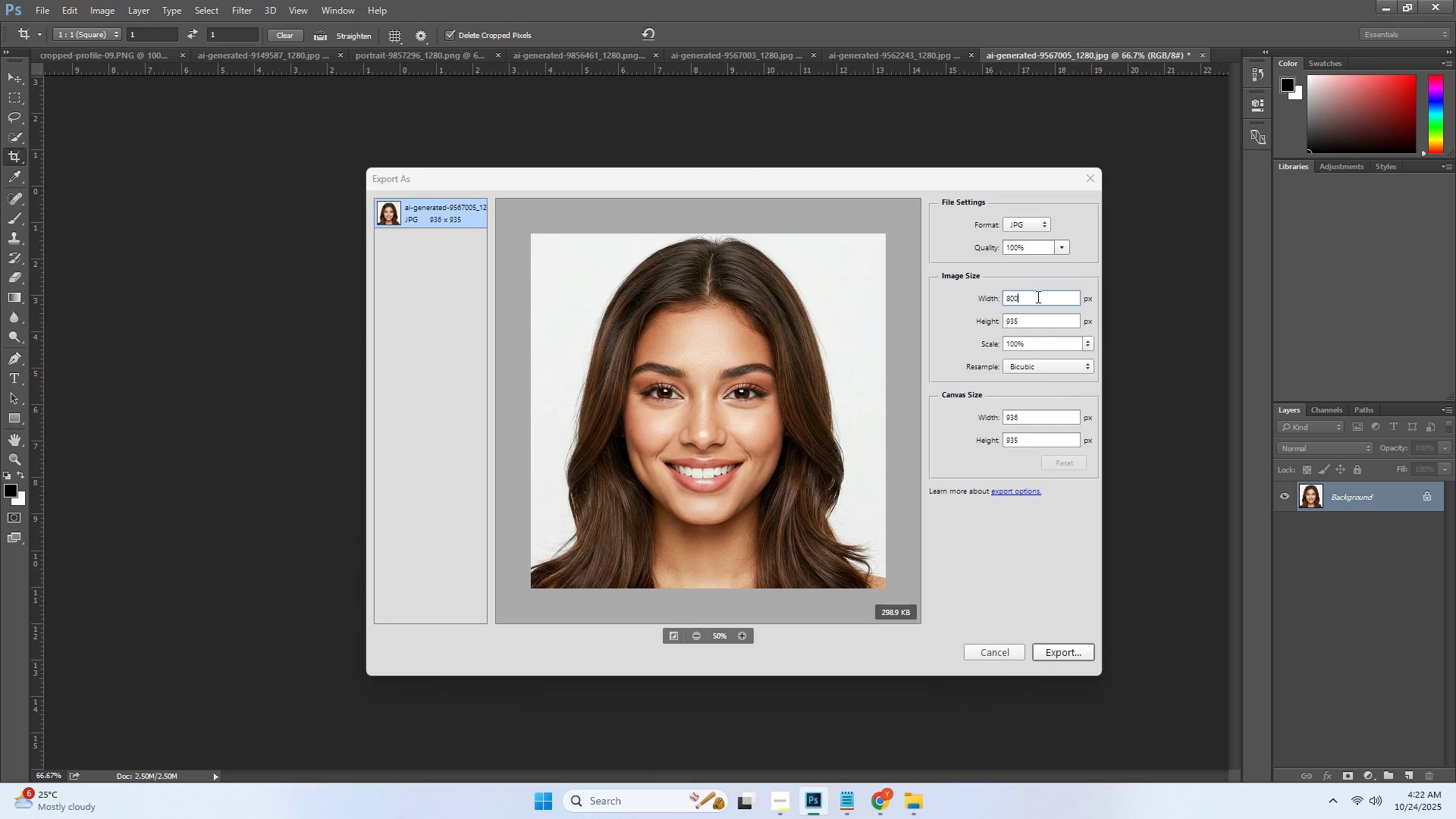 
key(Tab)
 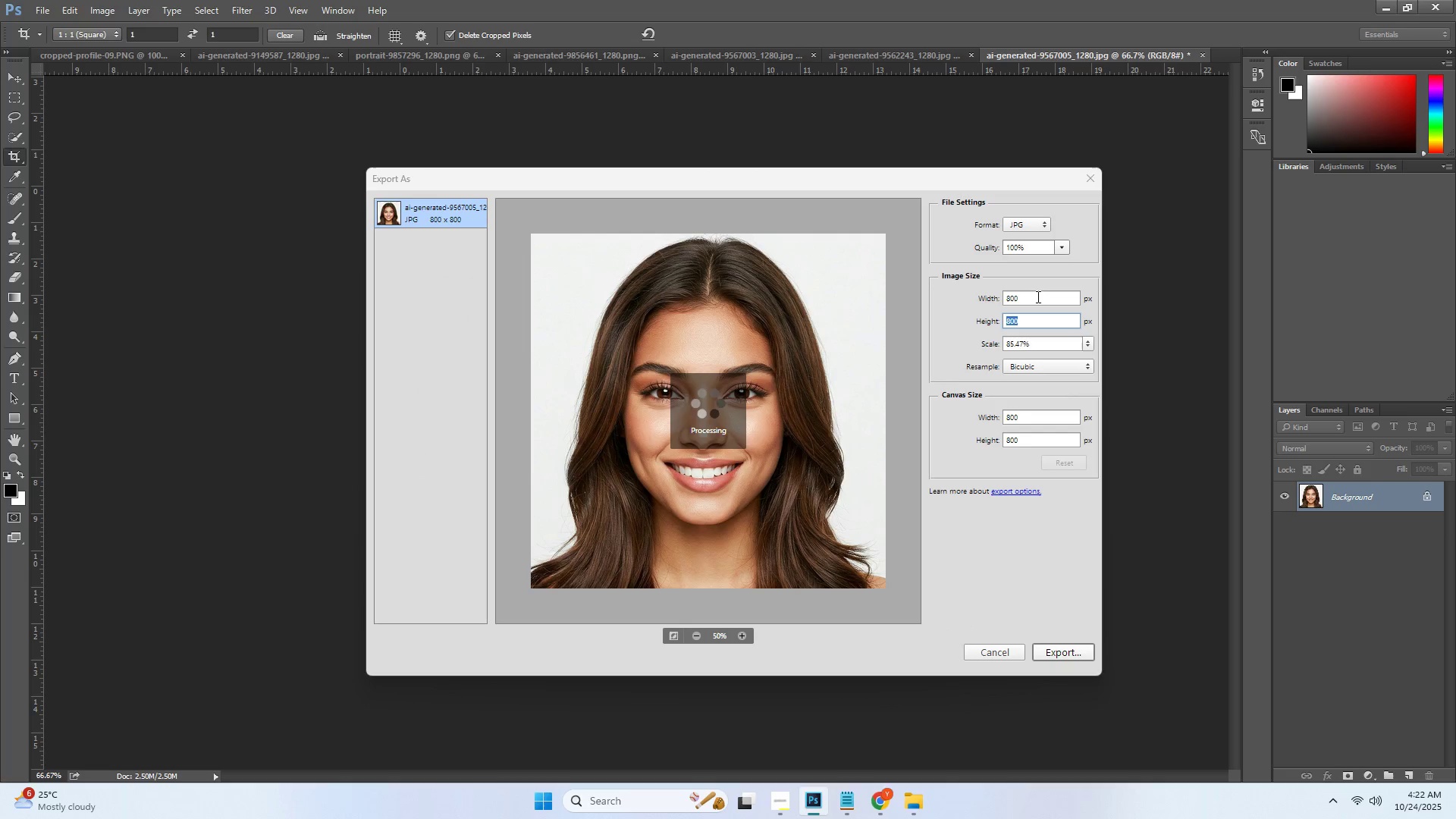 
key(Numpad8)
 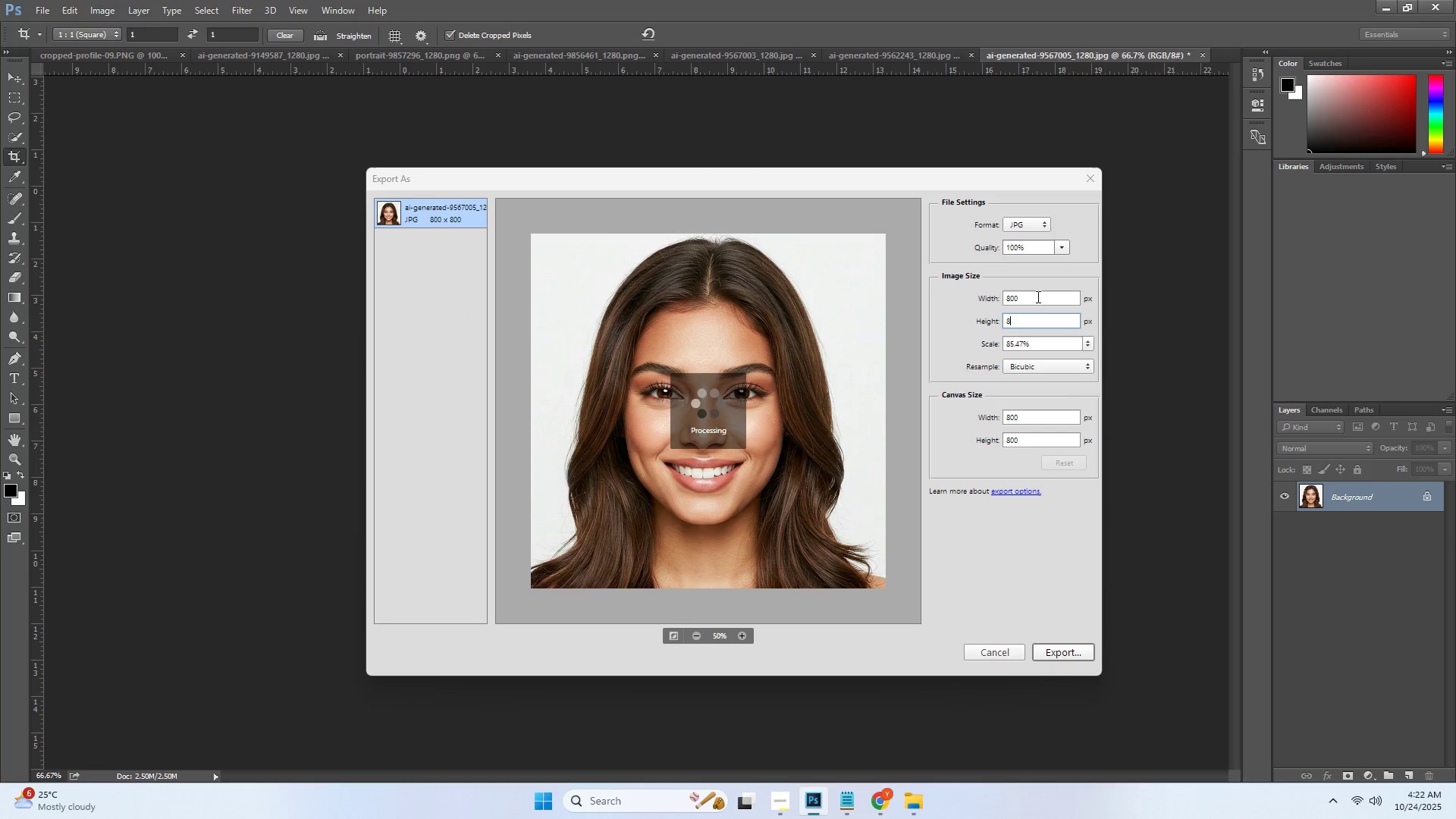 
key(Numpad0)
 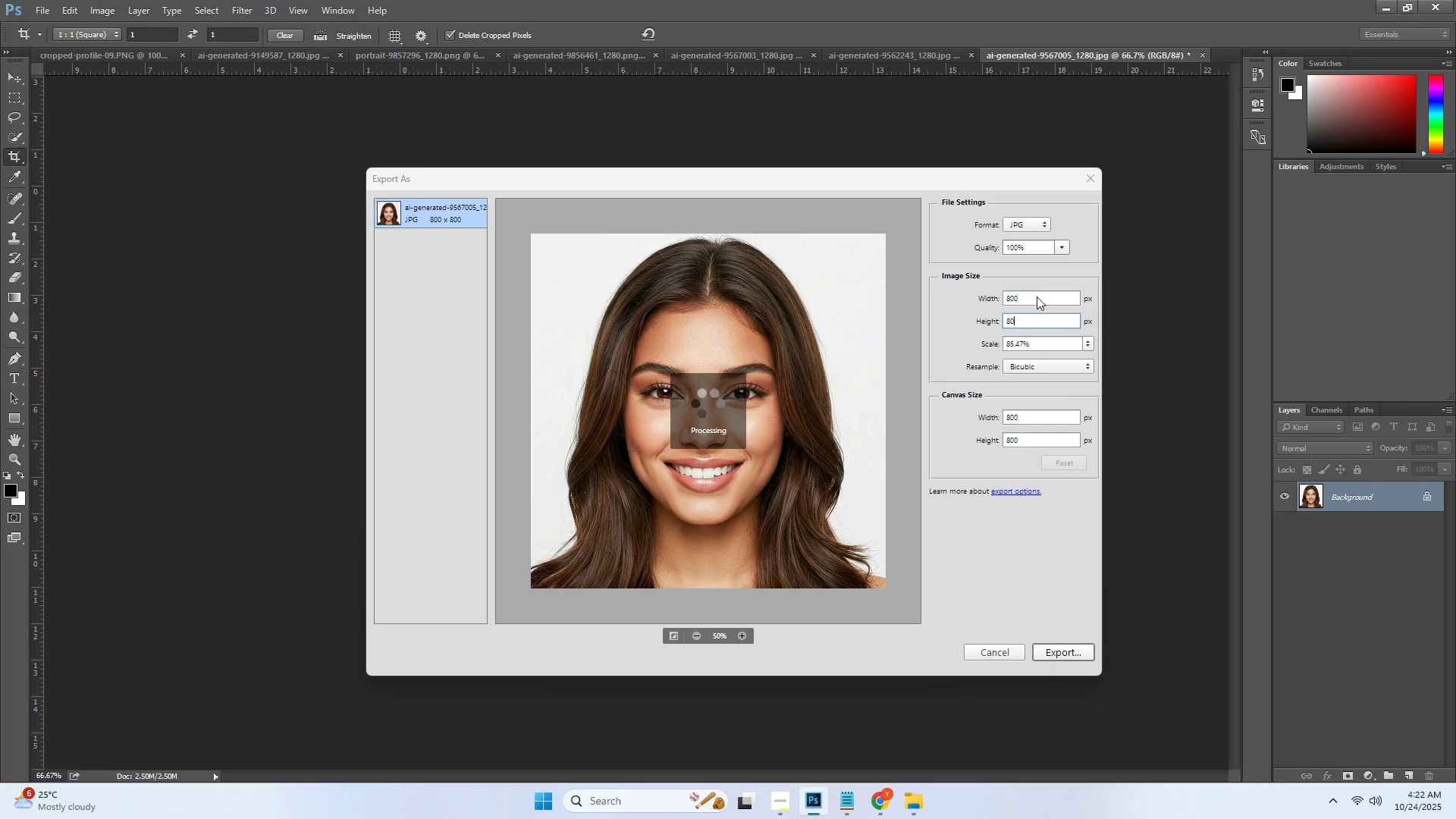 
key(Numpad0)
 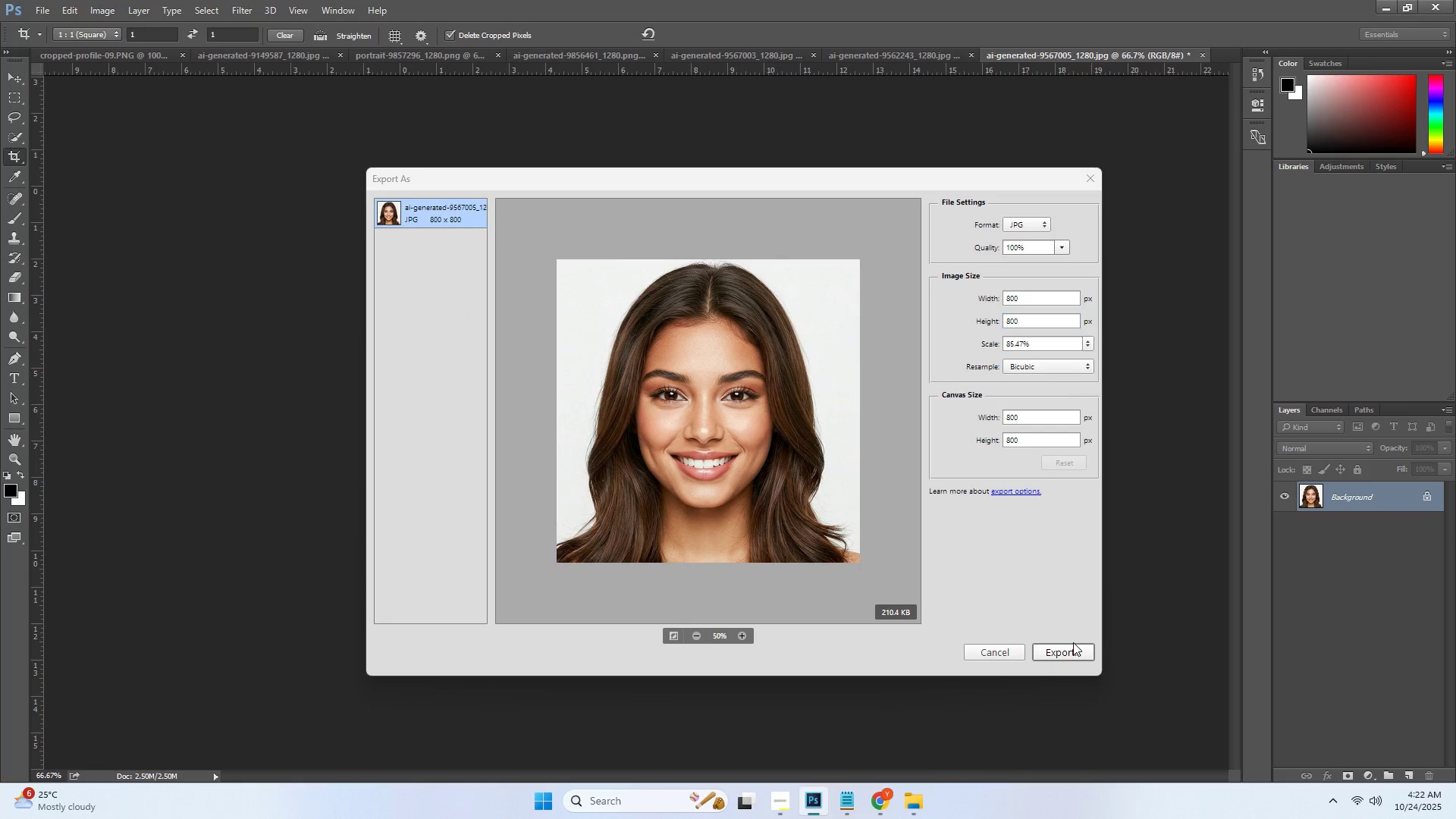 
double_click([1073, 651])
 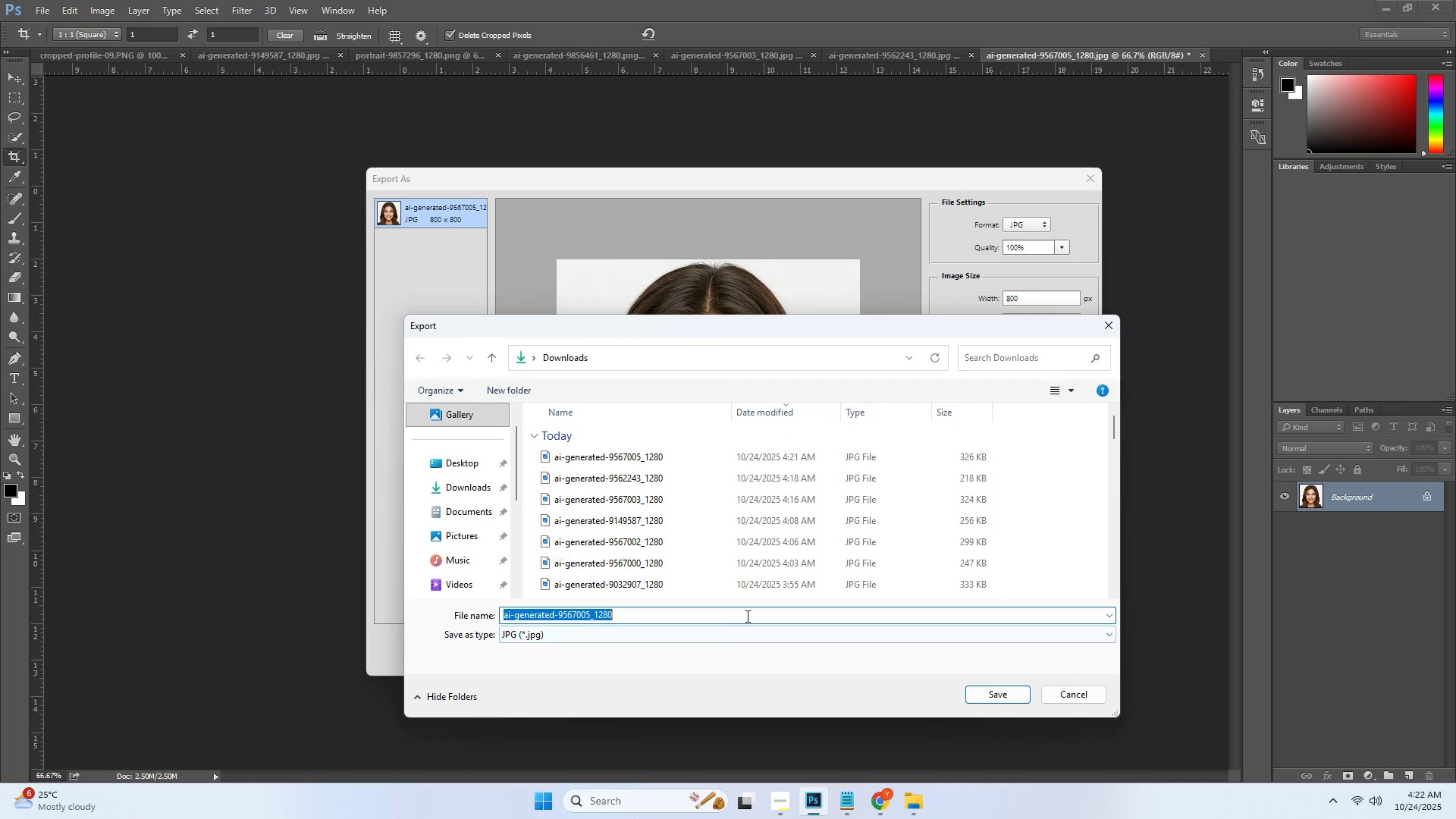 
key(Control+ControlLeft)
 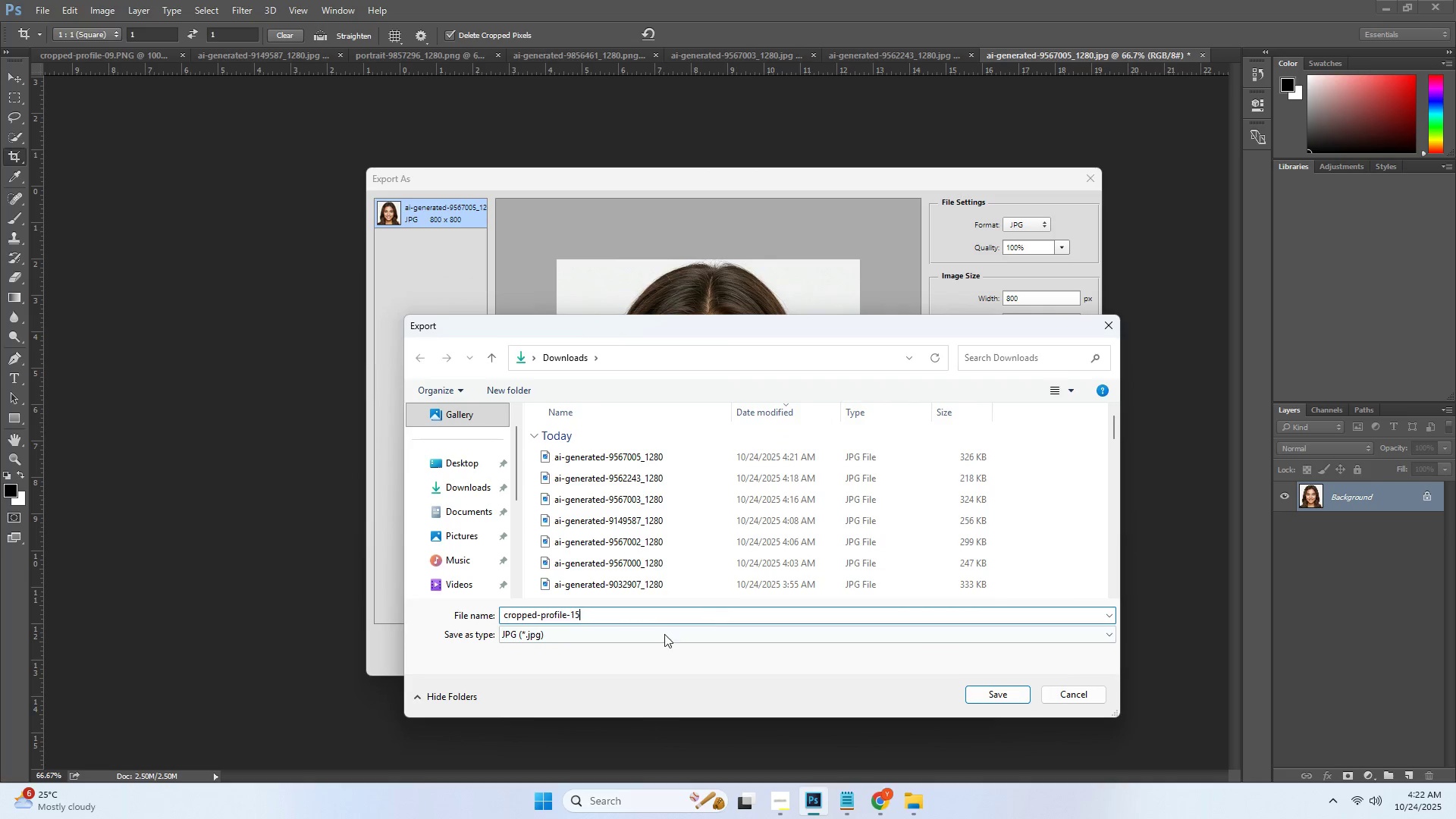 
key(Control+V)
 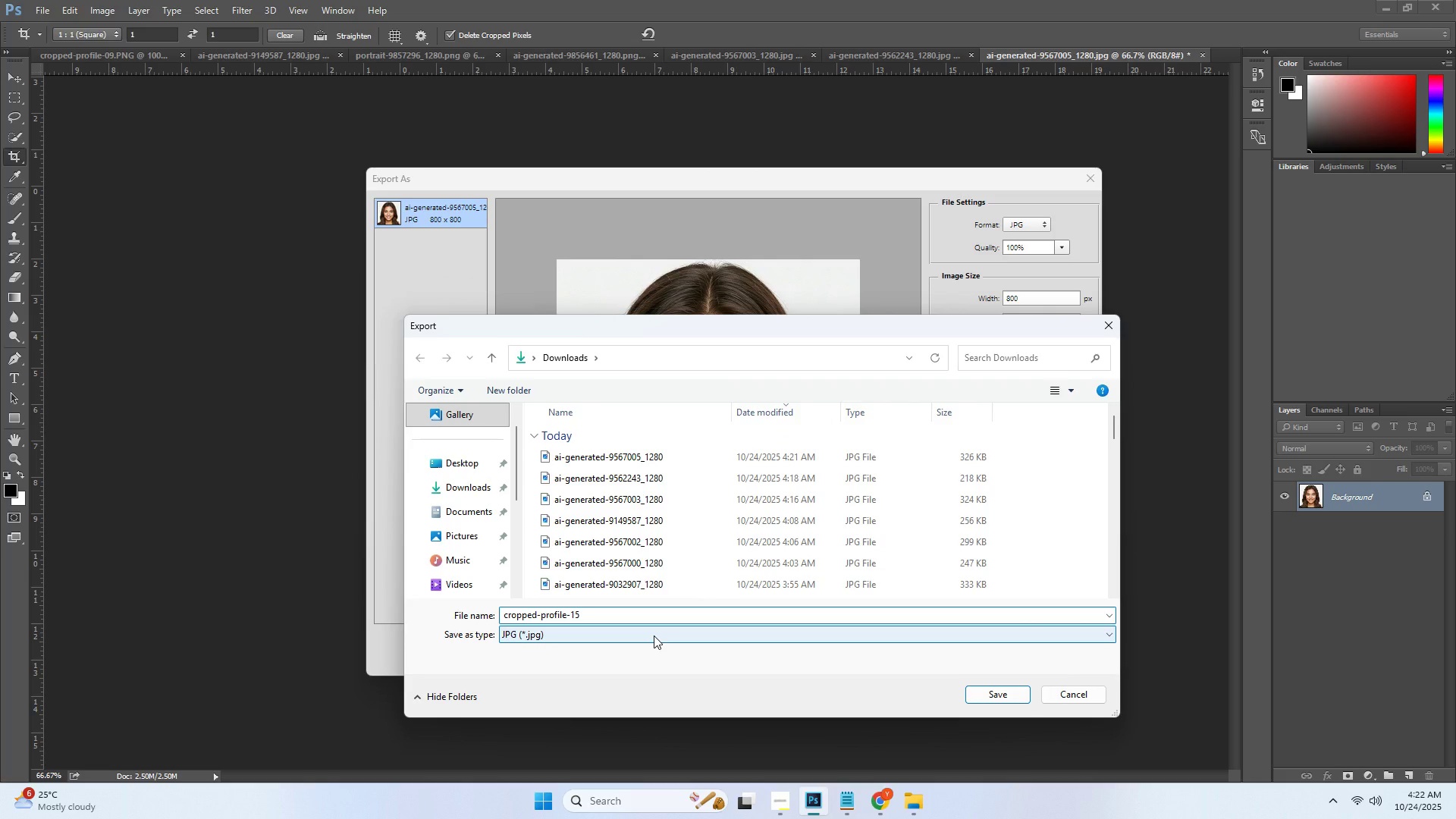 
type(.jpg)
 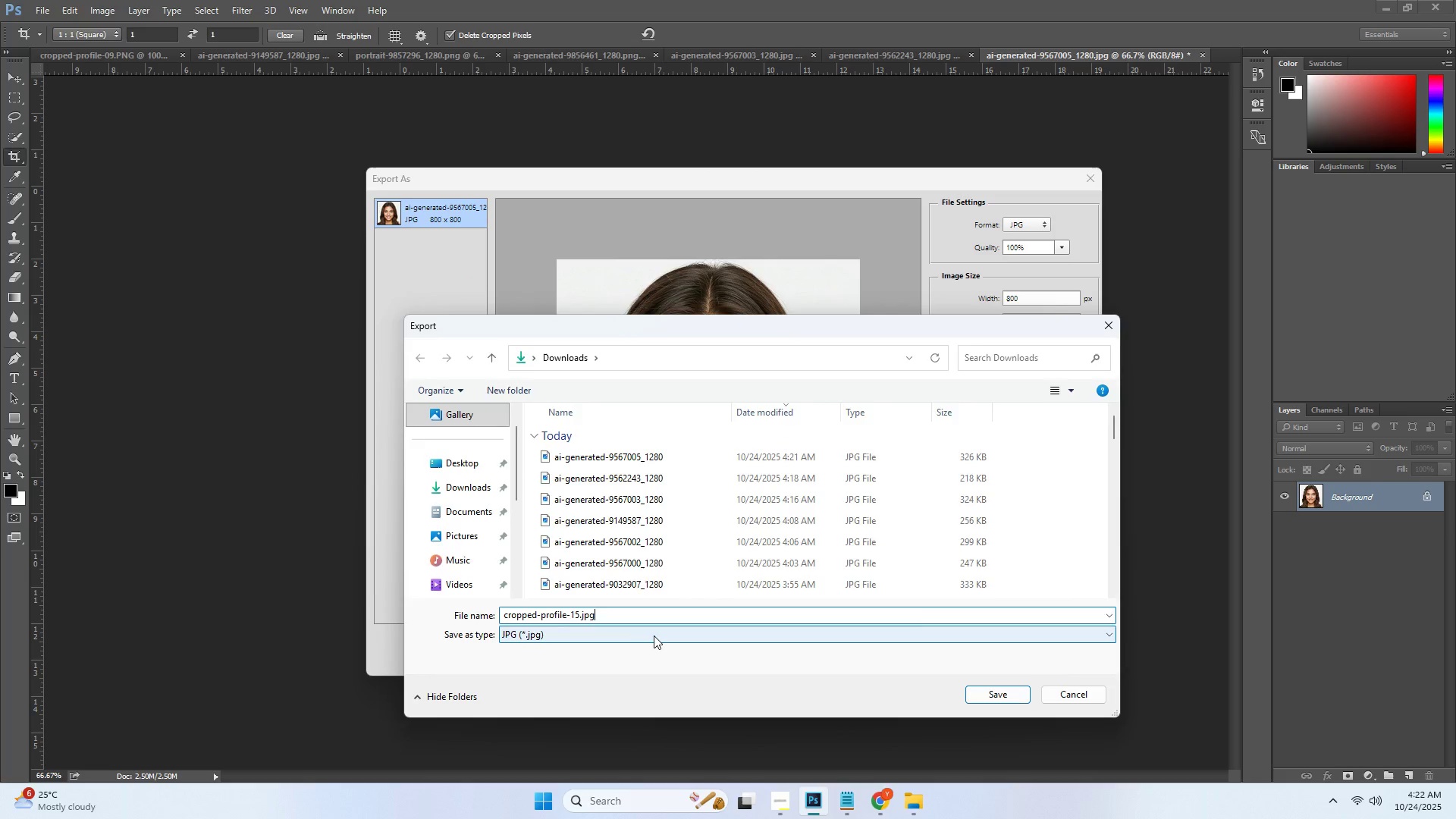 
key(Enter)
 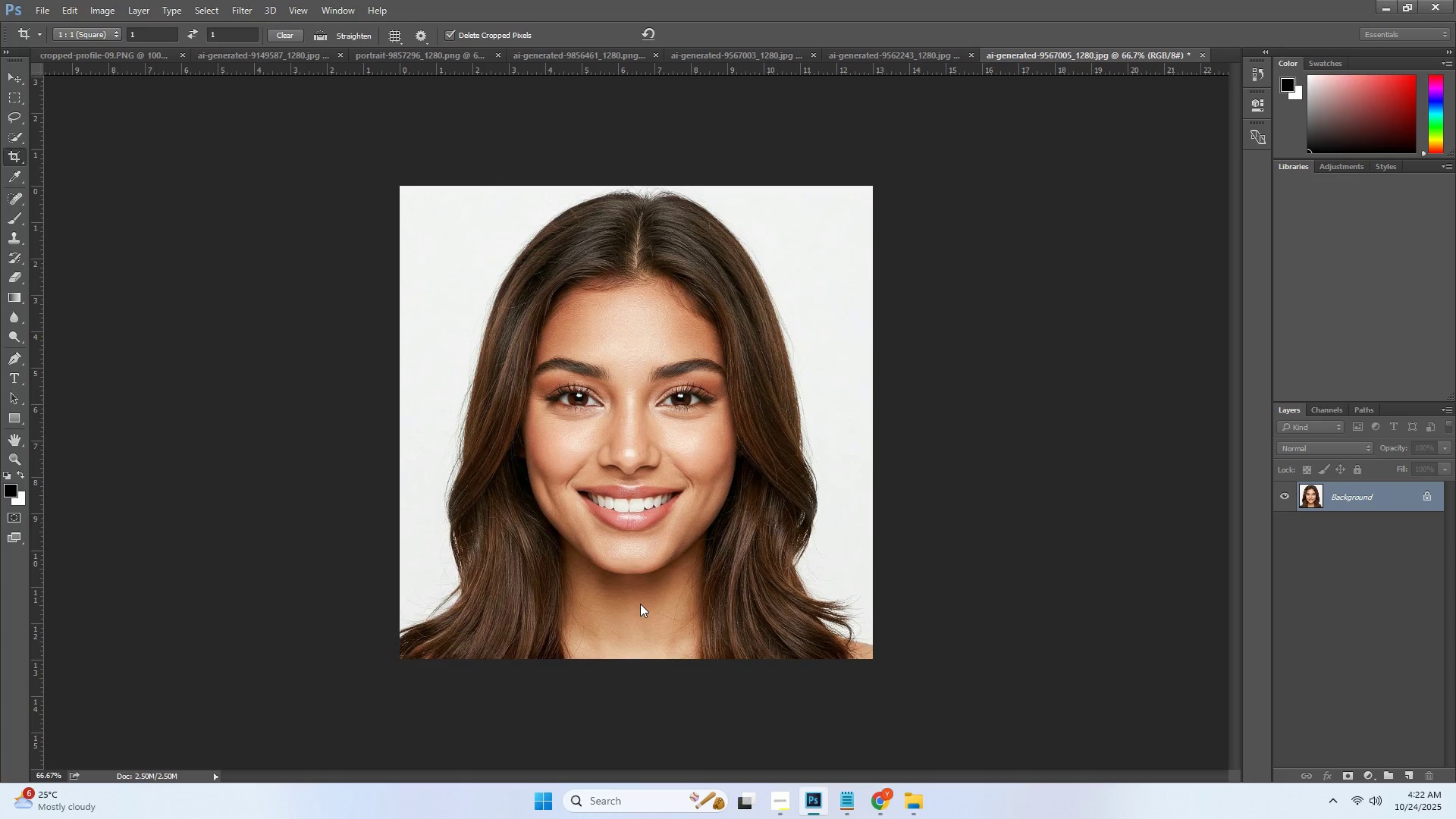 
key(Alt+Control+Shift+ShiftLeft)
 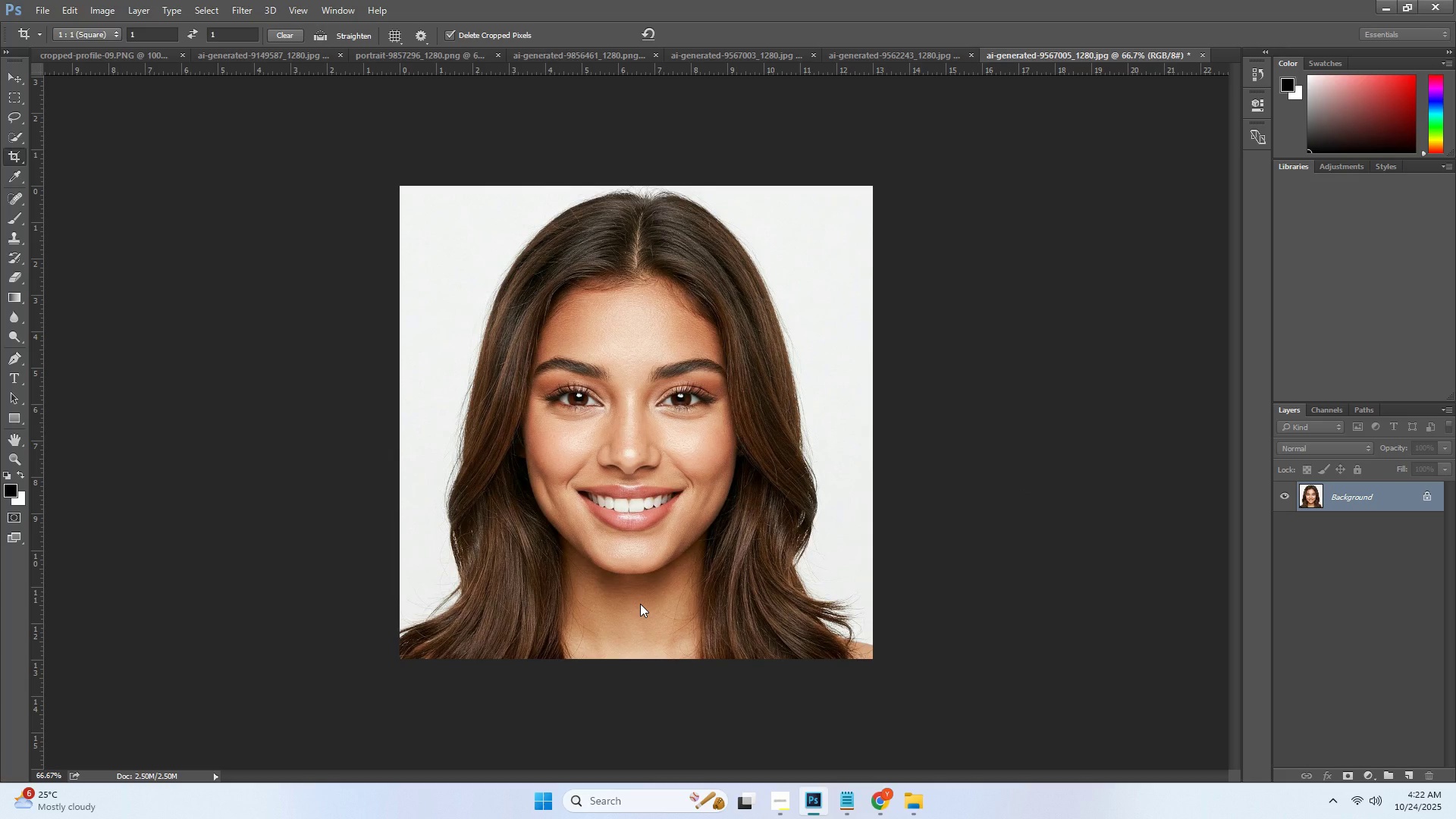 
key(Alt+Control+Shift+W)
 